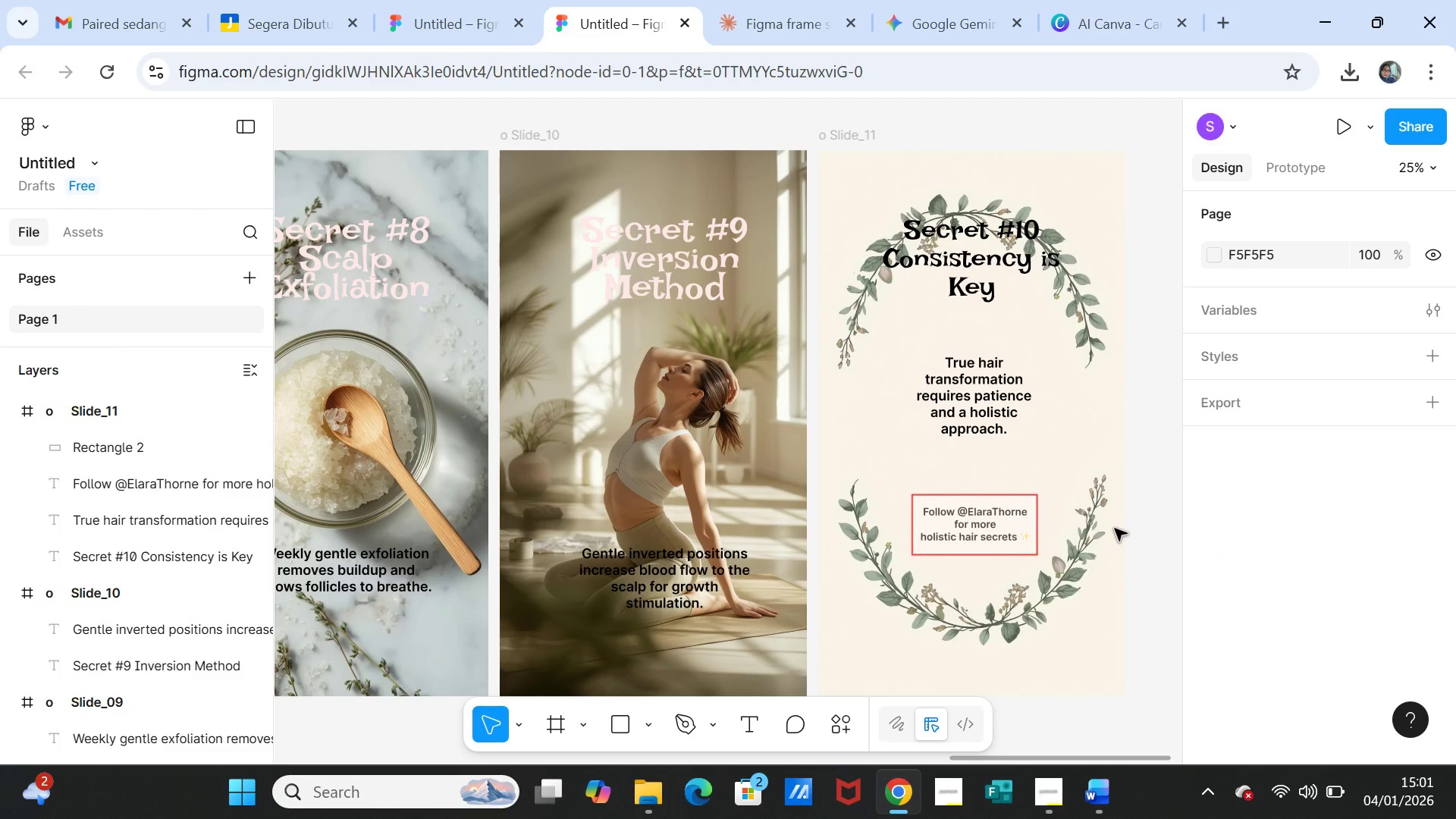 
scroll: coordinate [1112, 525], scroll_direction: up, amount: 7.0
 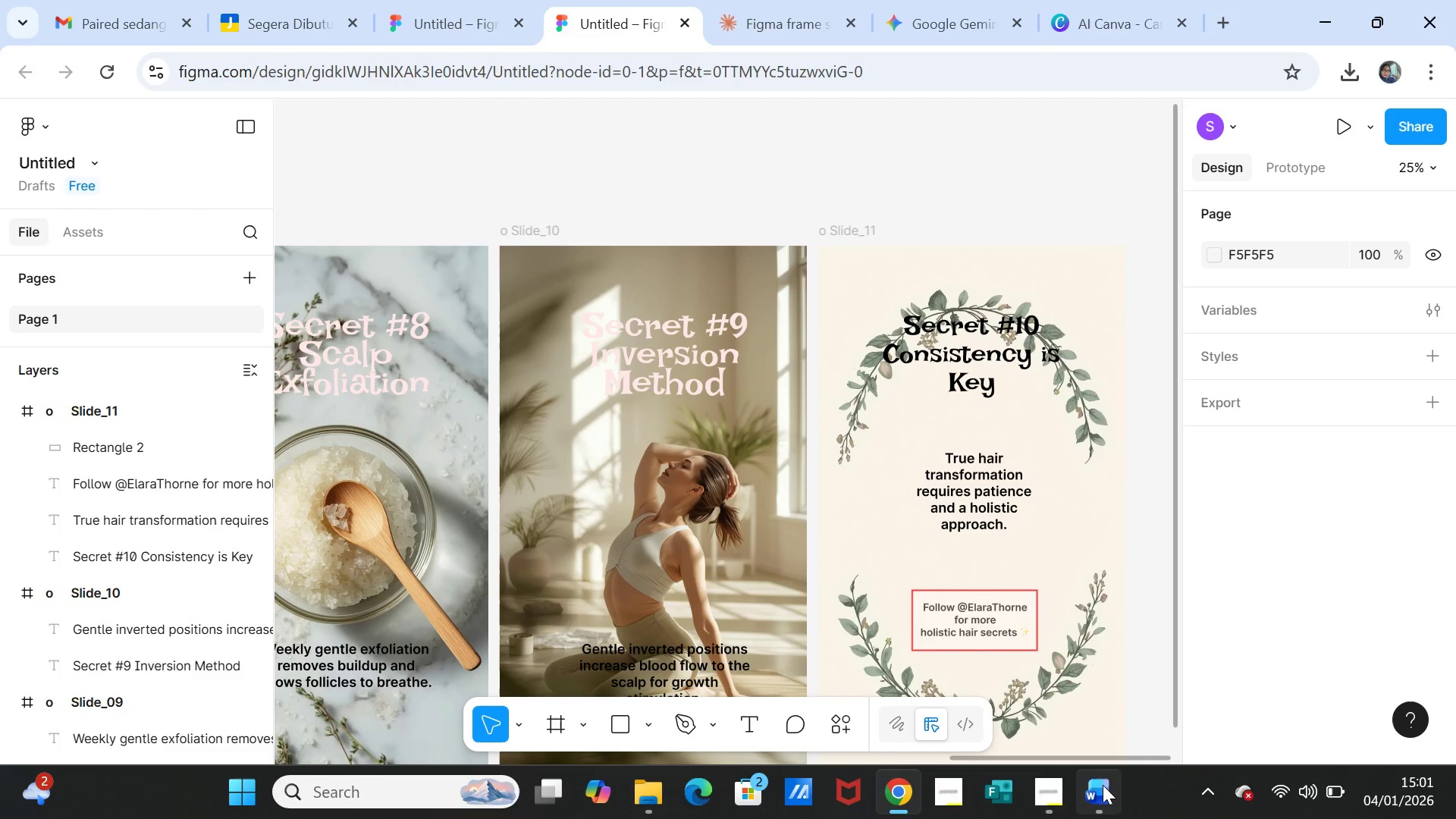 
left_click([1103, 792])
 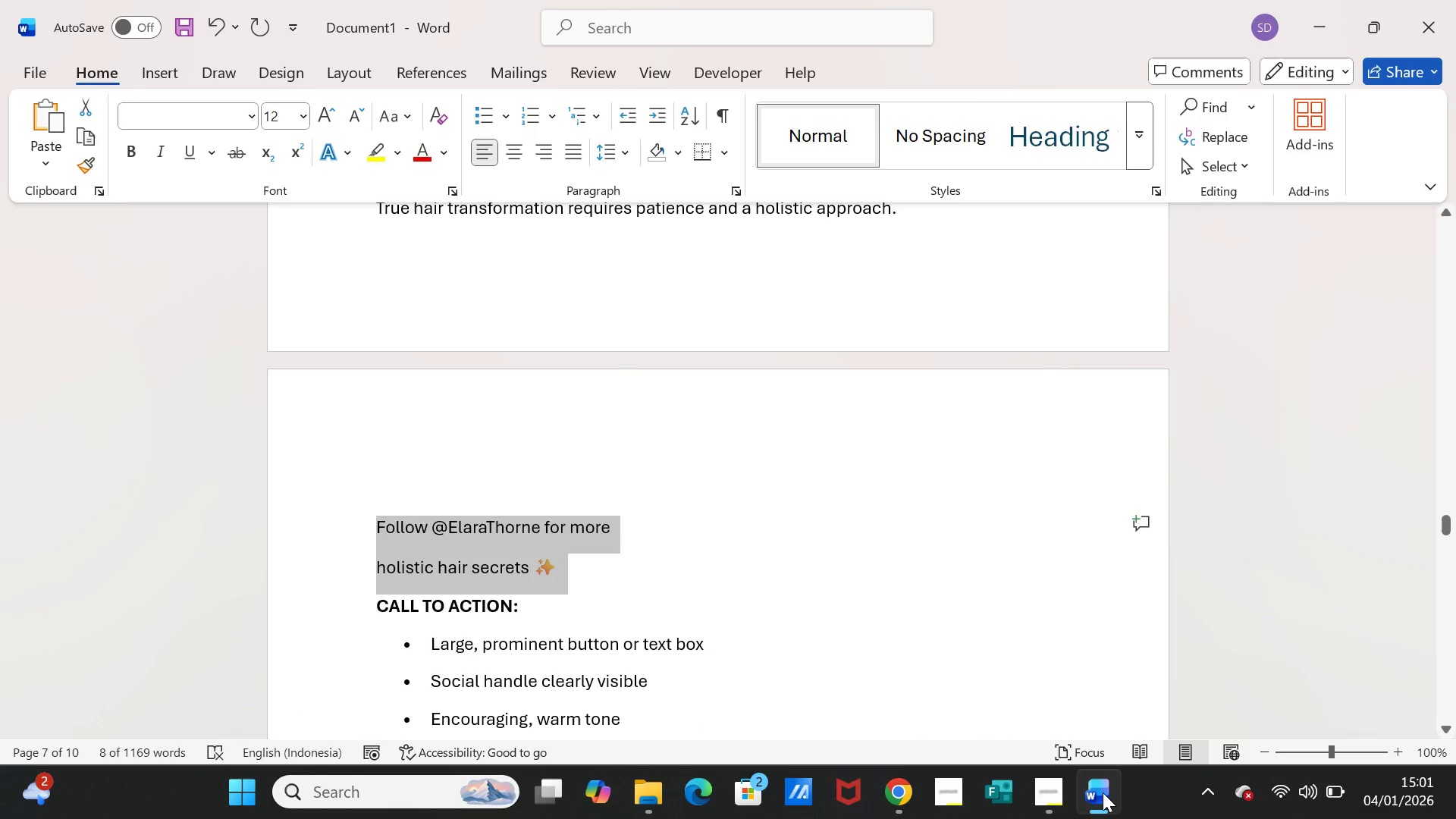 
left_click([1103, 792])
 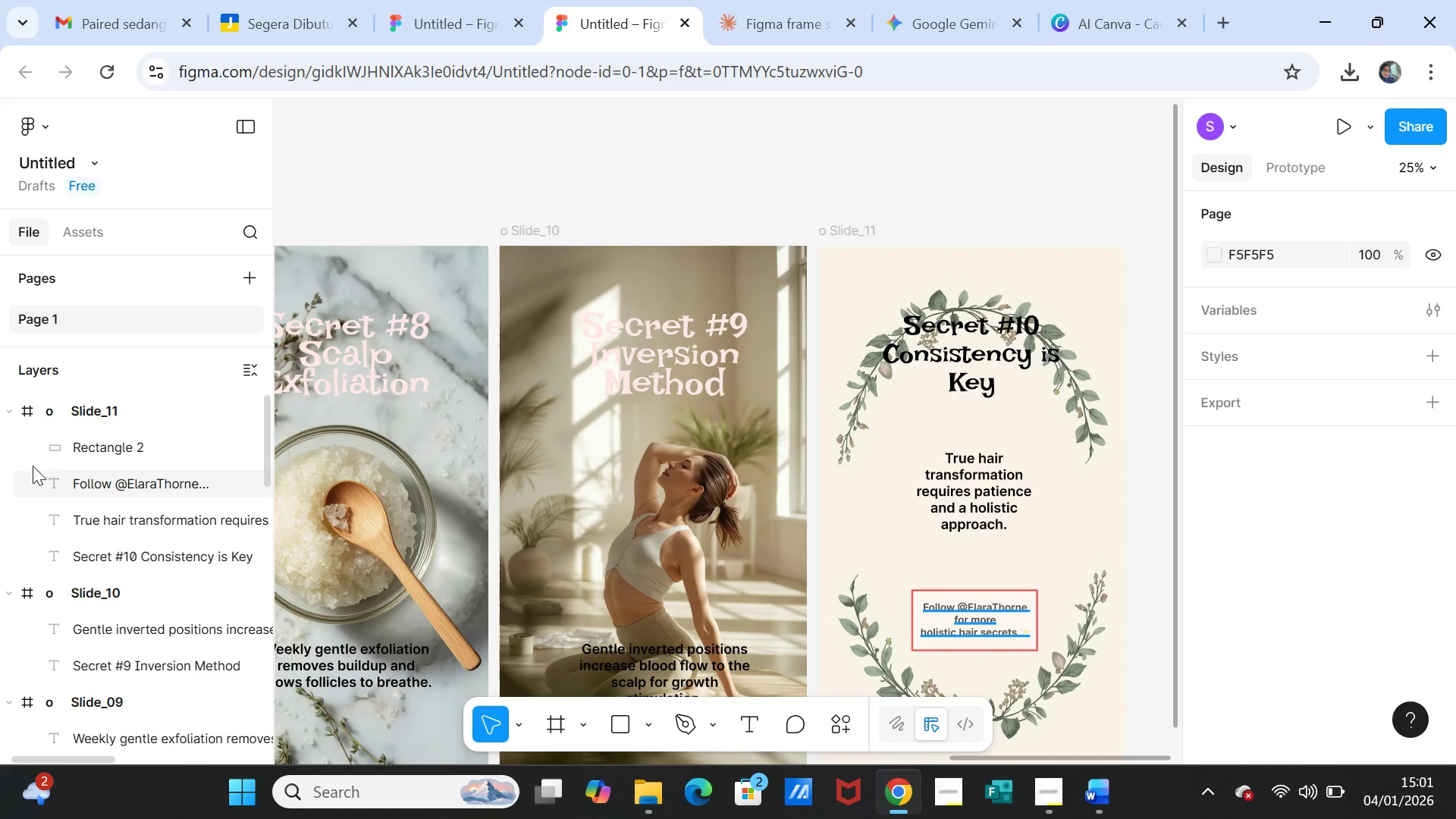 
wait(5.09)
 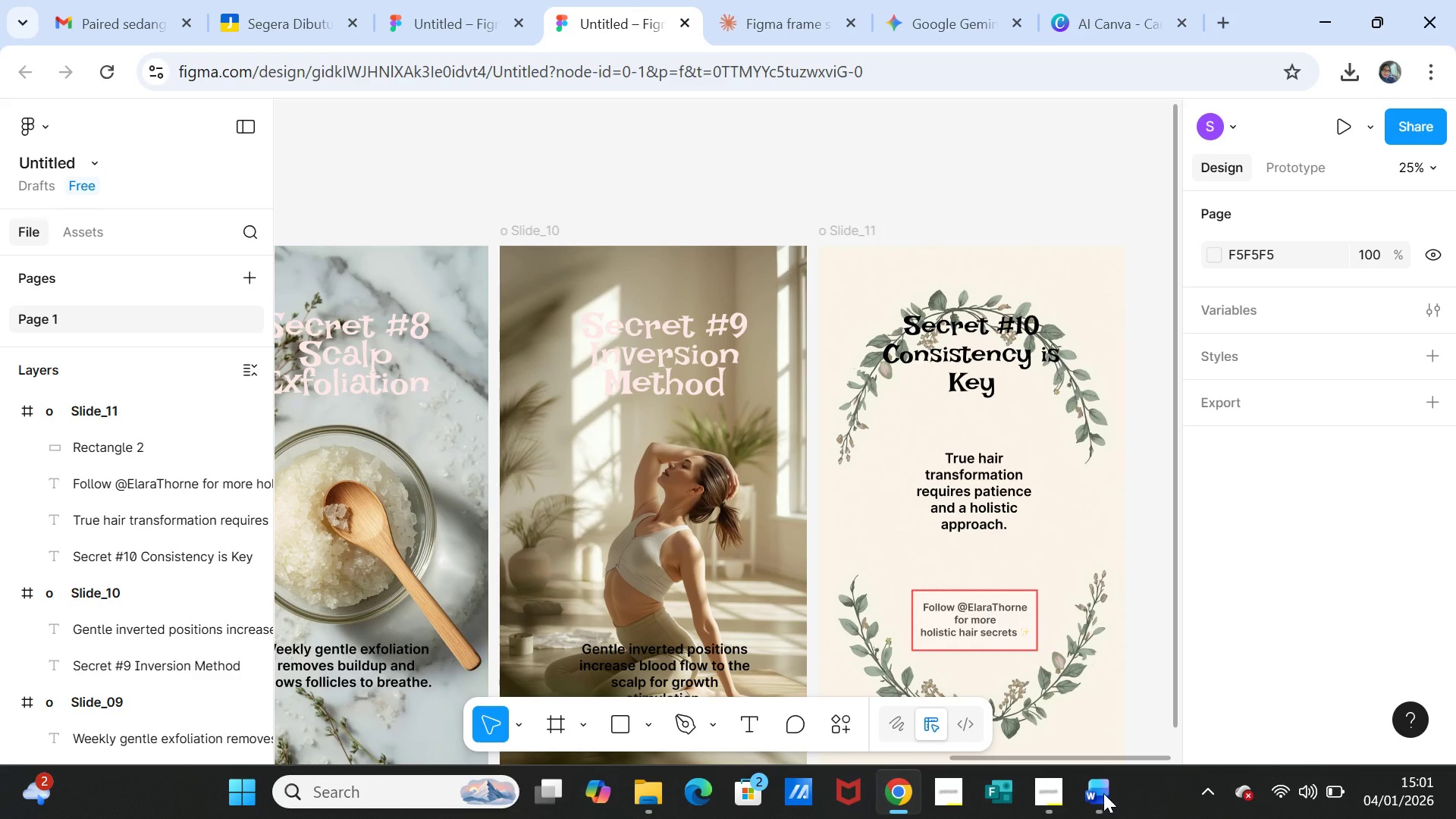 
scroll: coordinate [127, 607], scroll_direction: down, amount: 20.0
 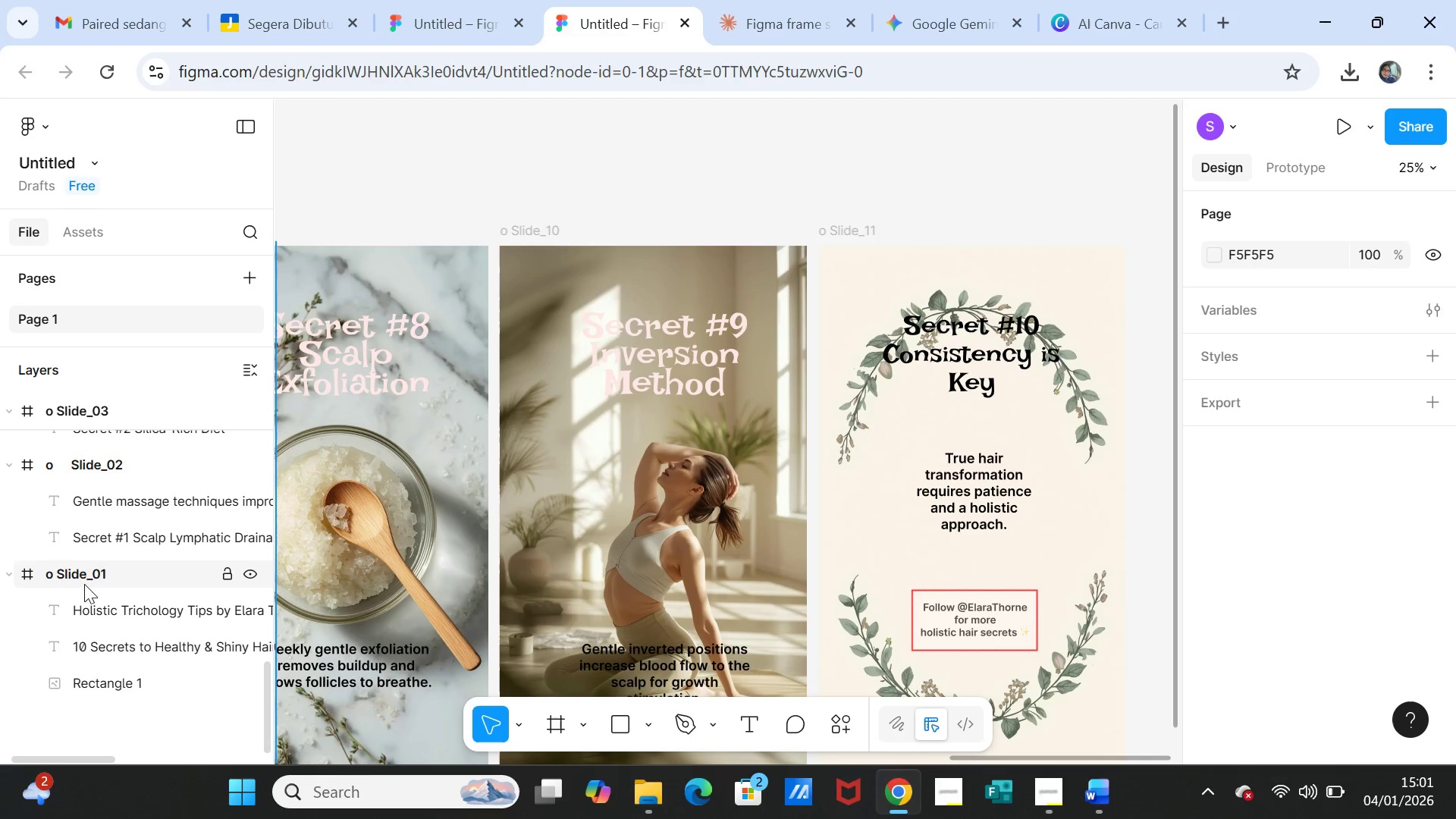 
left_click([86, 580])
 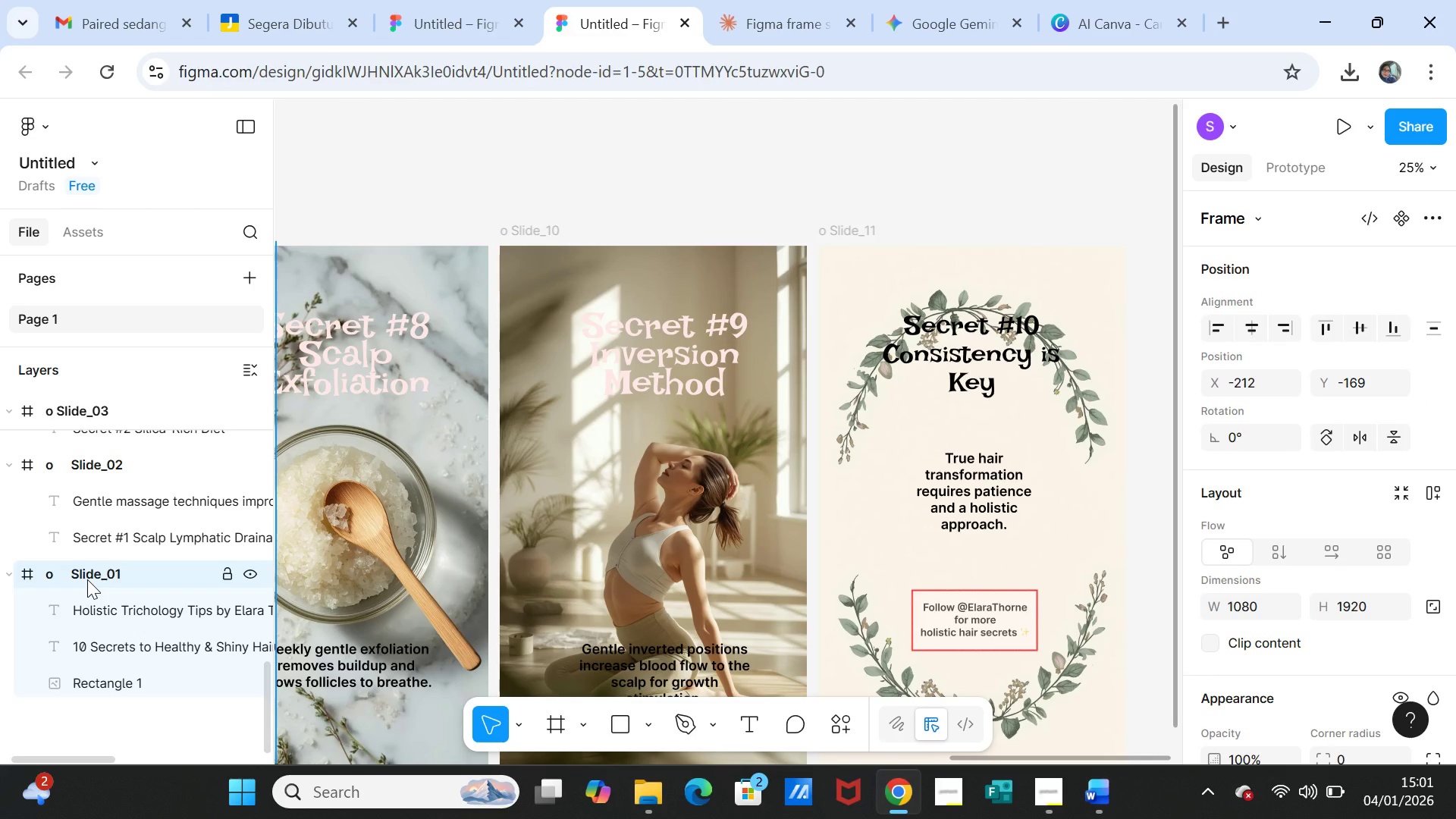 
hold_key(key=ShiftLeft, duration=1.45)
left_click([99, 468])
 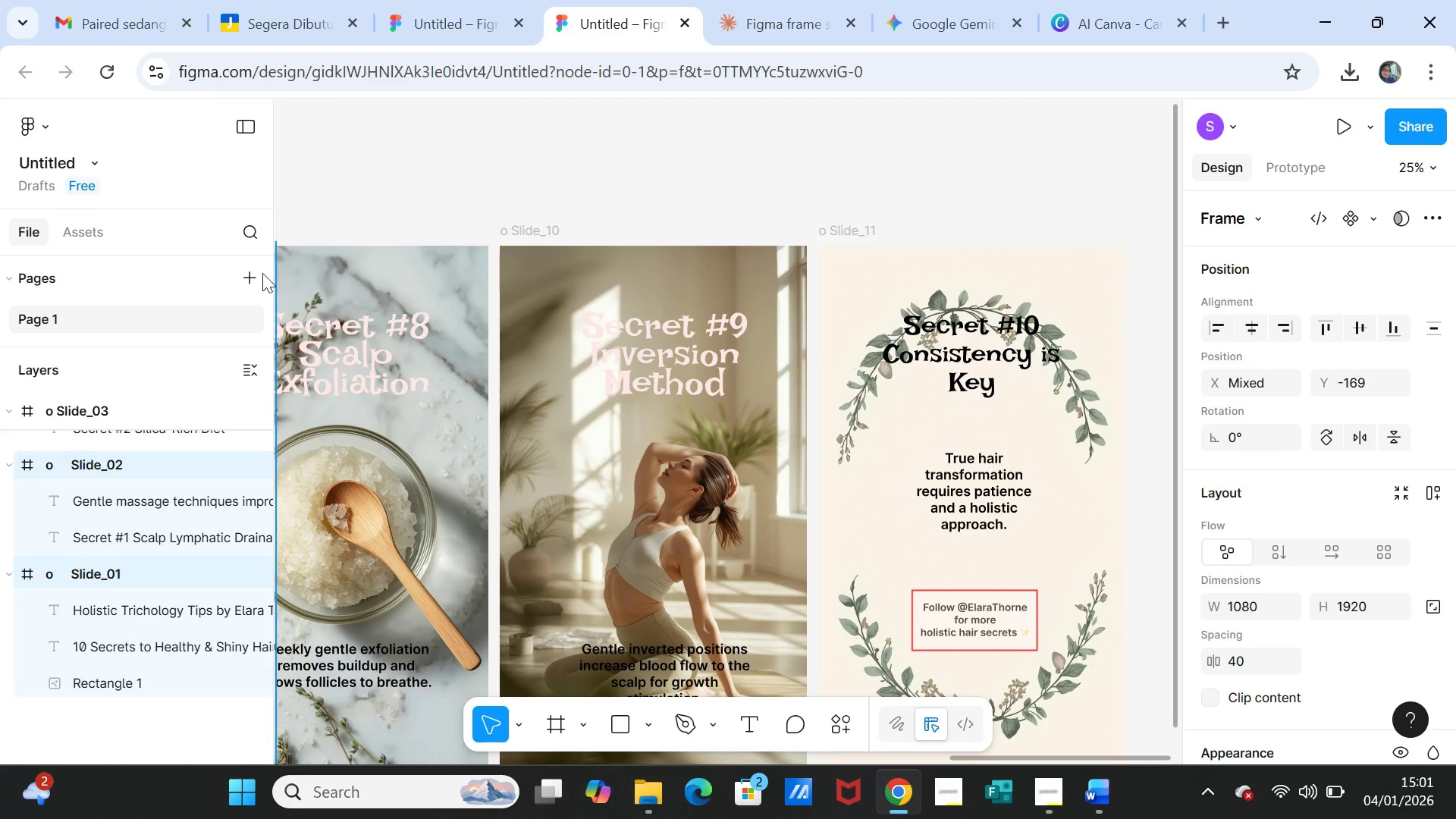 
left_click([397, 191])
 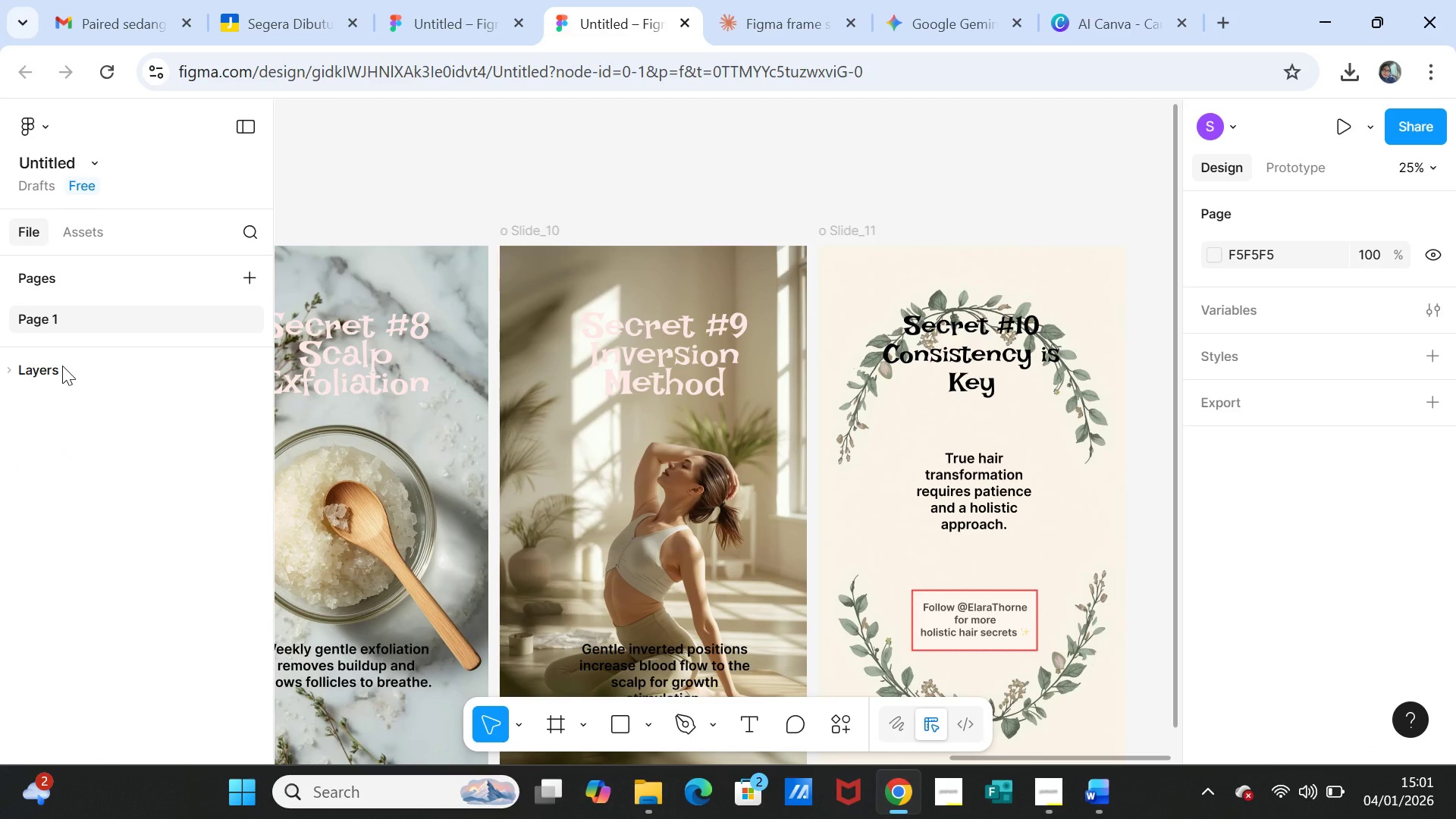 
left_click([62, 366])
 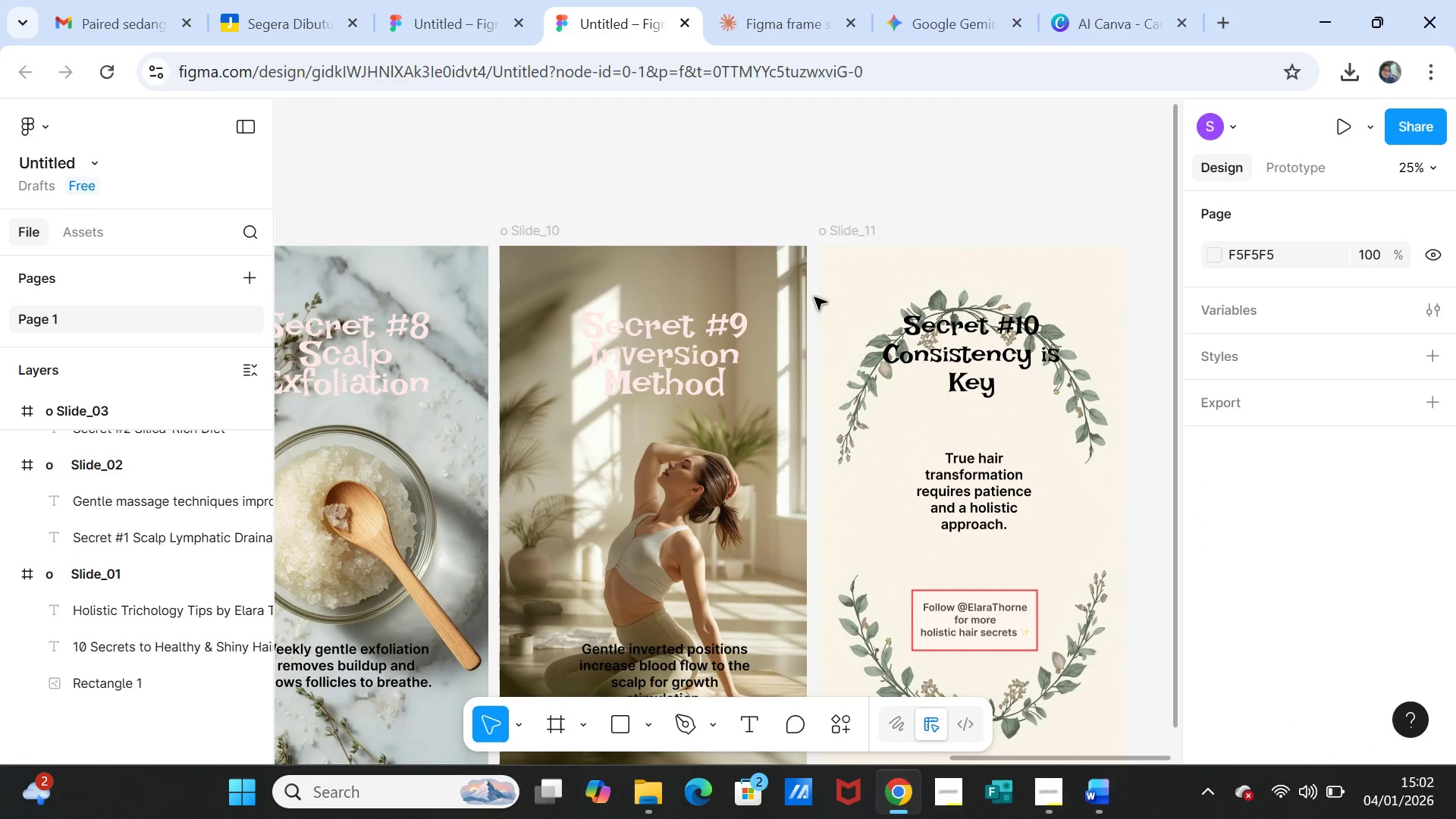 
scroll: coordinate [155, 611], scroll_direction: down, amount: 3.0
 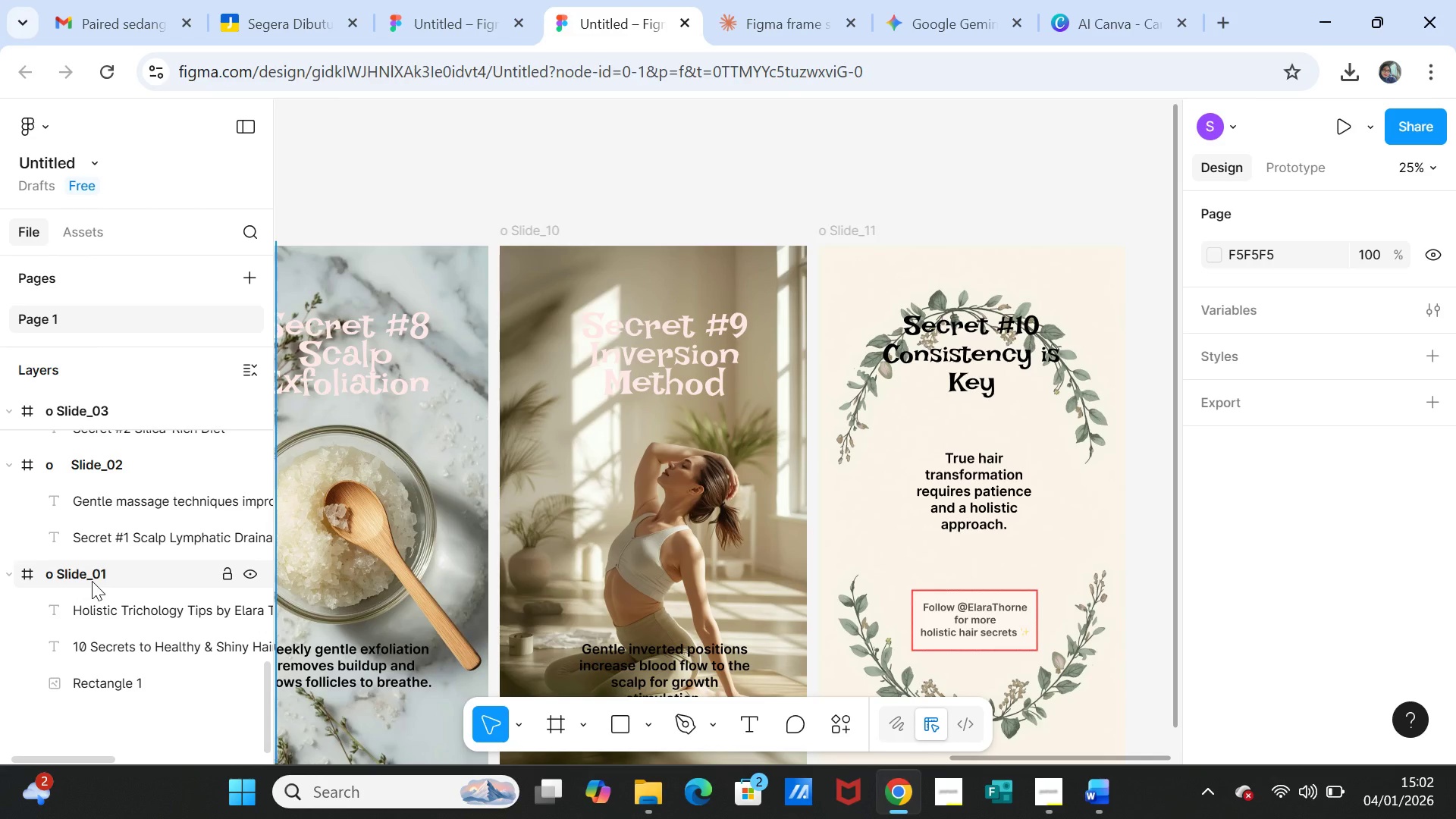 
left_click([92, 581])
 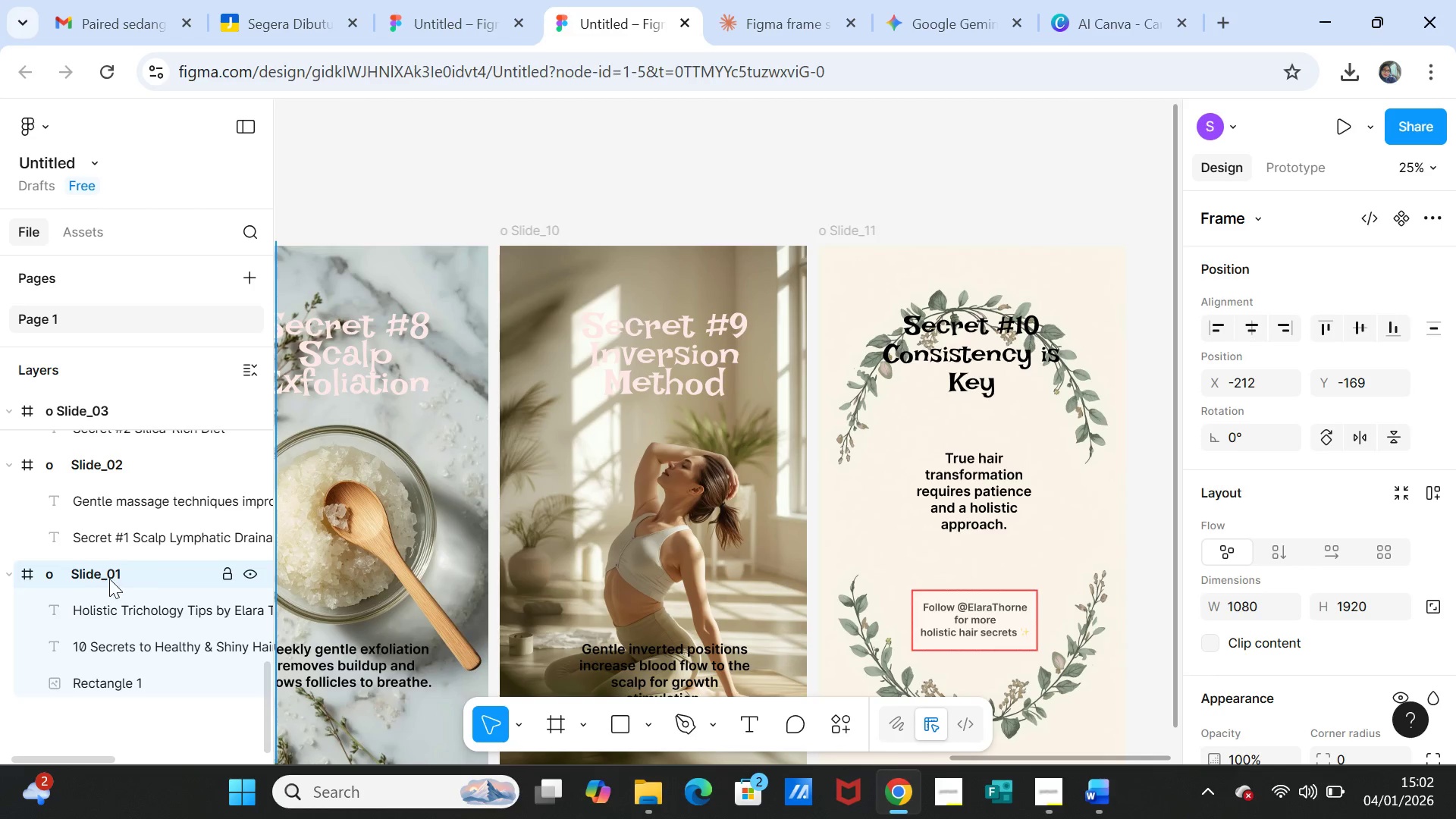 
left_click([82, 576])
 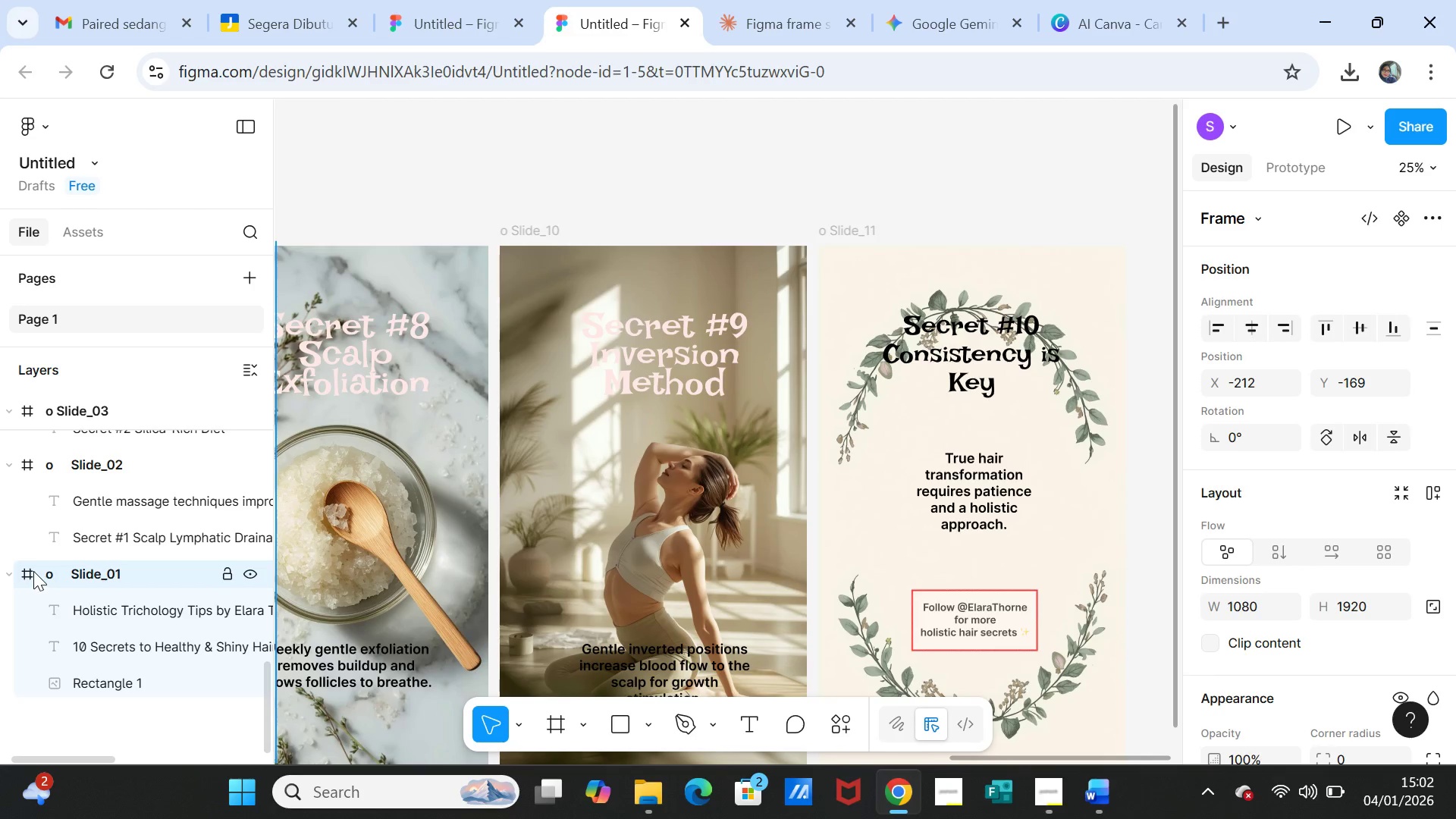 
left_click([33, 571])
 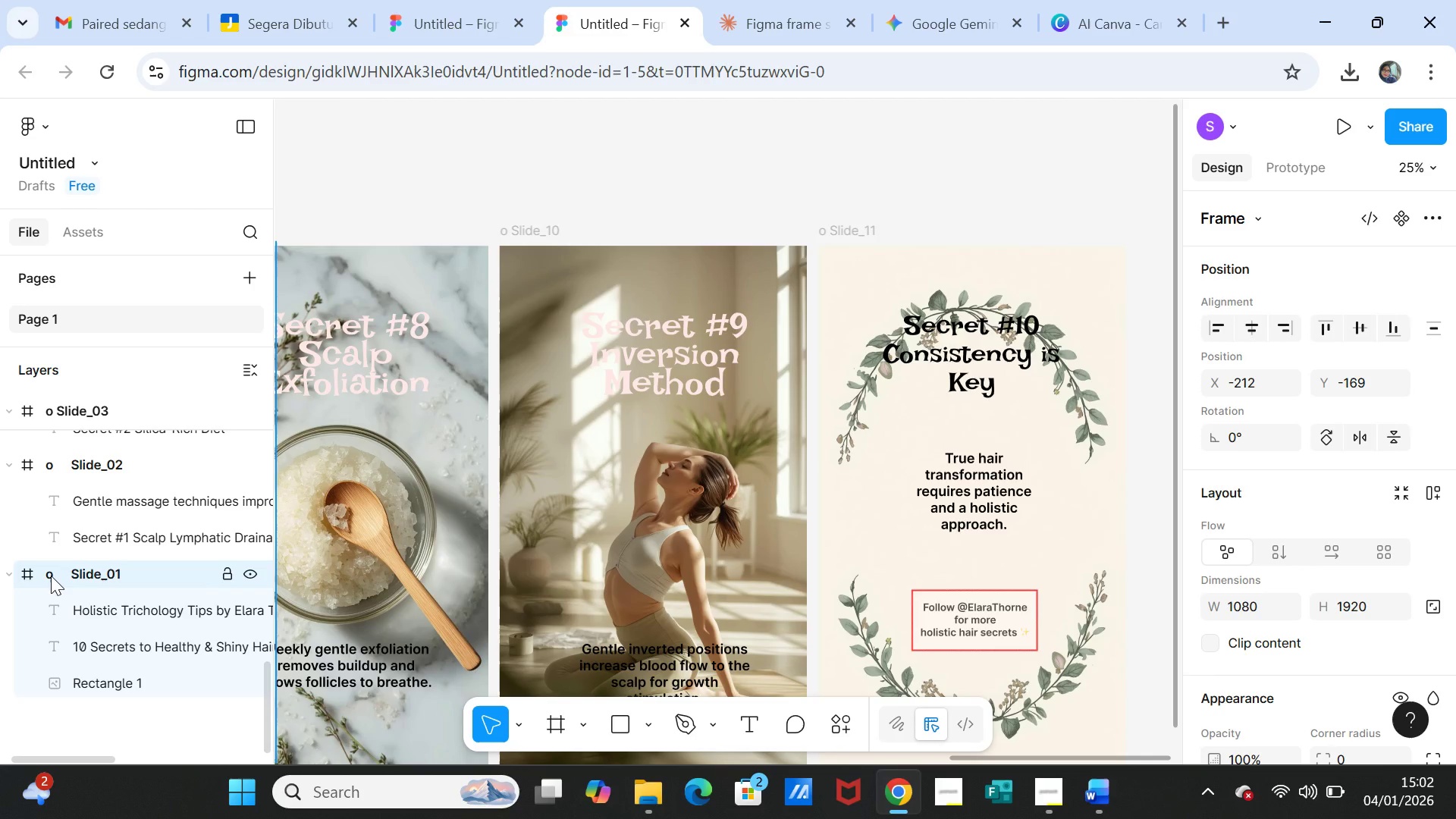 
left_click([51, 576])
 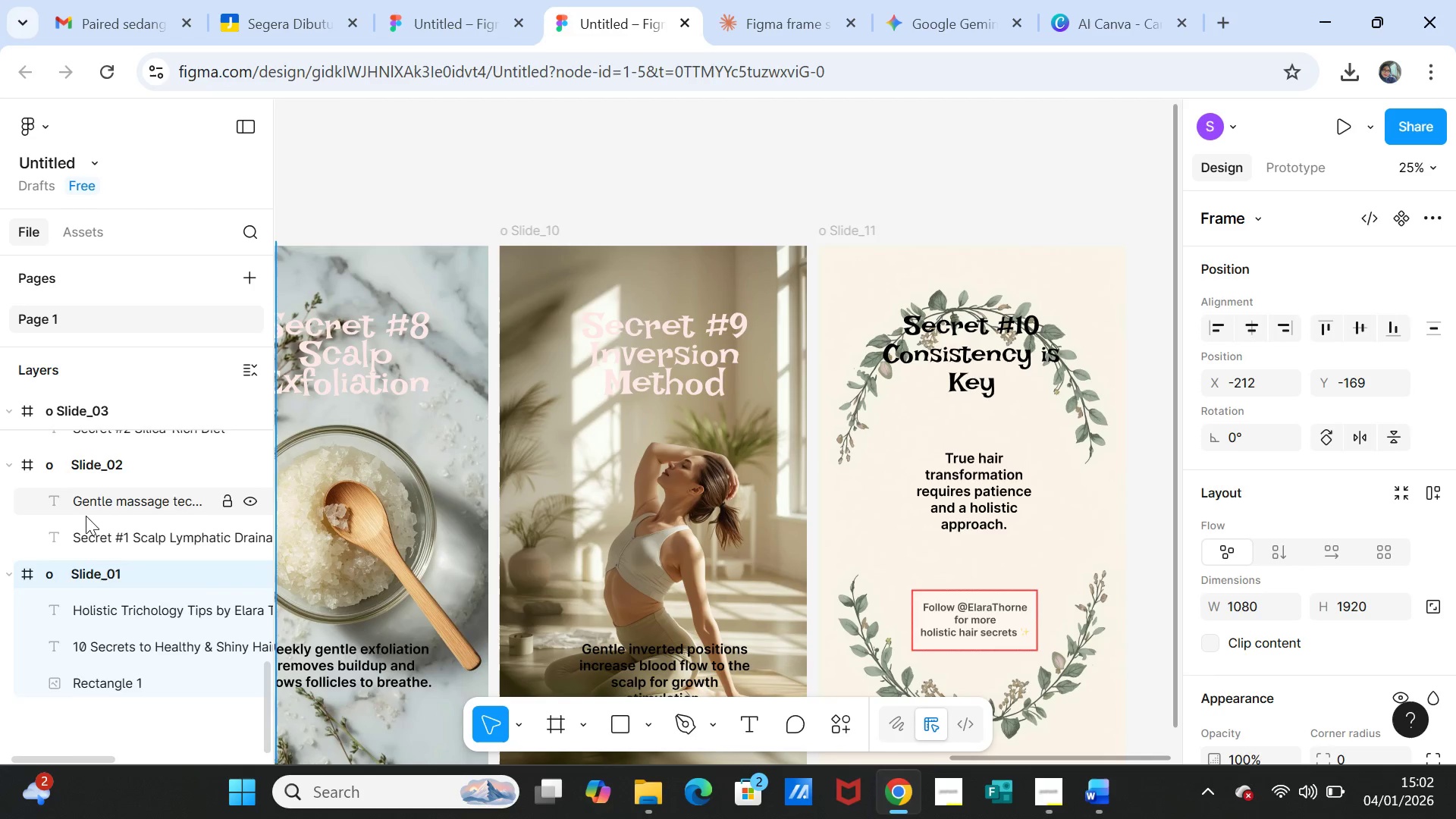 
scroll: coordinate [96, 517], scroll_direction: up, amount: 19.0
 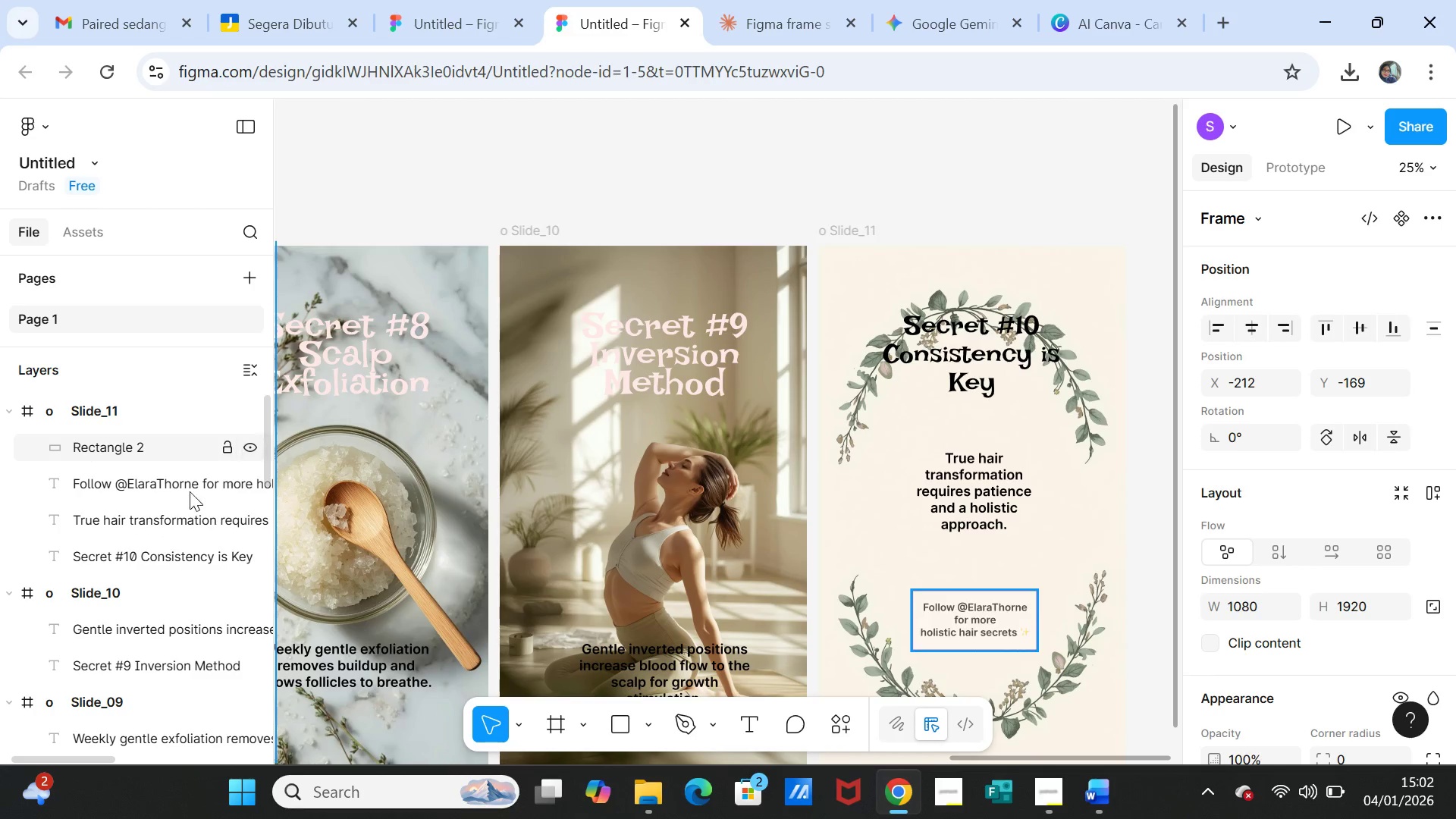 
scroll: coordinate [145, 605], scroll_direction: down, amount: 13.0
 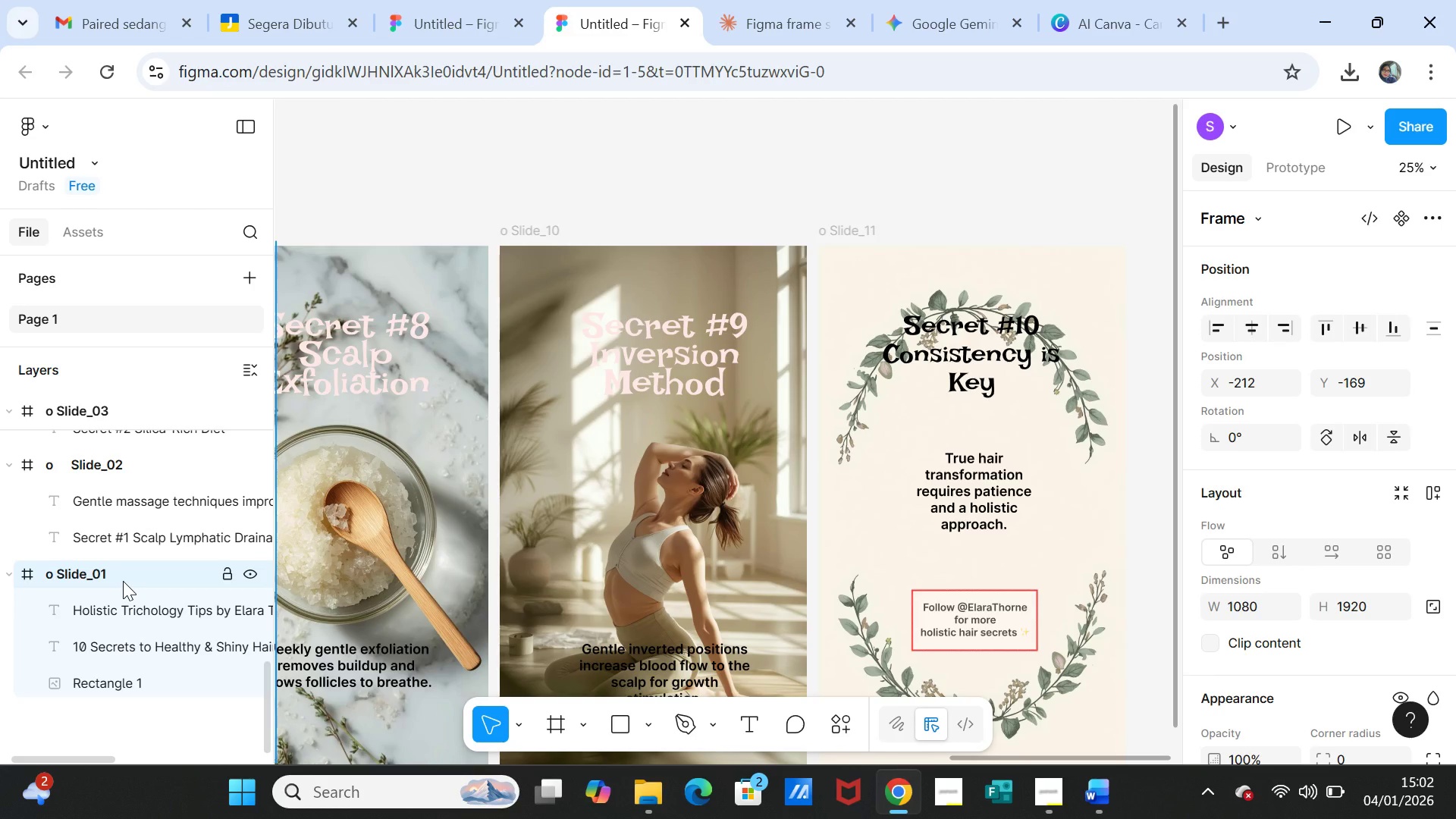 
left_click([123, 581])
 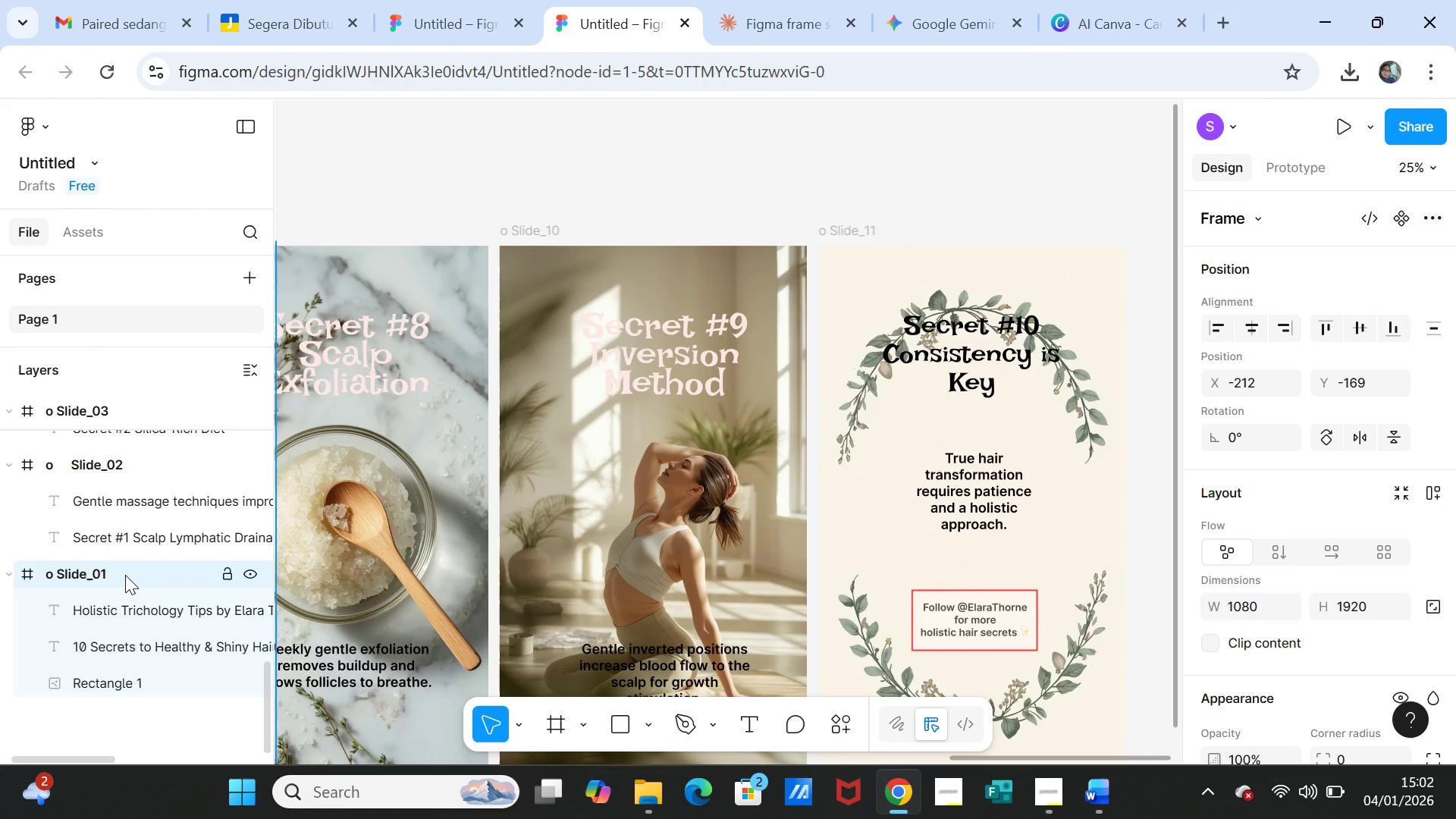 
hold_key(key=ShiftLeft, duration=0.84)
 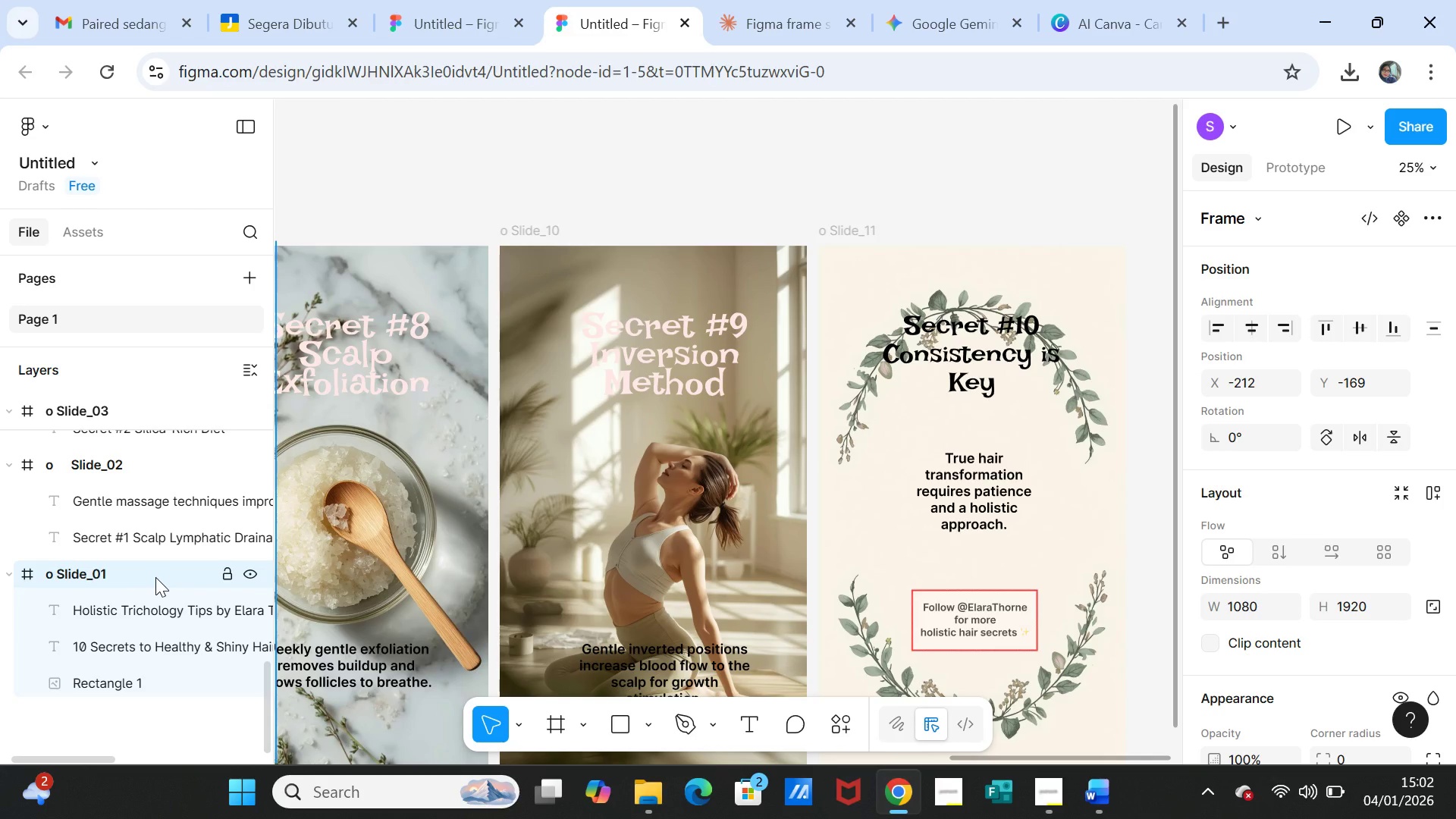 
left_click([155, 577])
 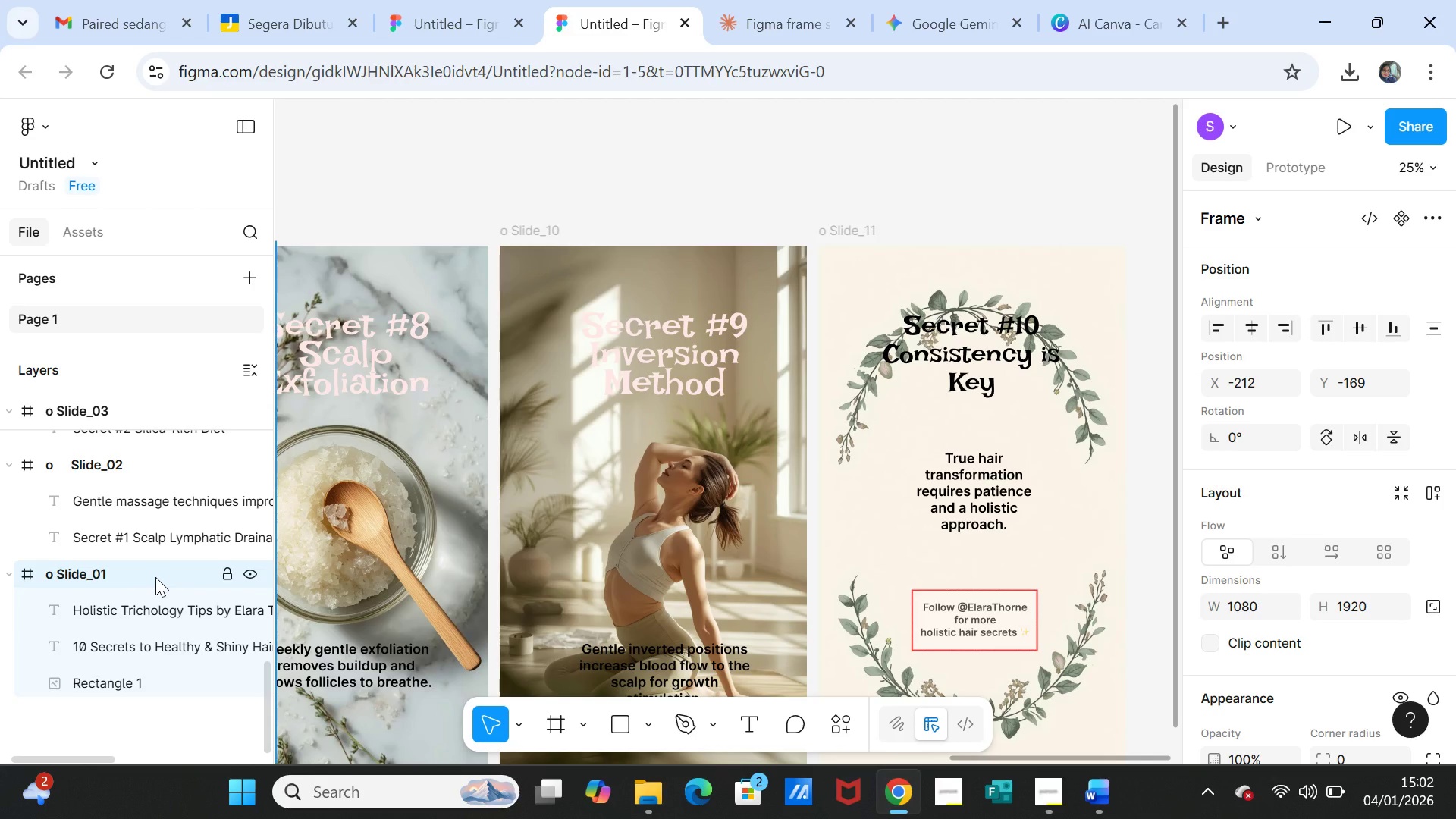 
hold_key(key=ShiftLeft, duration=8.3)
left_click([135, 471])
 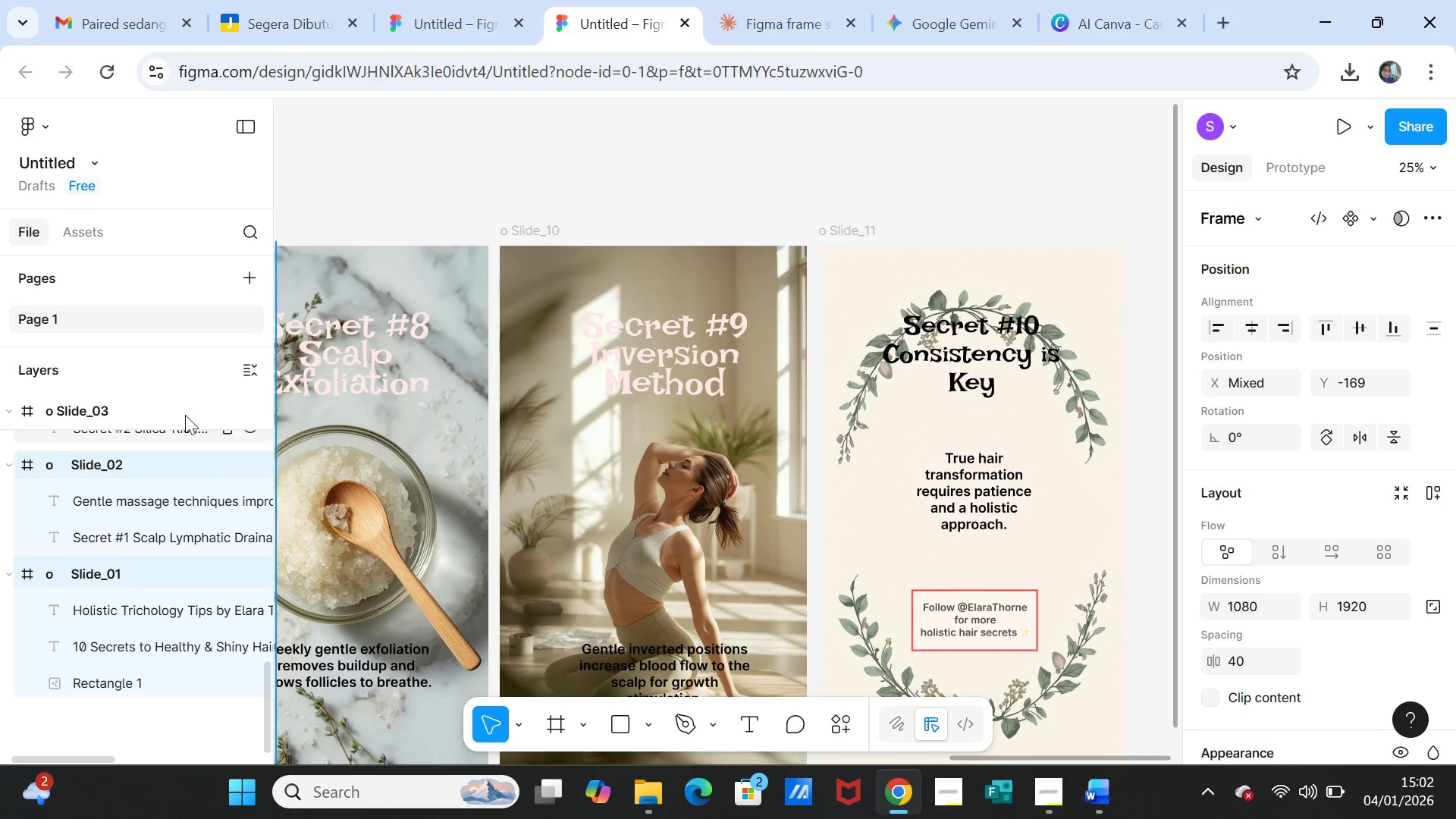 
left_click([180, 406])
 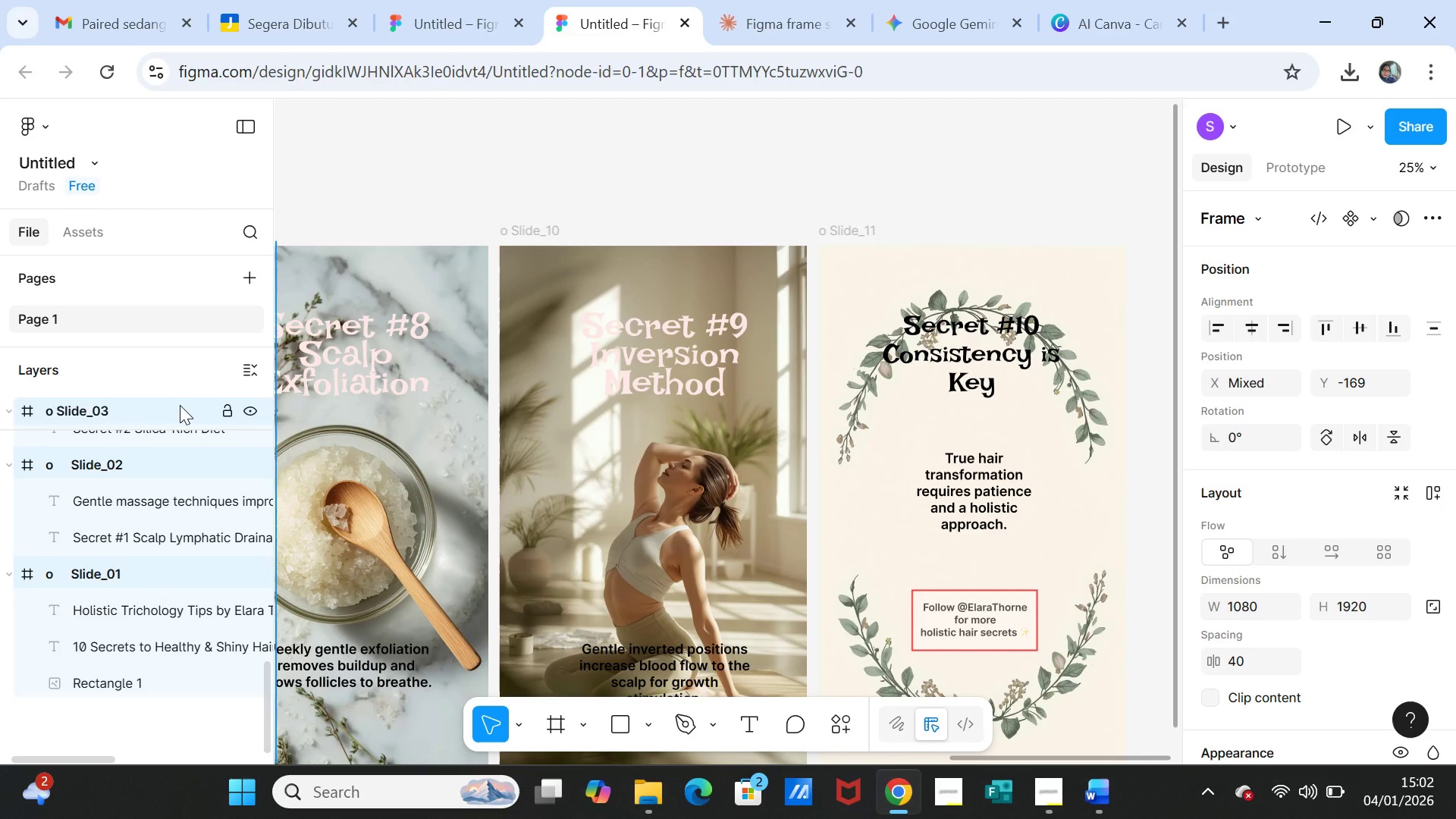 
scroll: coordinate [180, 405], scroll_direction: up, amount: 1.0
 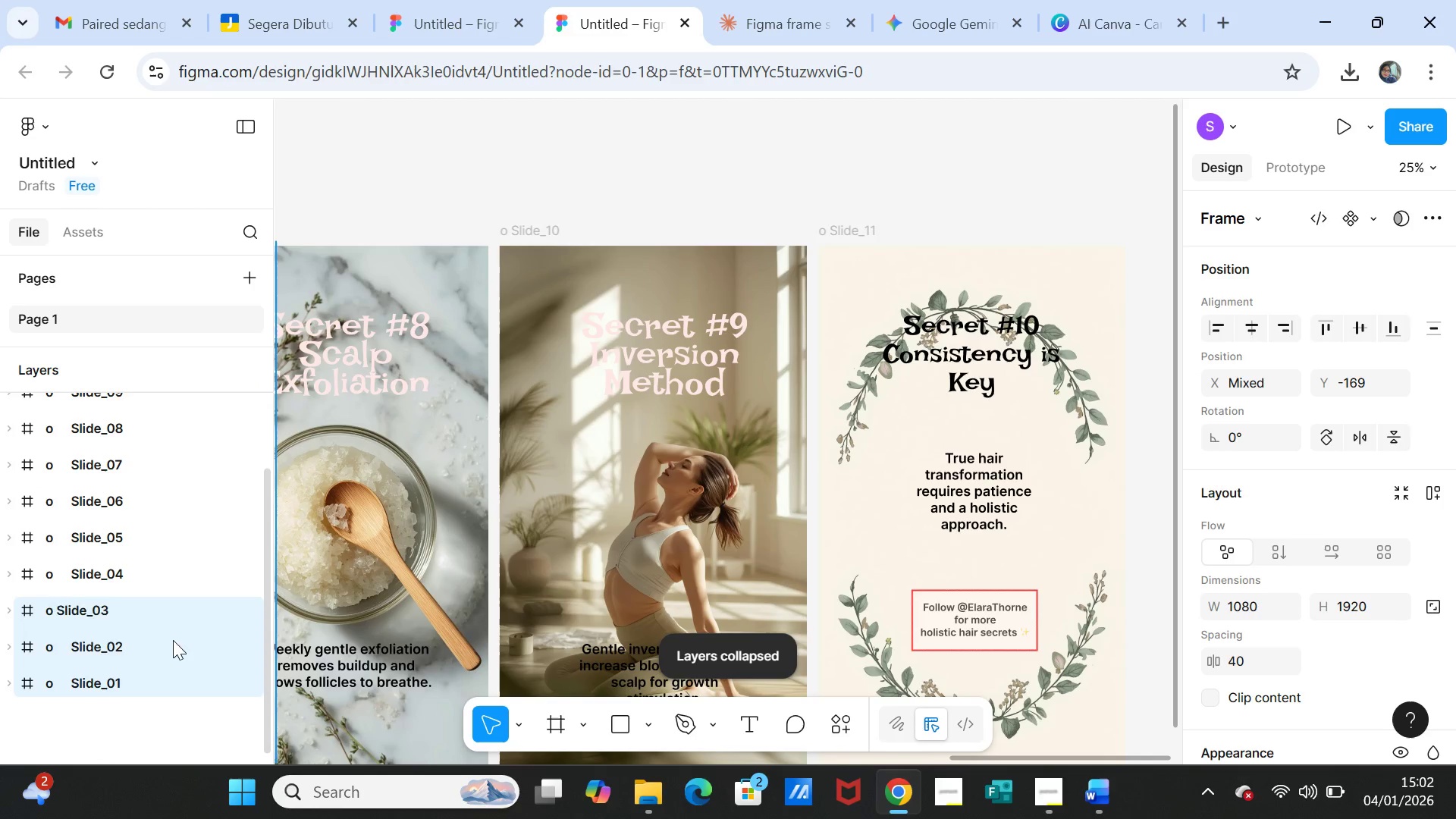 
left_click([119, 685])
 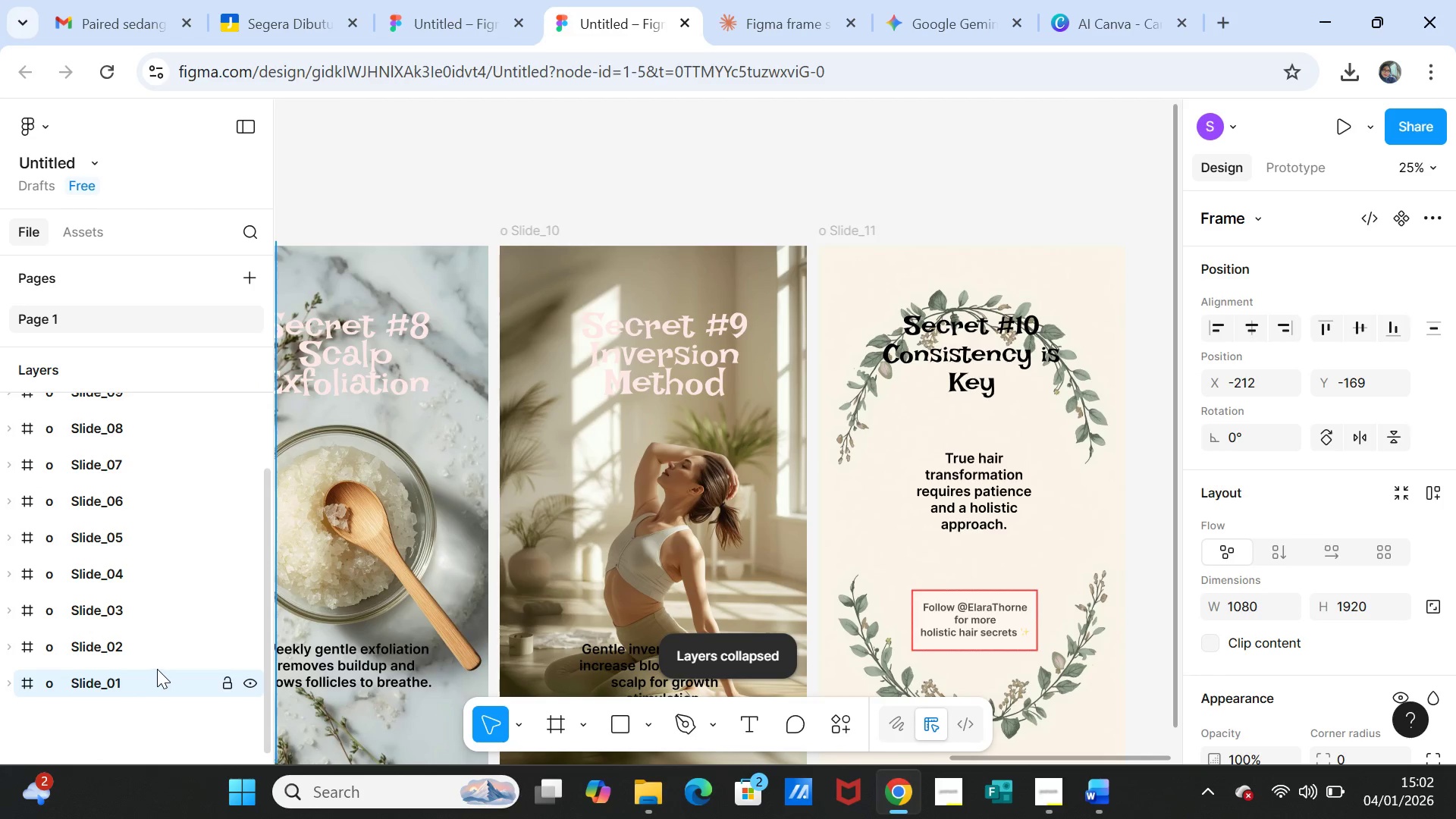 
hold_key(key=ControlLeft, duration=0.53)
 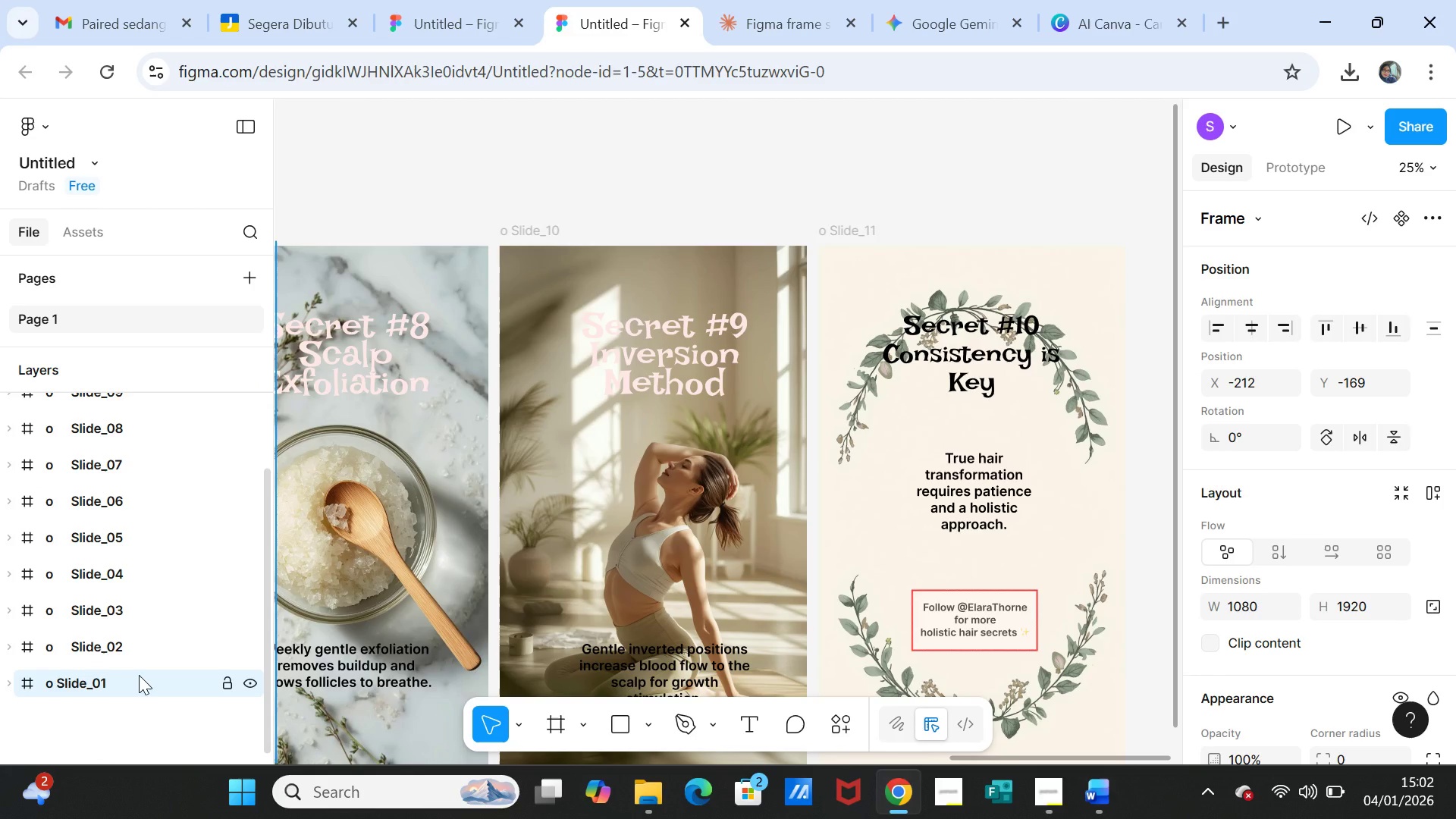 
hold_key(key=ShiftLeft, duration=6.86)
left_click([138, 646])
 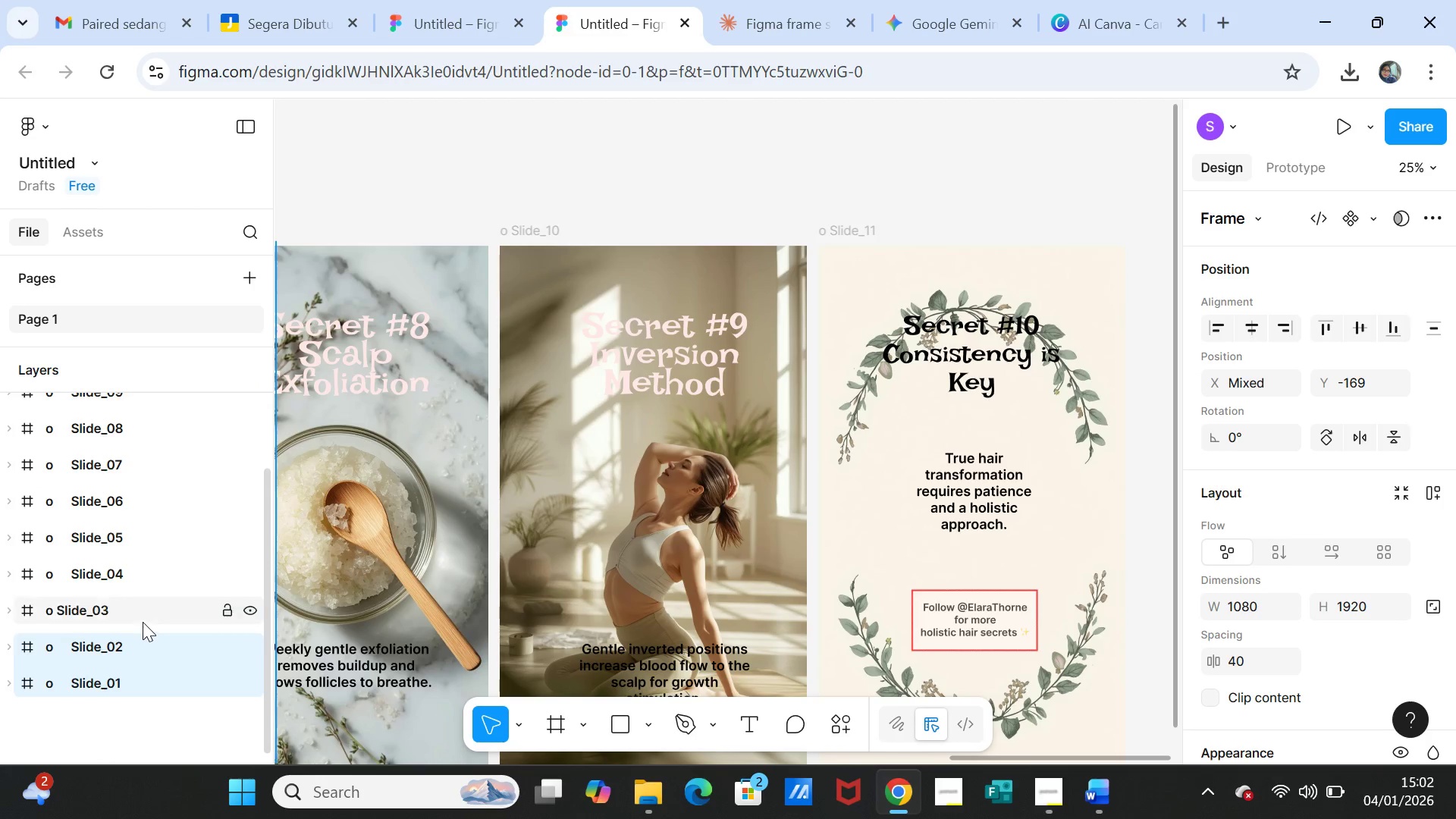 
left_click([143, 620])
 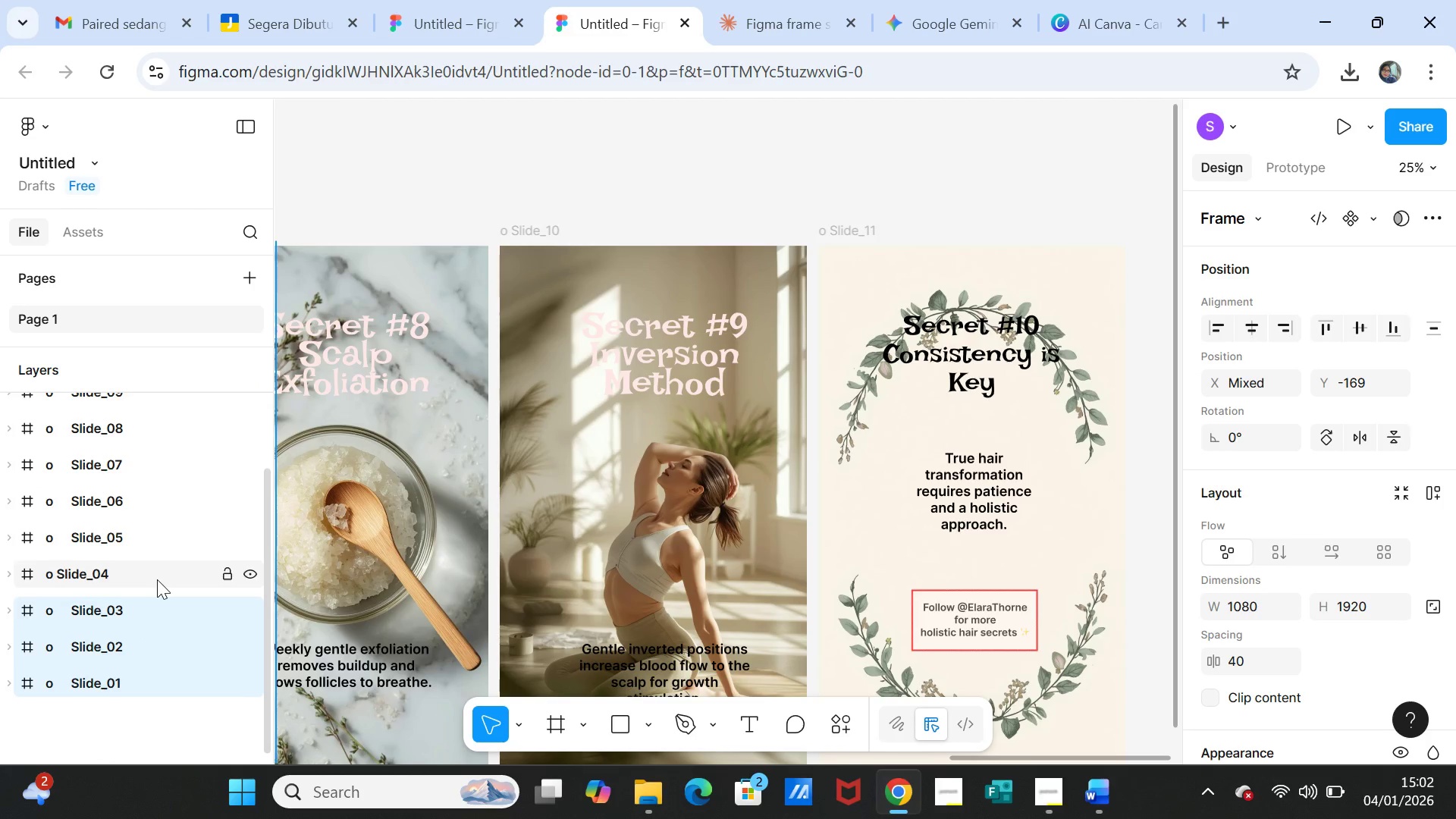 
left_click([157, 579])
 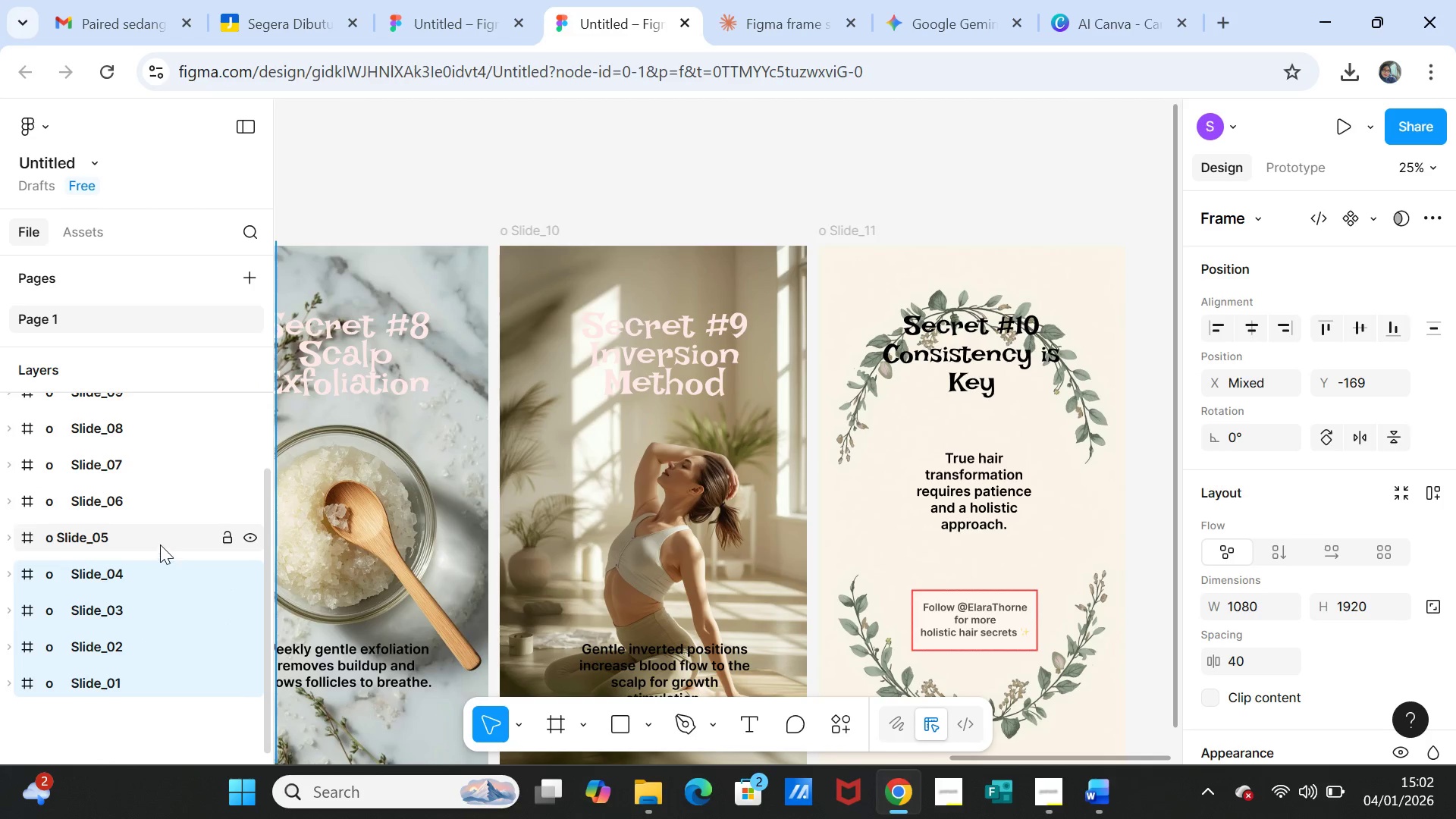 
left_click([160, 543])
 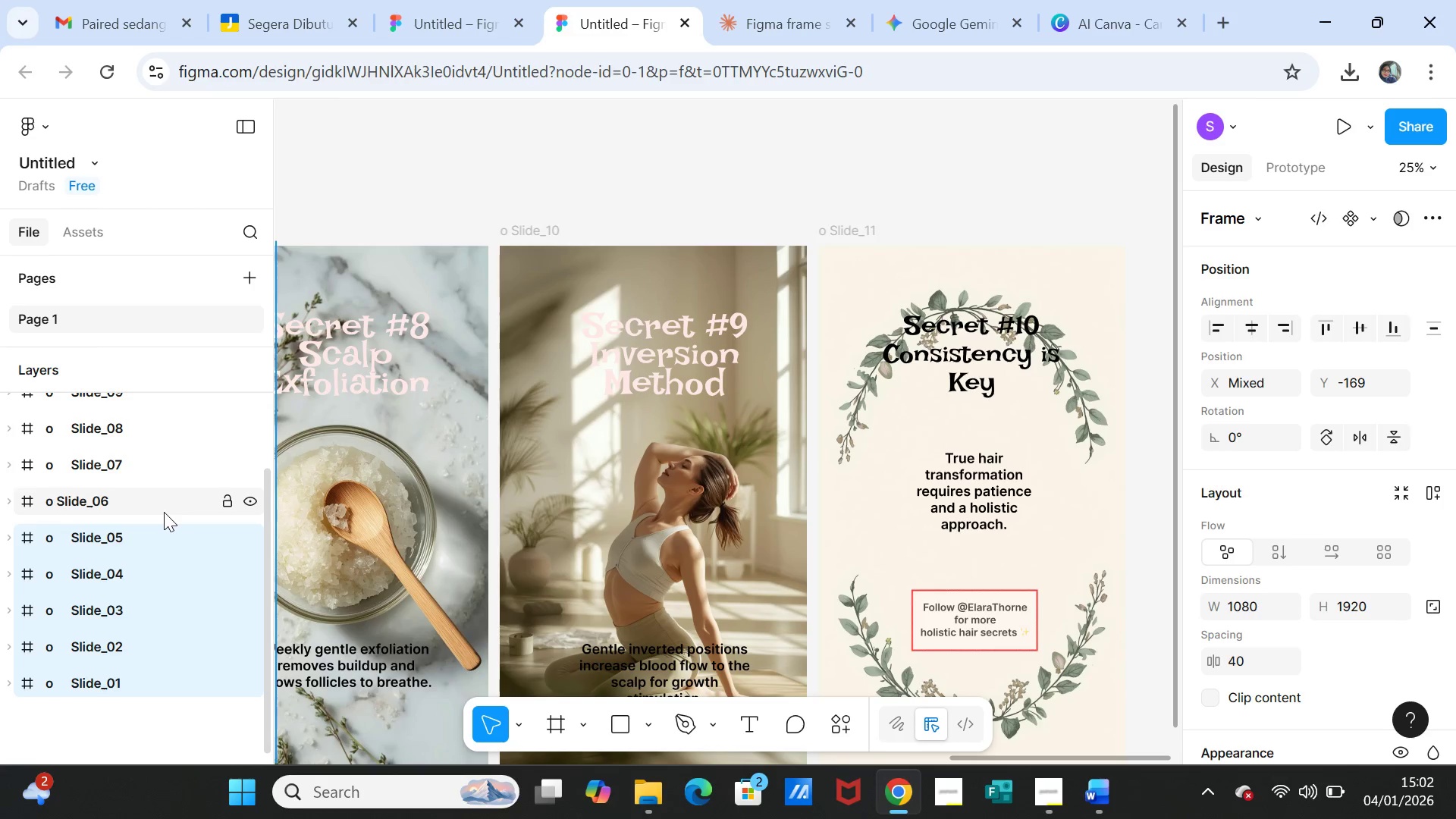 
left_click([164, 512])
 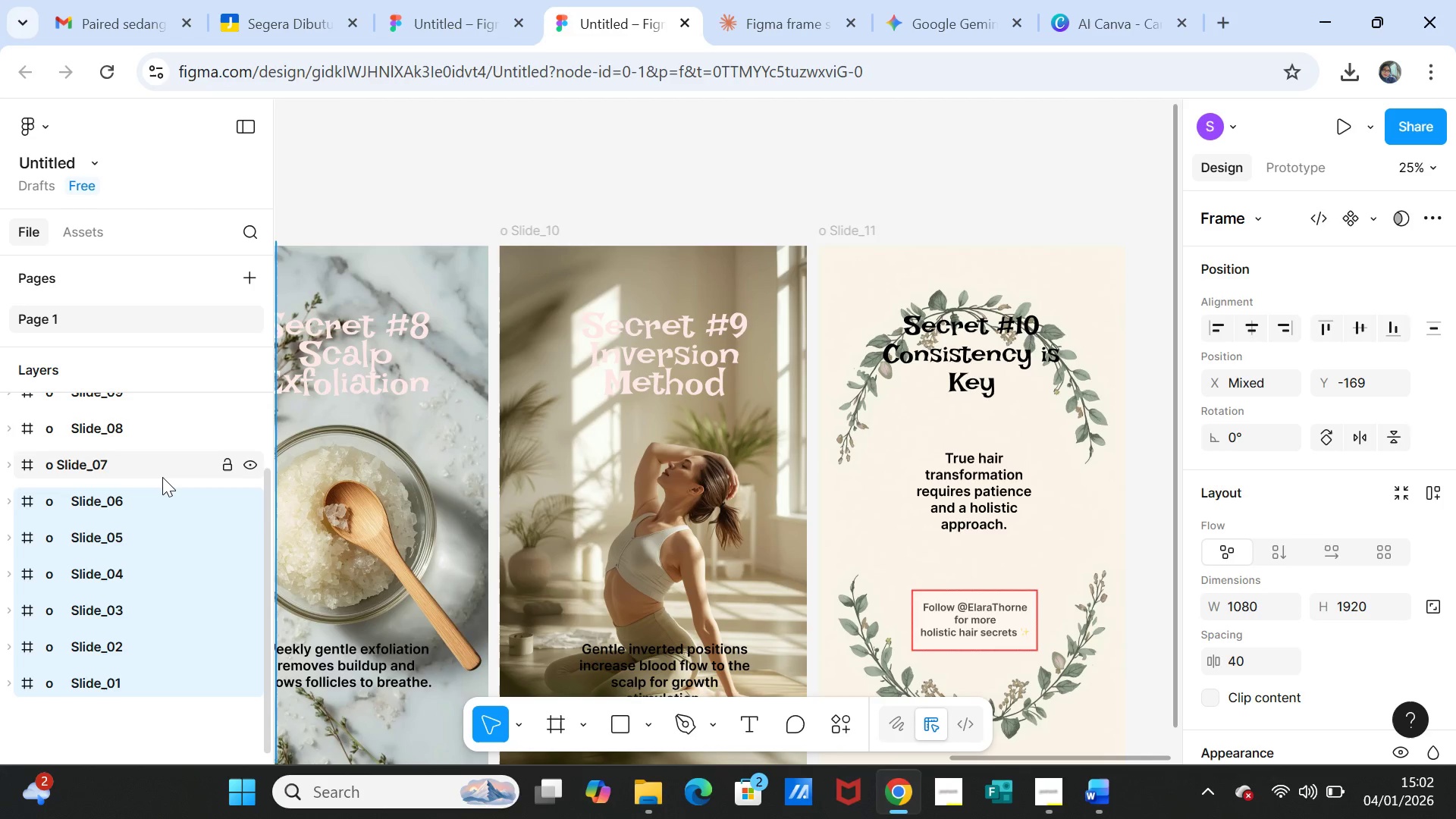 
left_click([162, 477])
 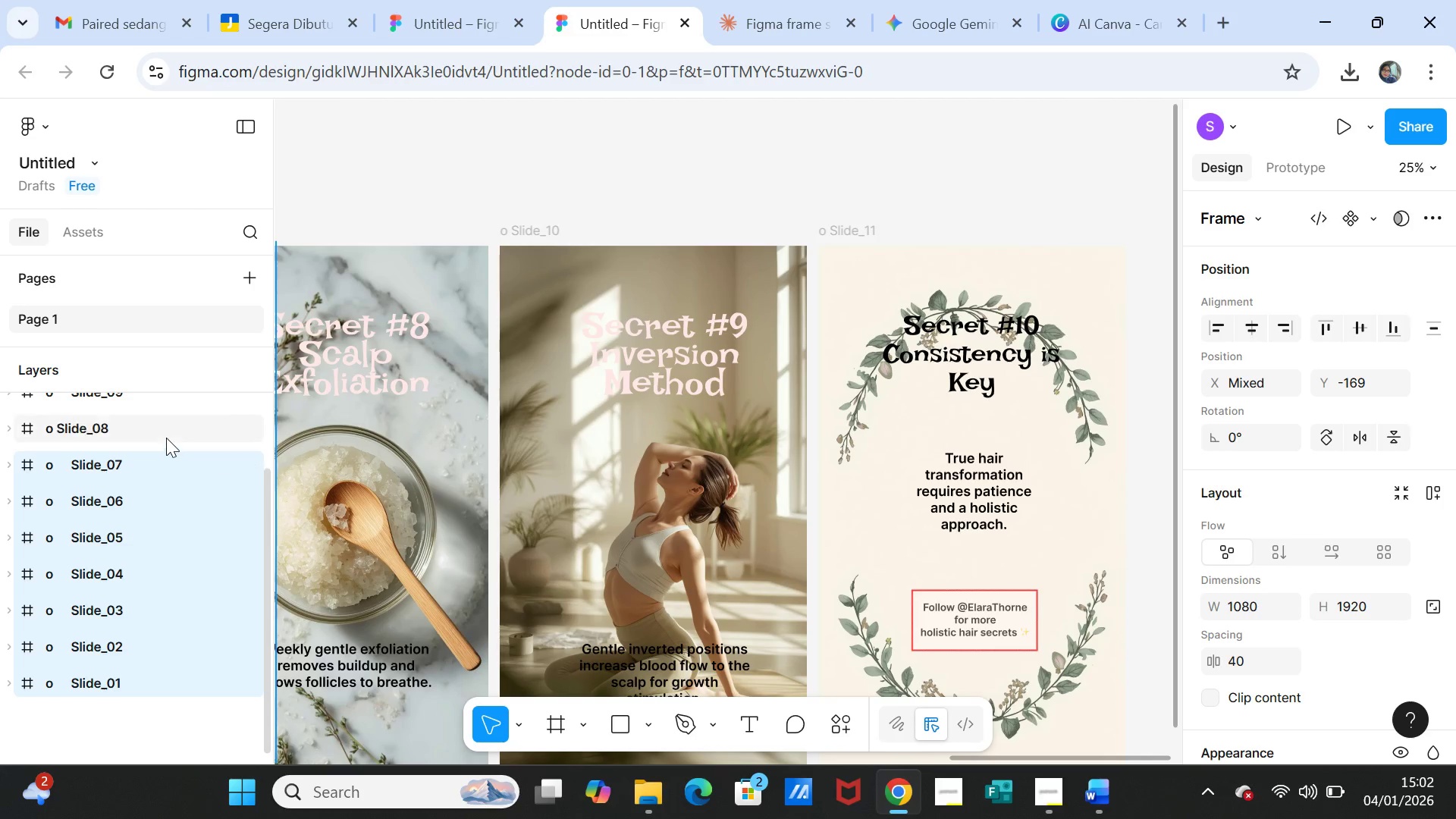 
left_click([166, 438])
 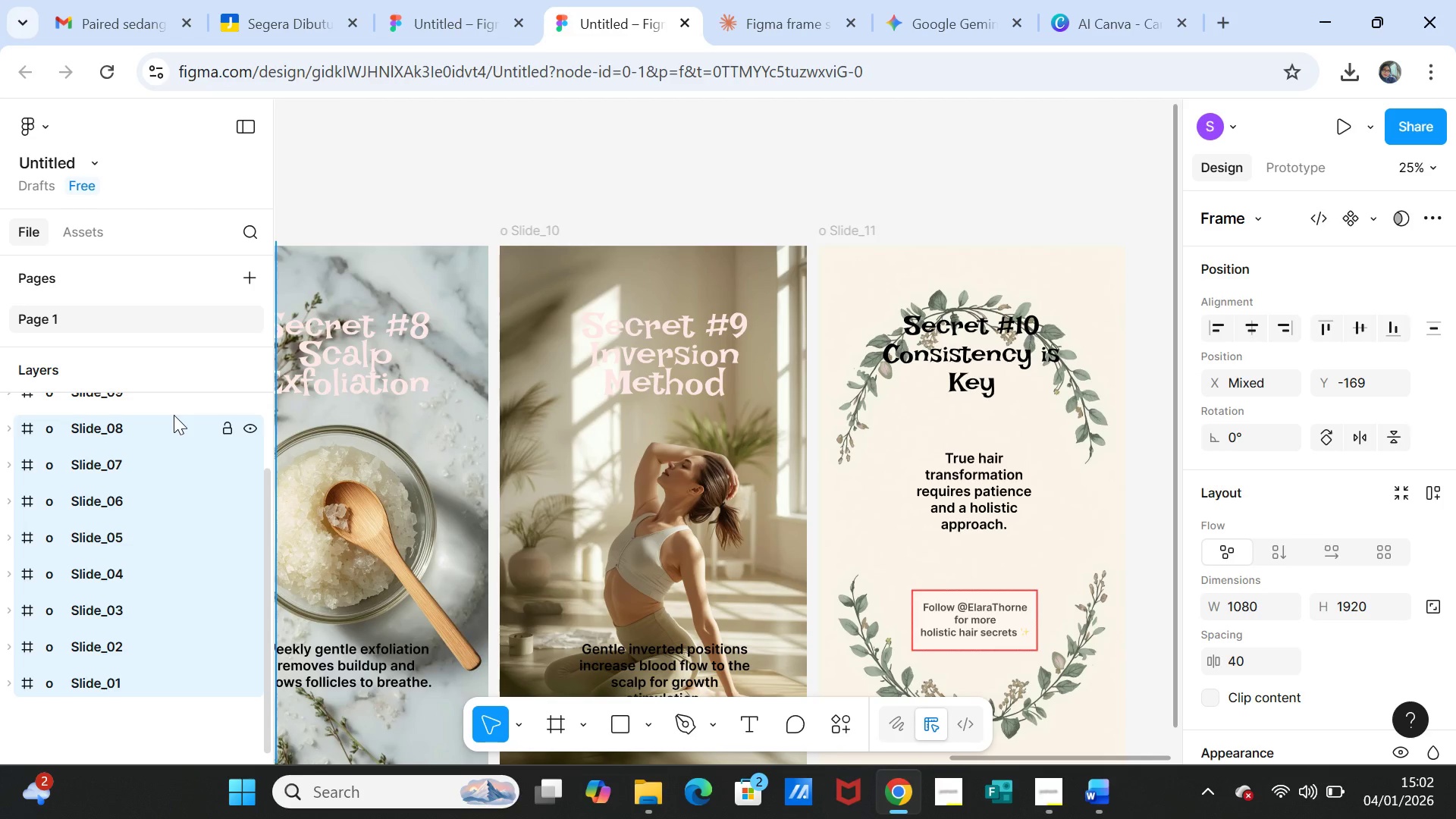 
scroll: coordinate [174, 415], scroll_direction: up, amount: 1.0
 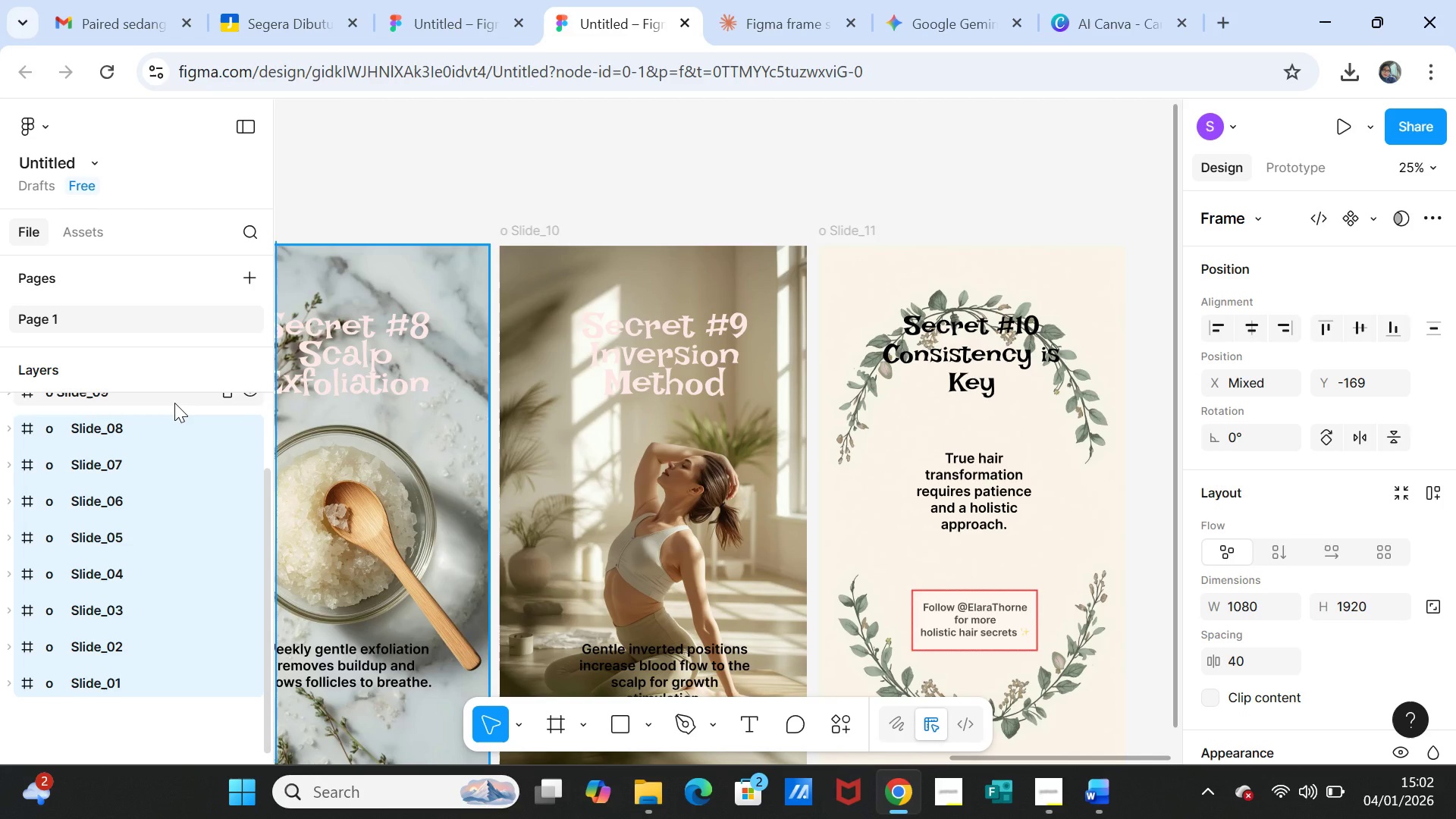 
left_click([174, 403])
 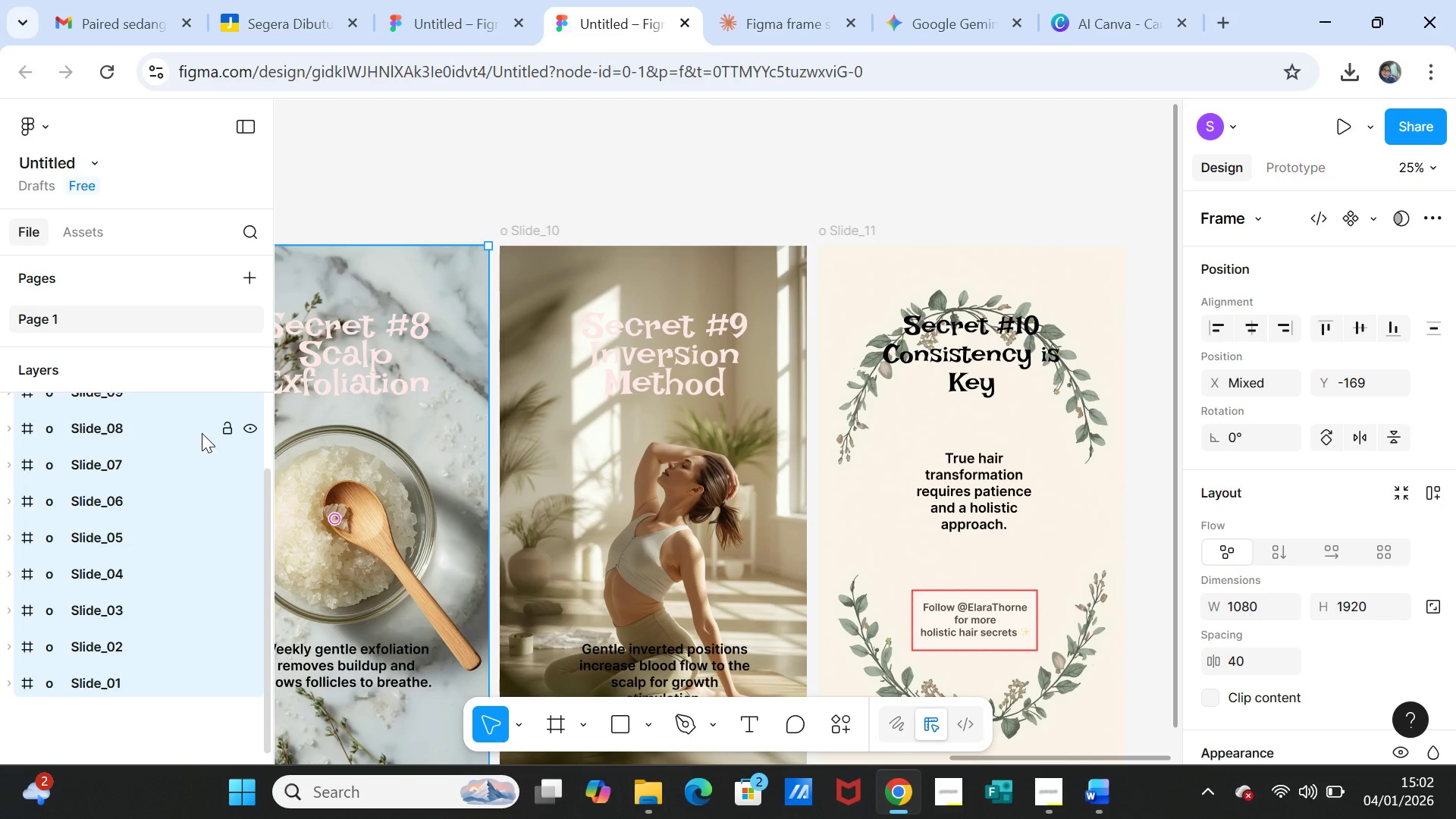 
scroll: coordinate [205, 441], scroll_direction: up, amount: 2.0
 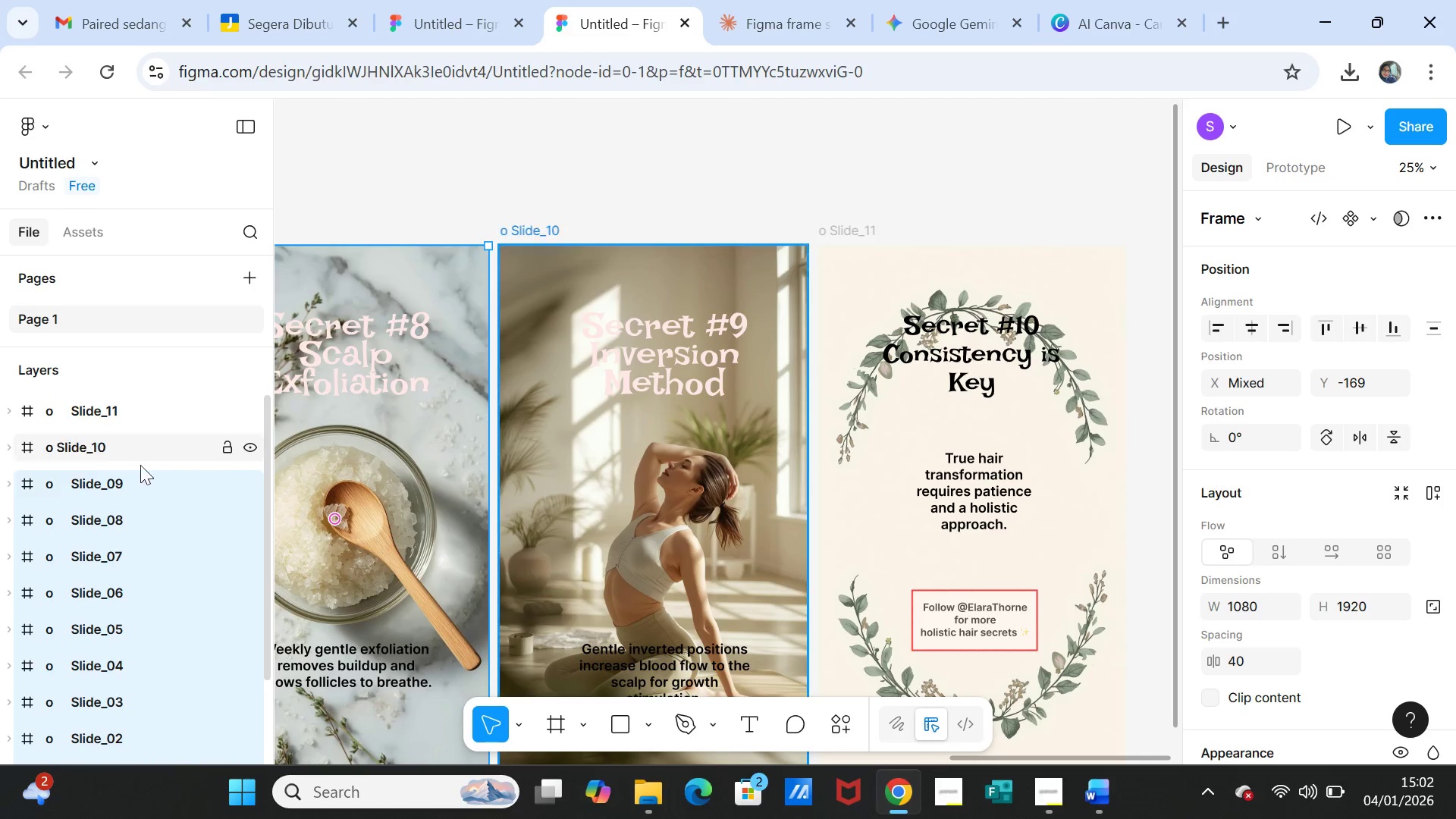 
hold_key(key=ShiftLeft, duration=1.72)
left_click([127, 451])
 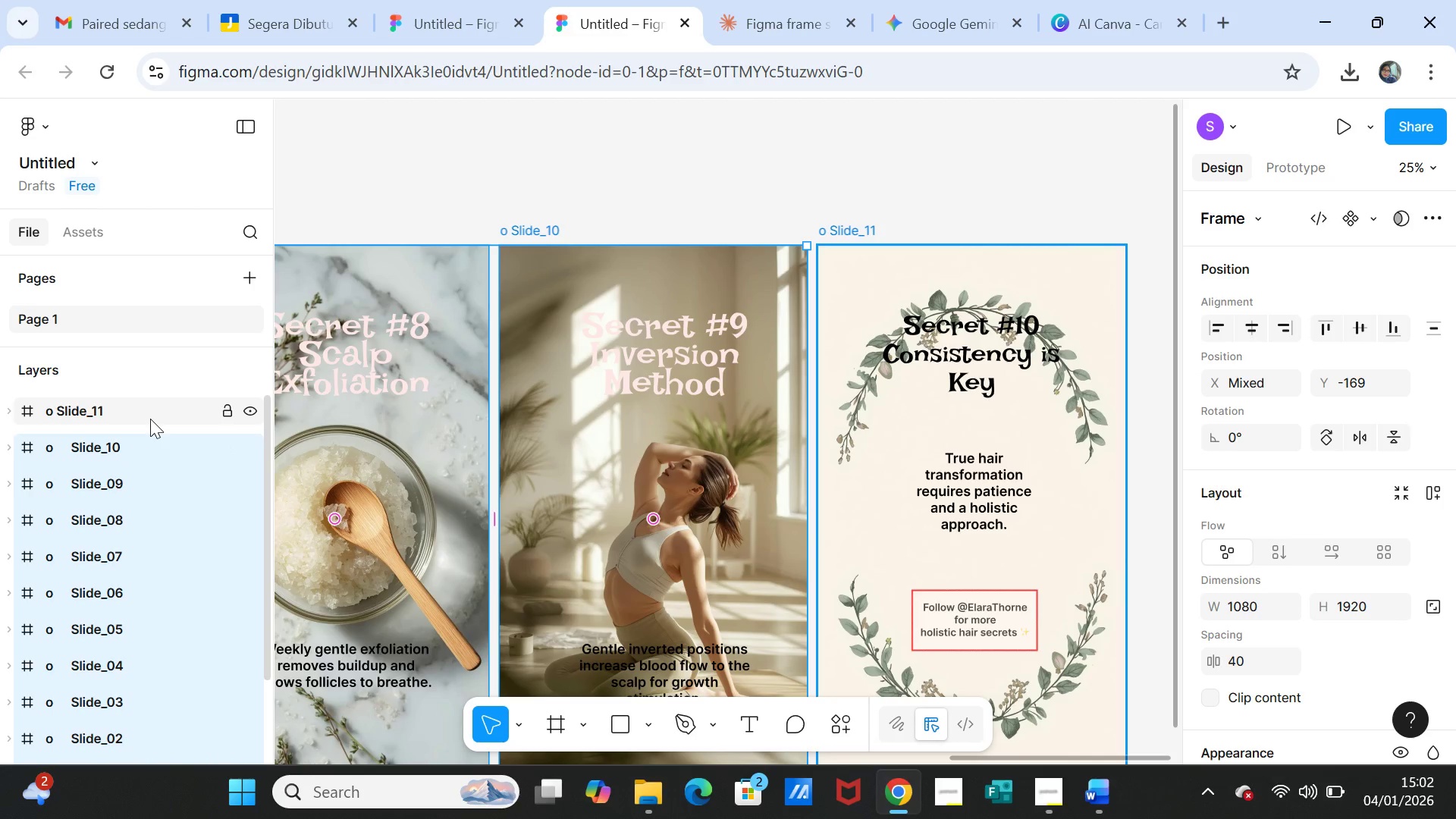 
left_click([150, 419])
 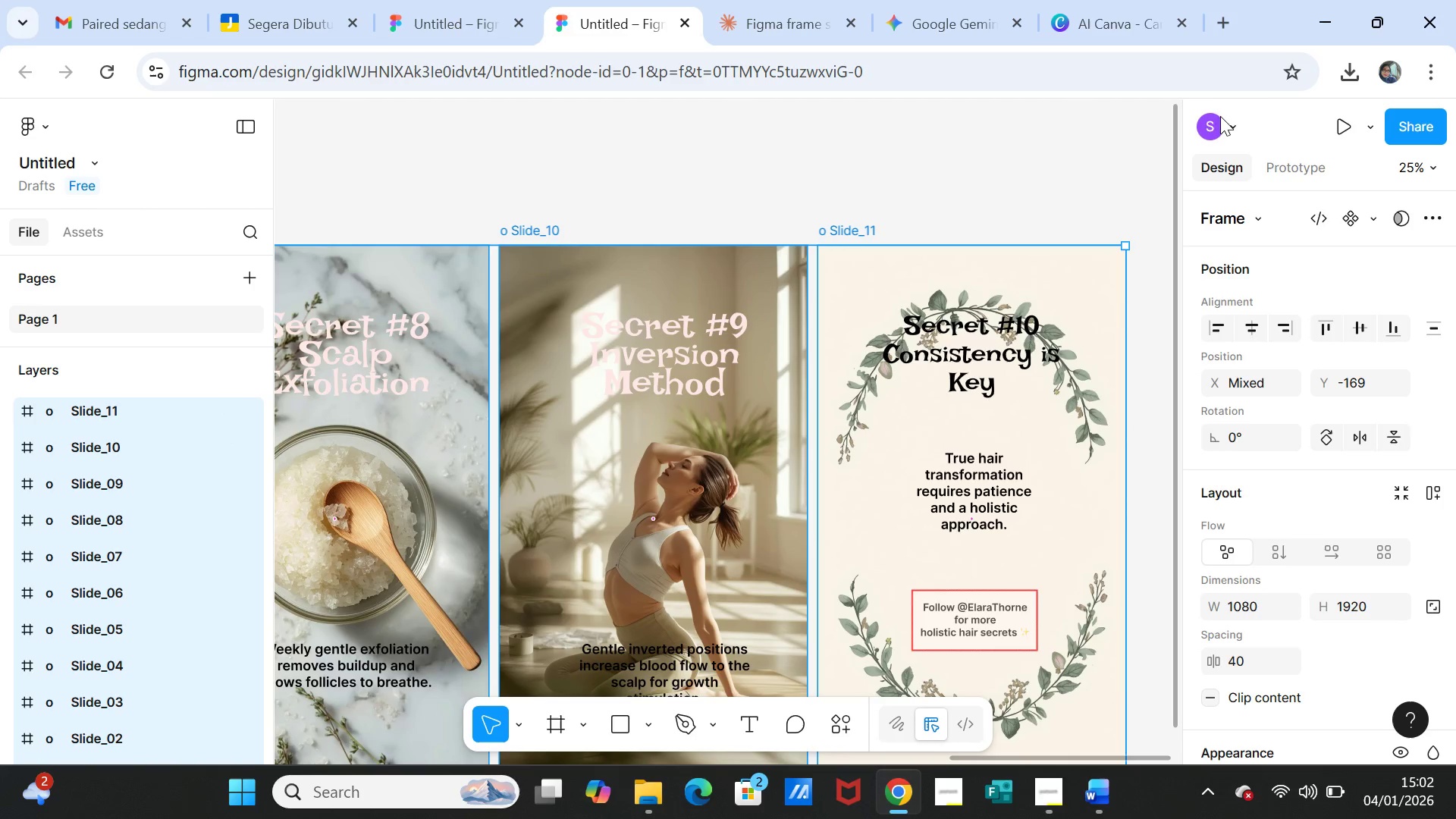 
wait(10.62)
 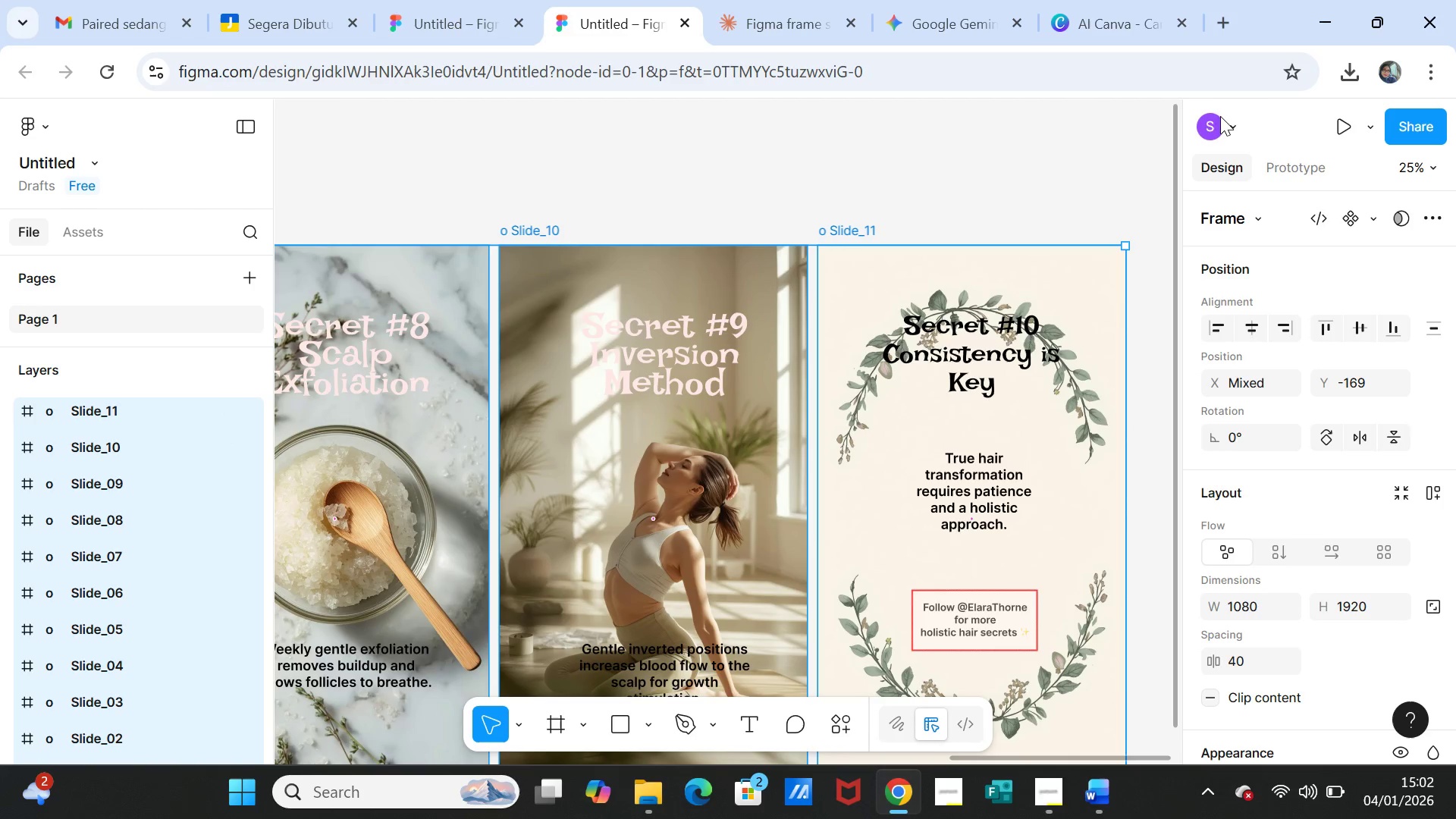 
left_click([49, 130])
 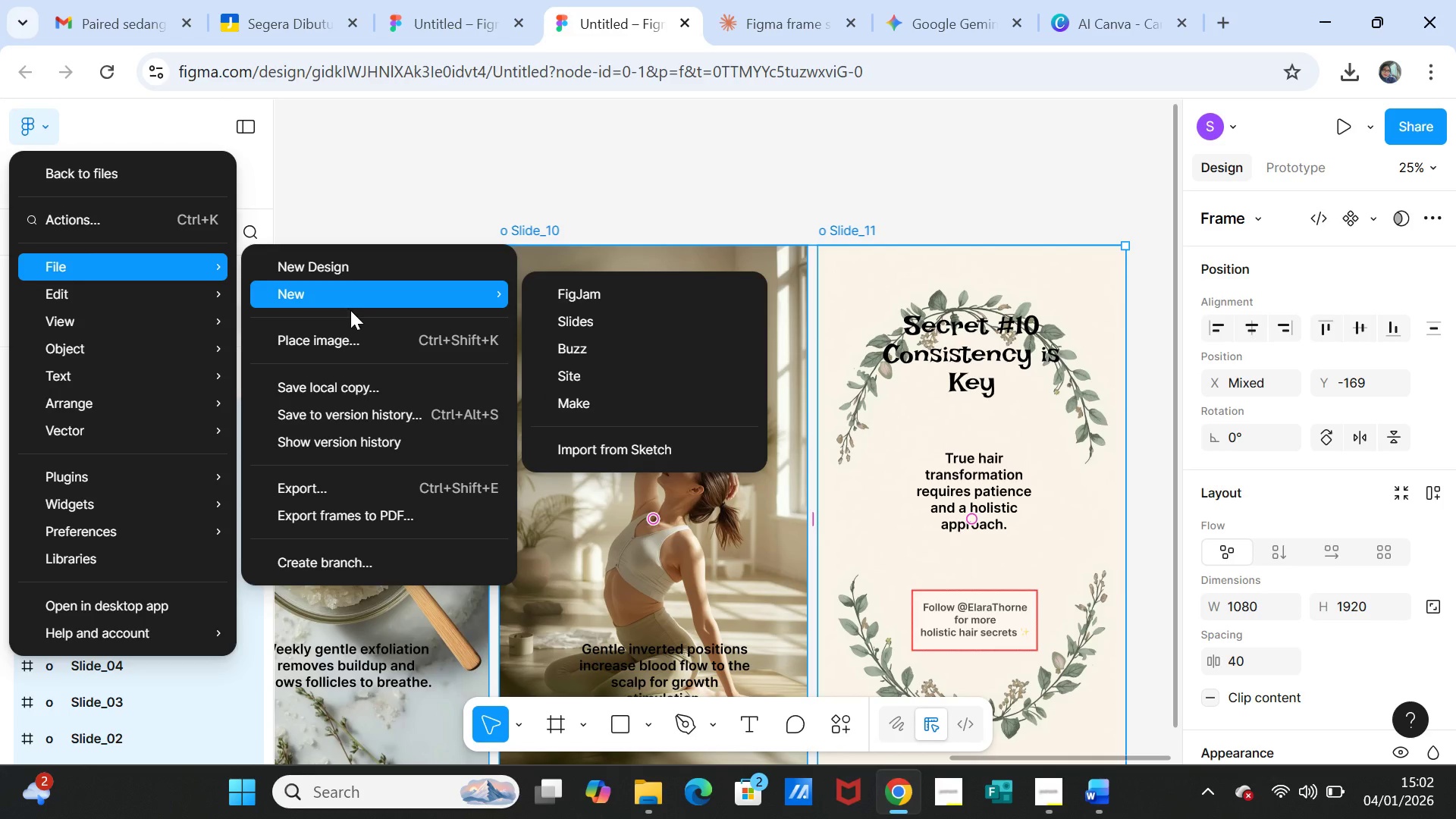 
wait(9.44)
 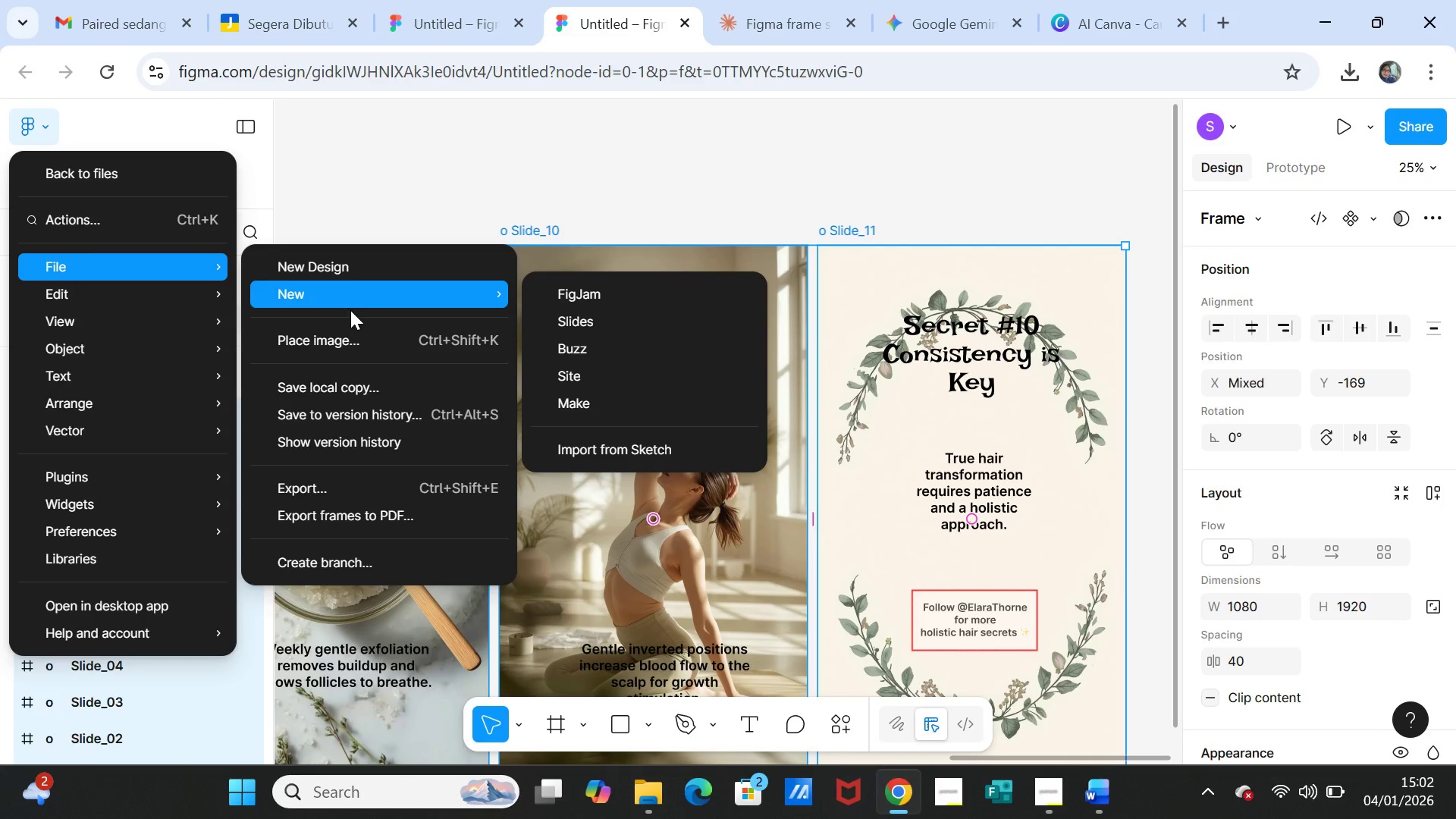 
left_click([388, 509])
 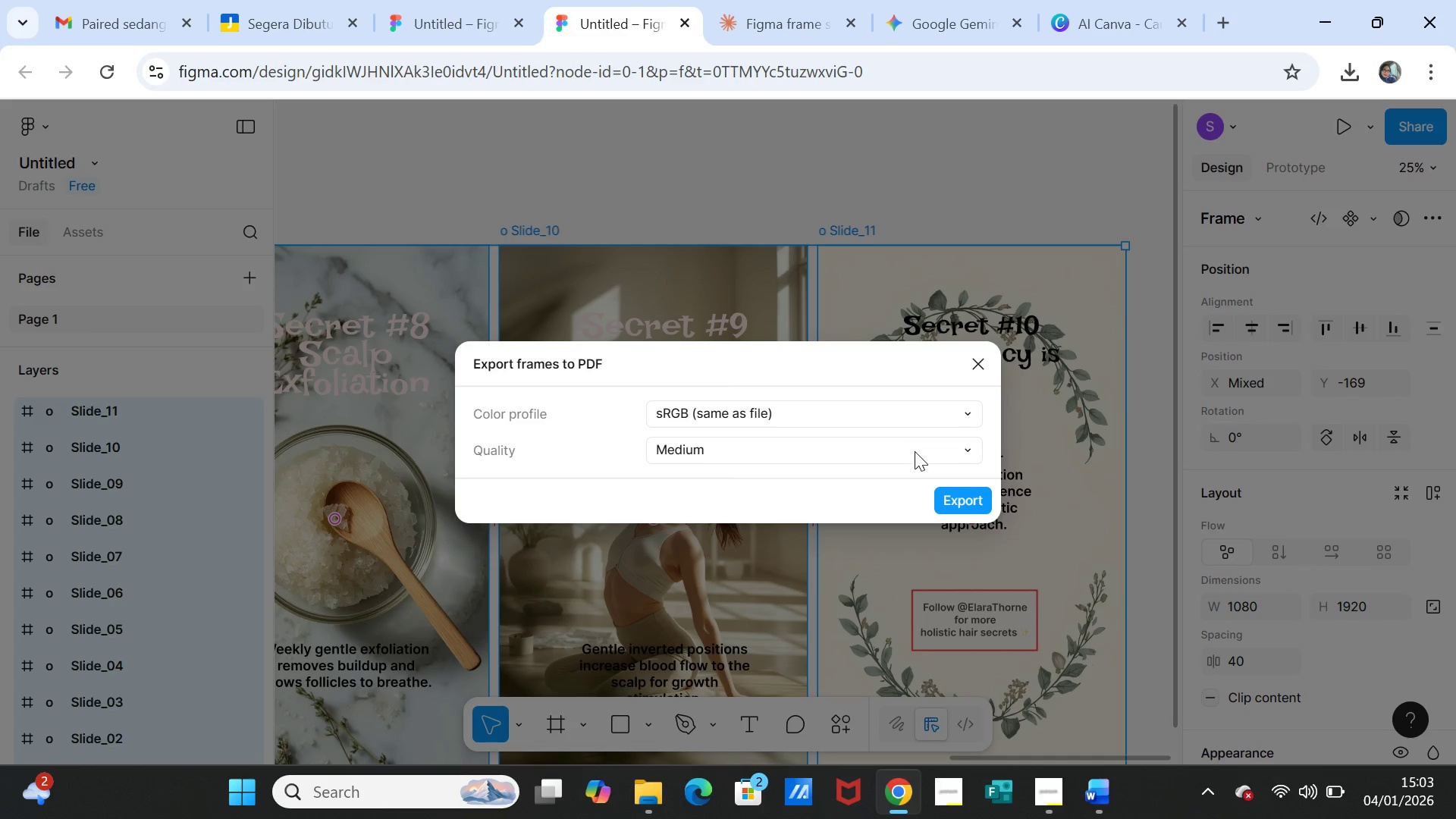 
scroll: coordinate [906, 453], scroll_direction: down, amount: 1.0
 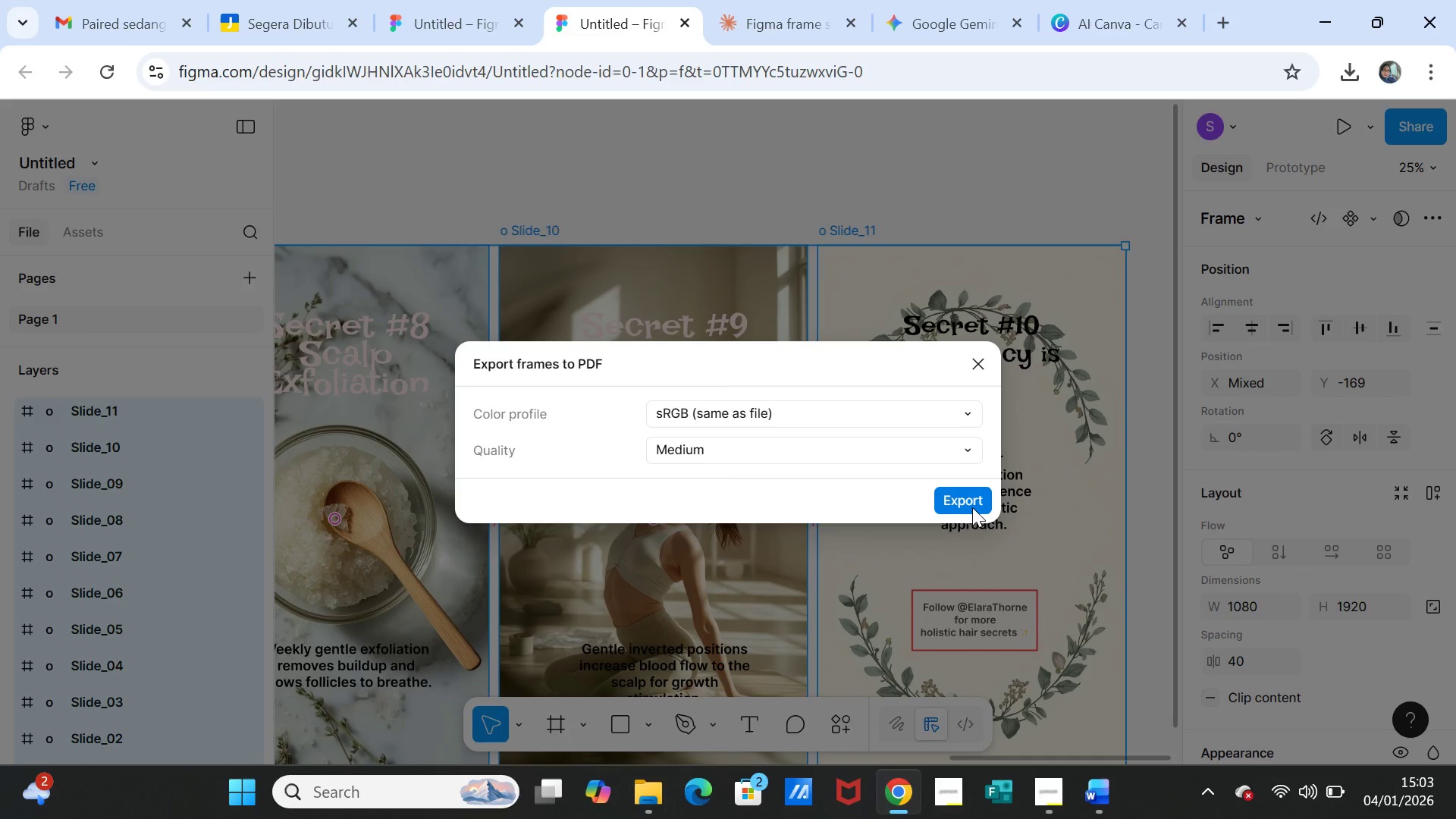 
left_click([972, 507])
 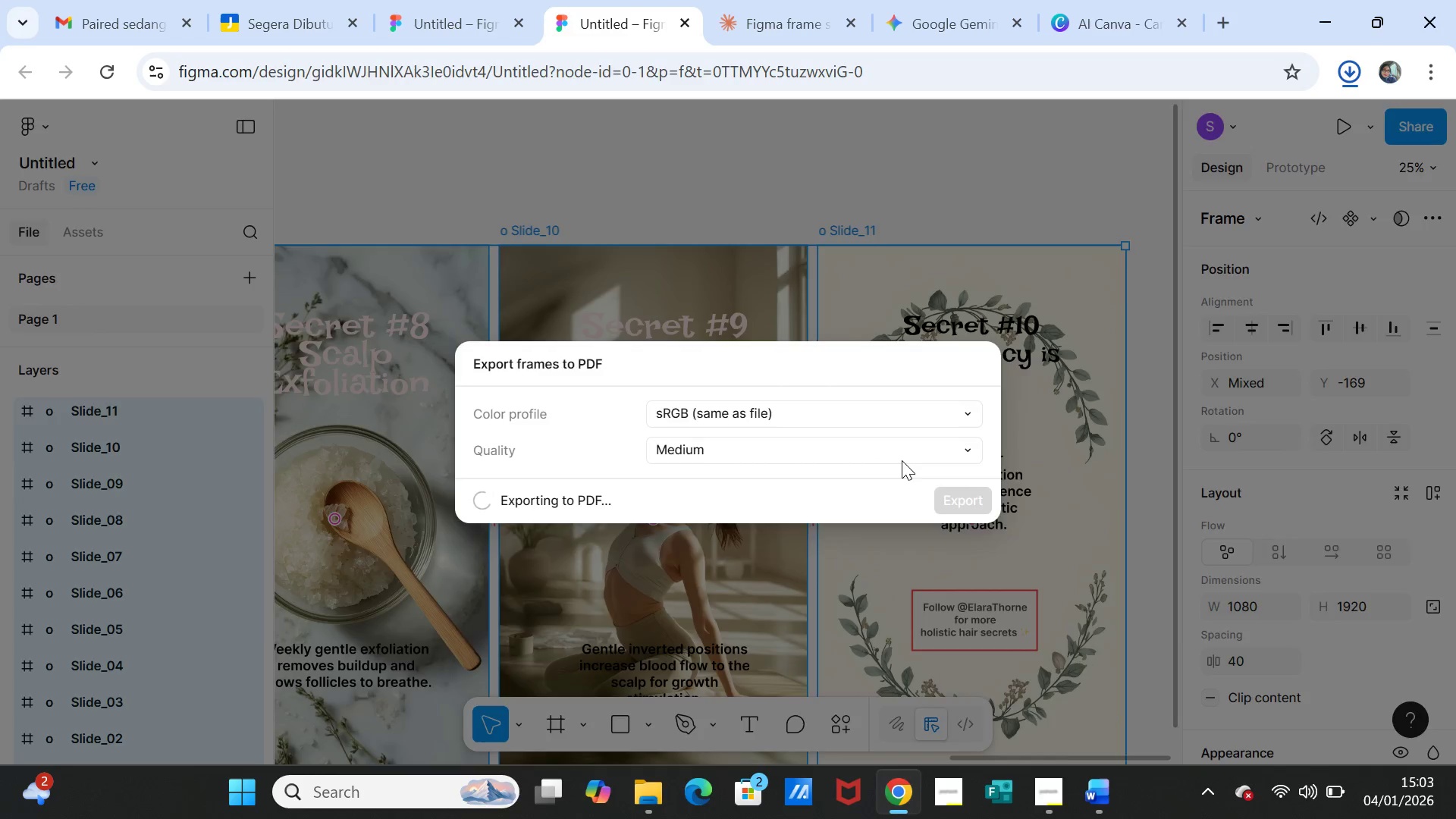 
wait(9.27)
 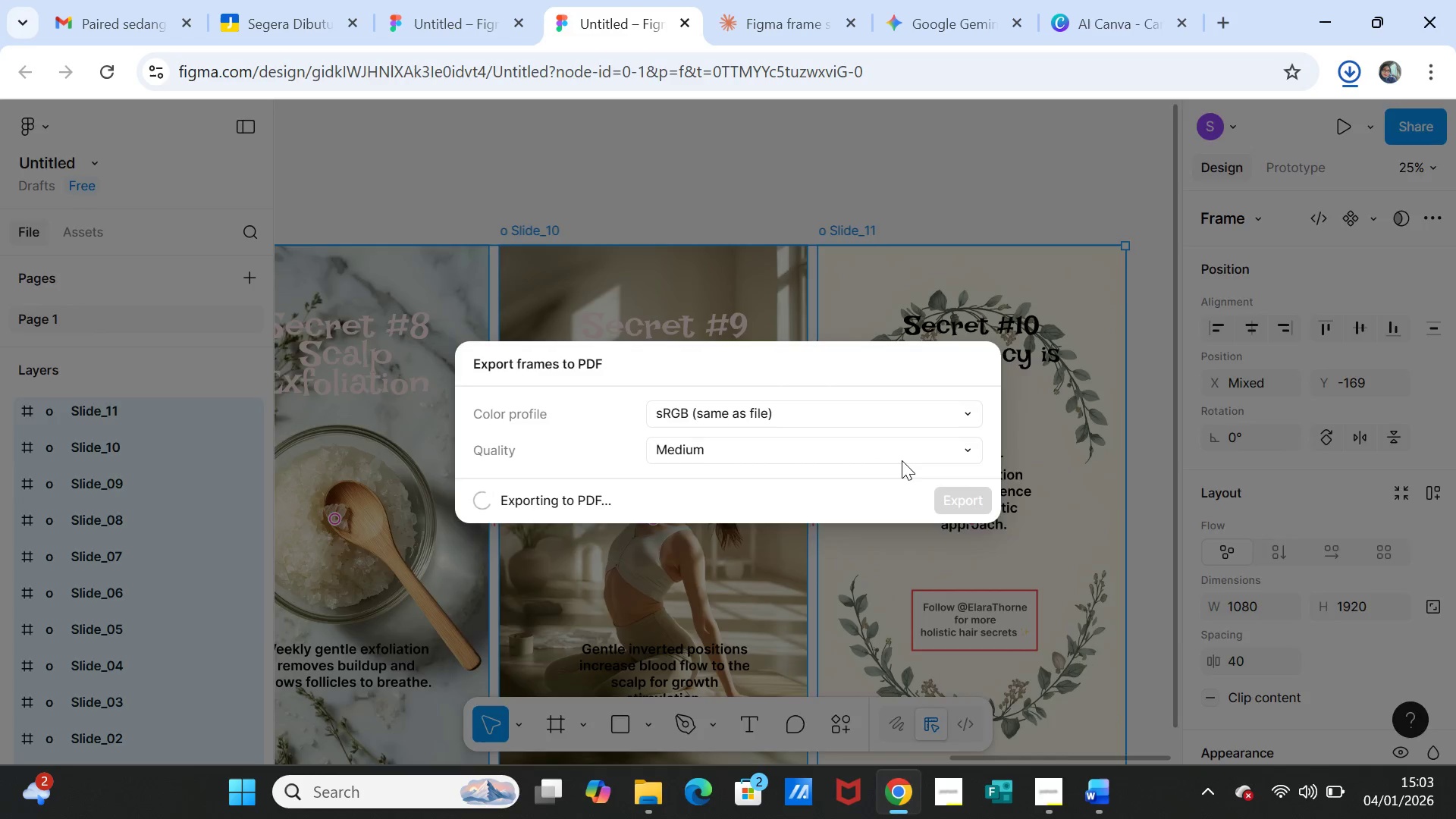 
mouse_move([1398, 318])
 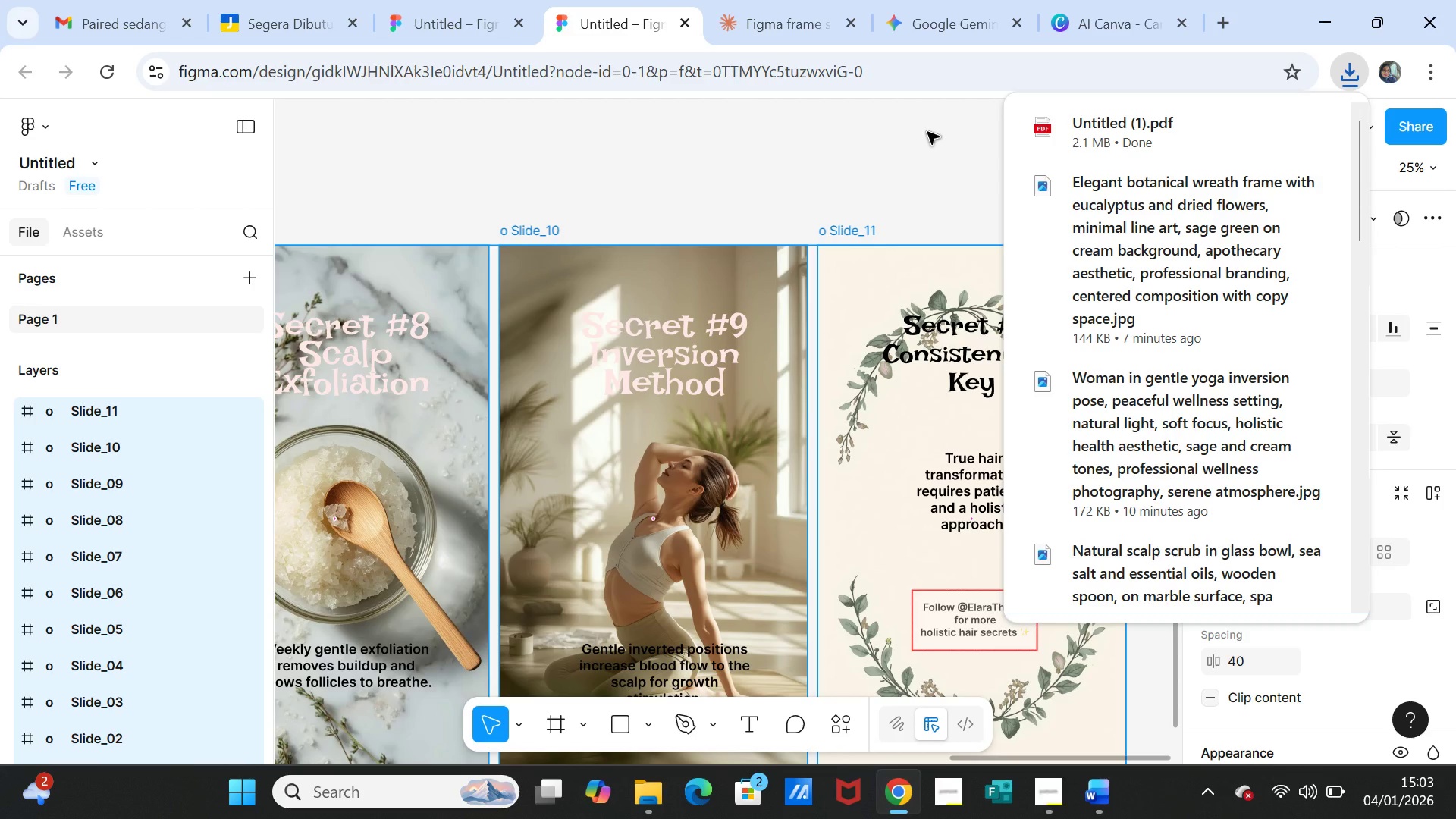 
left_click([927, 132])
 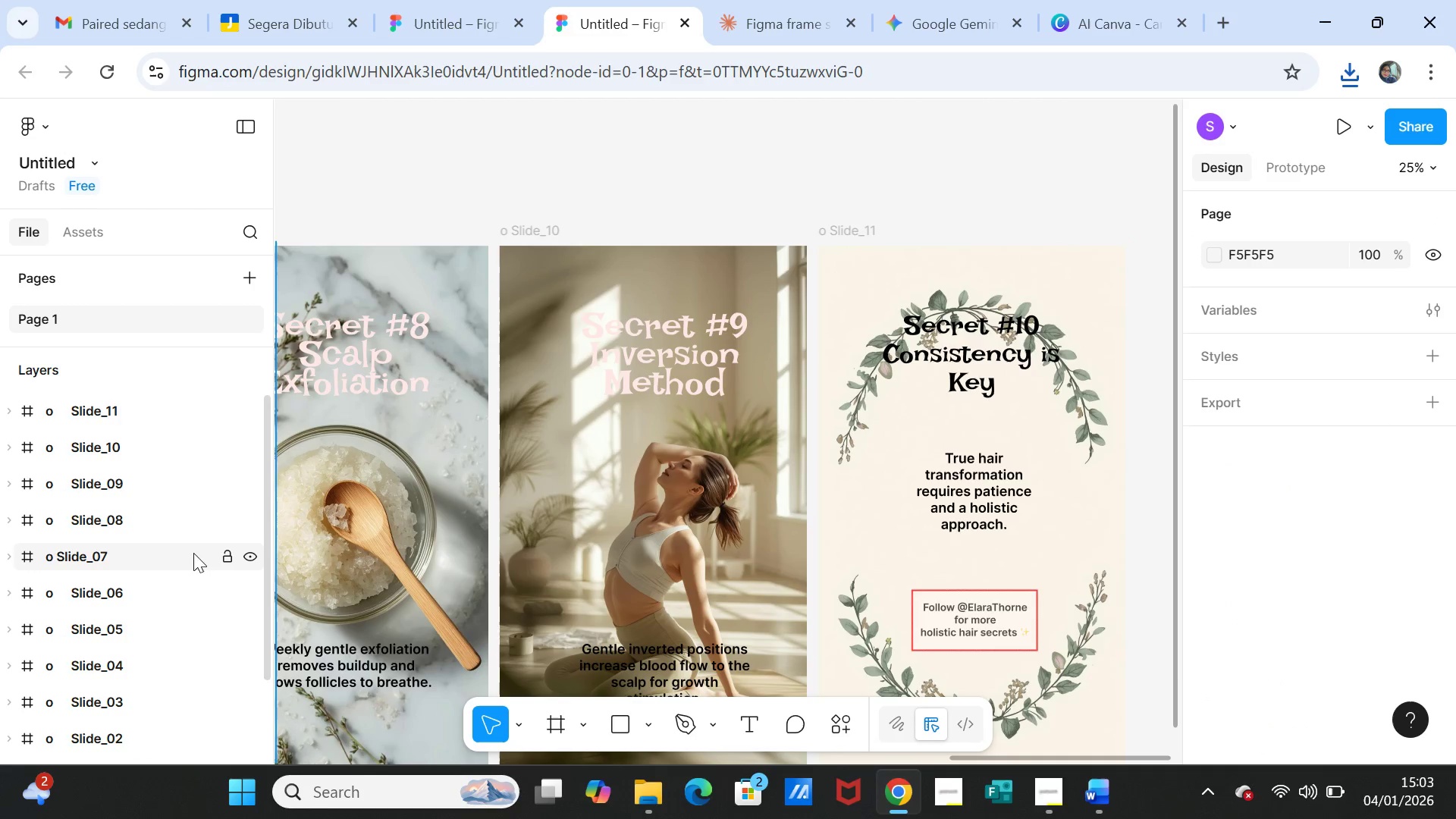 
scroll: coordinate [124, 601], scroll_direction: down, amount: 6.0
 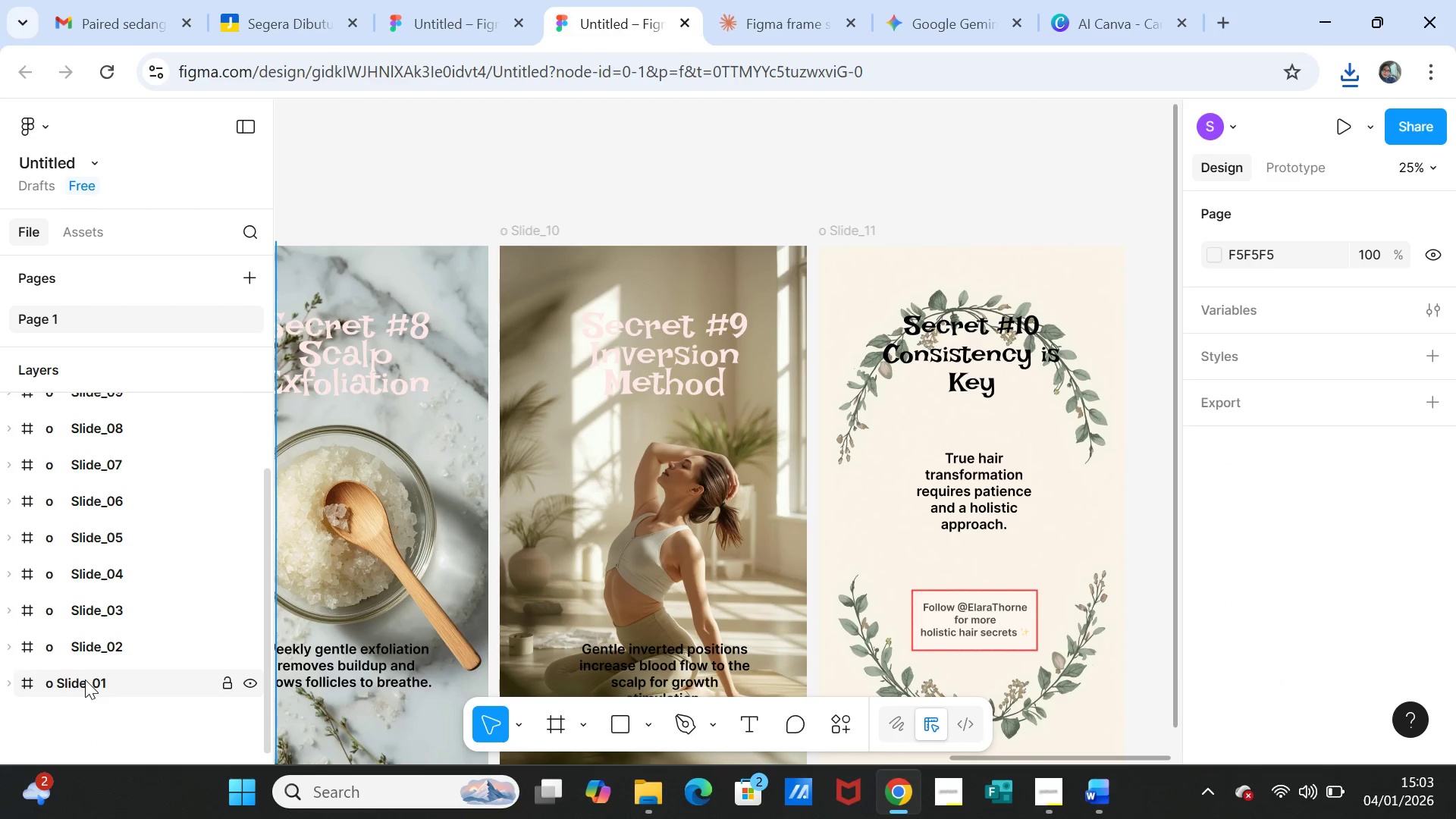 
left_click([84, 680])
 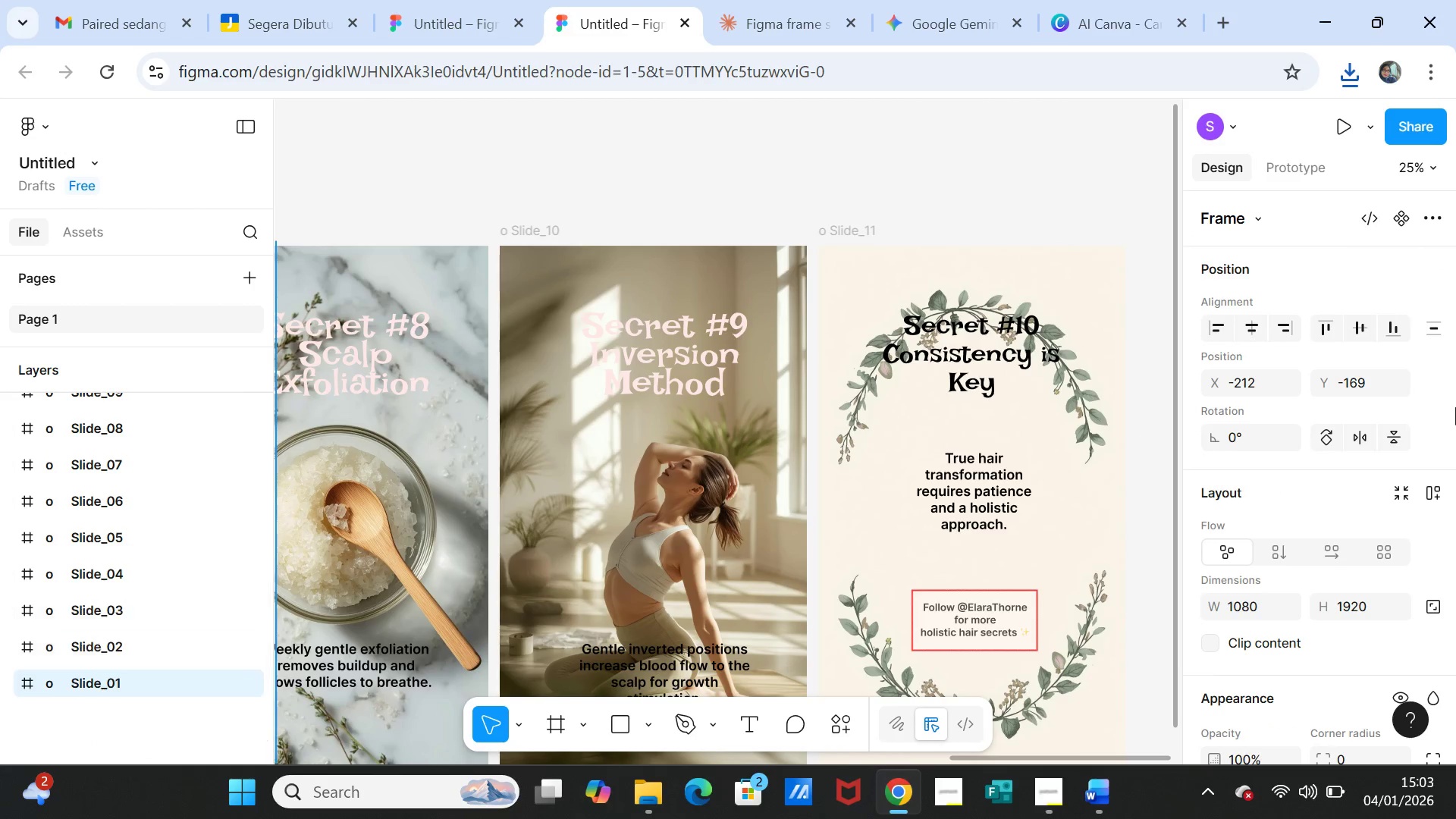 
scroll: coordinate [1349, 555], scroll_direction: down, amount: 7.0
 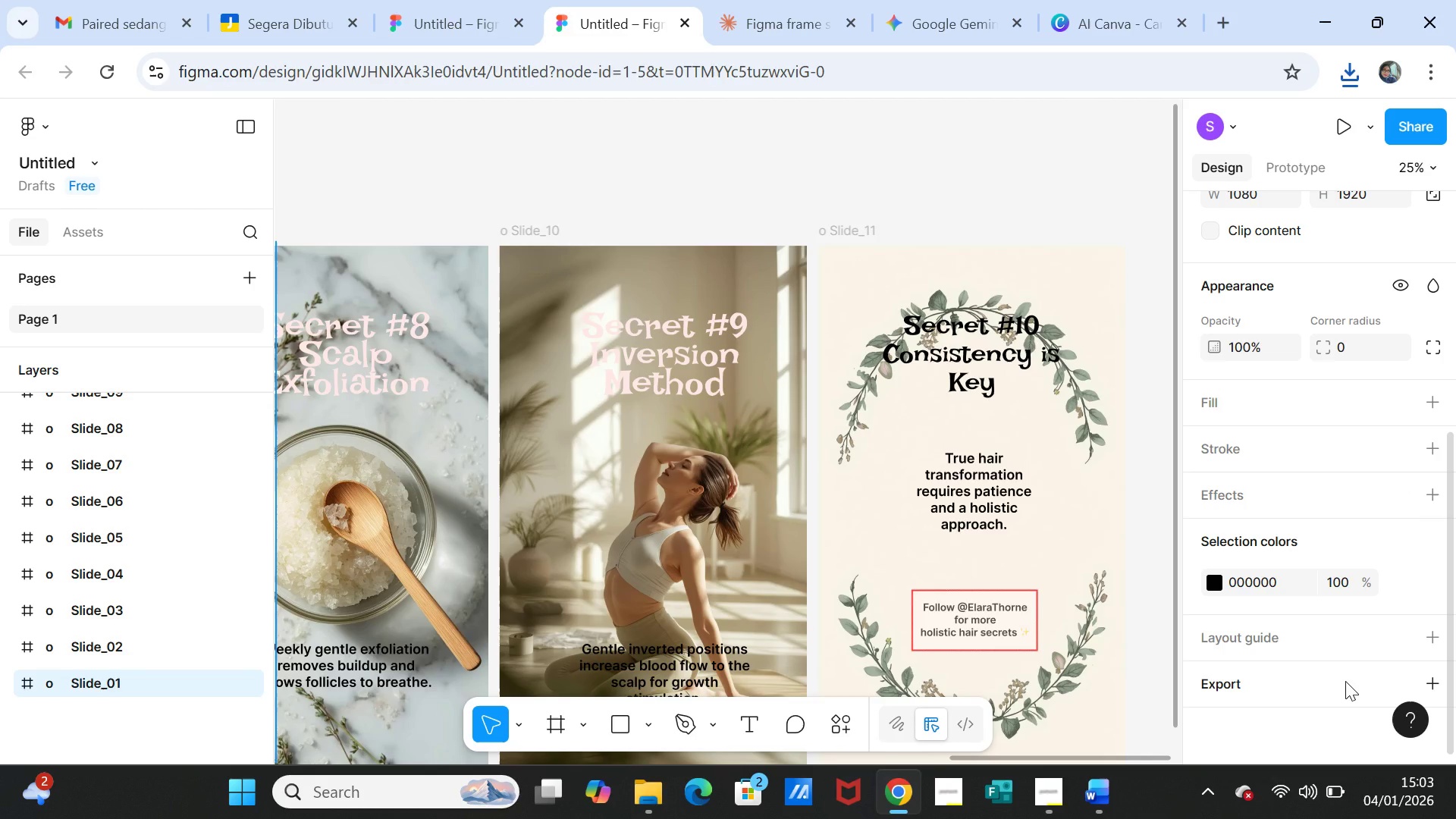 
left_click([1345, 681])
 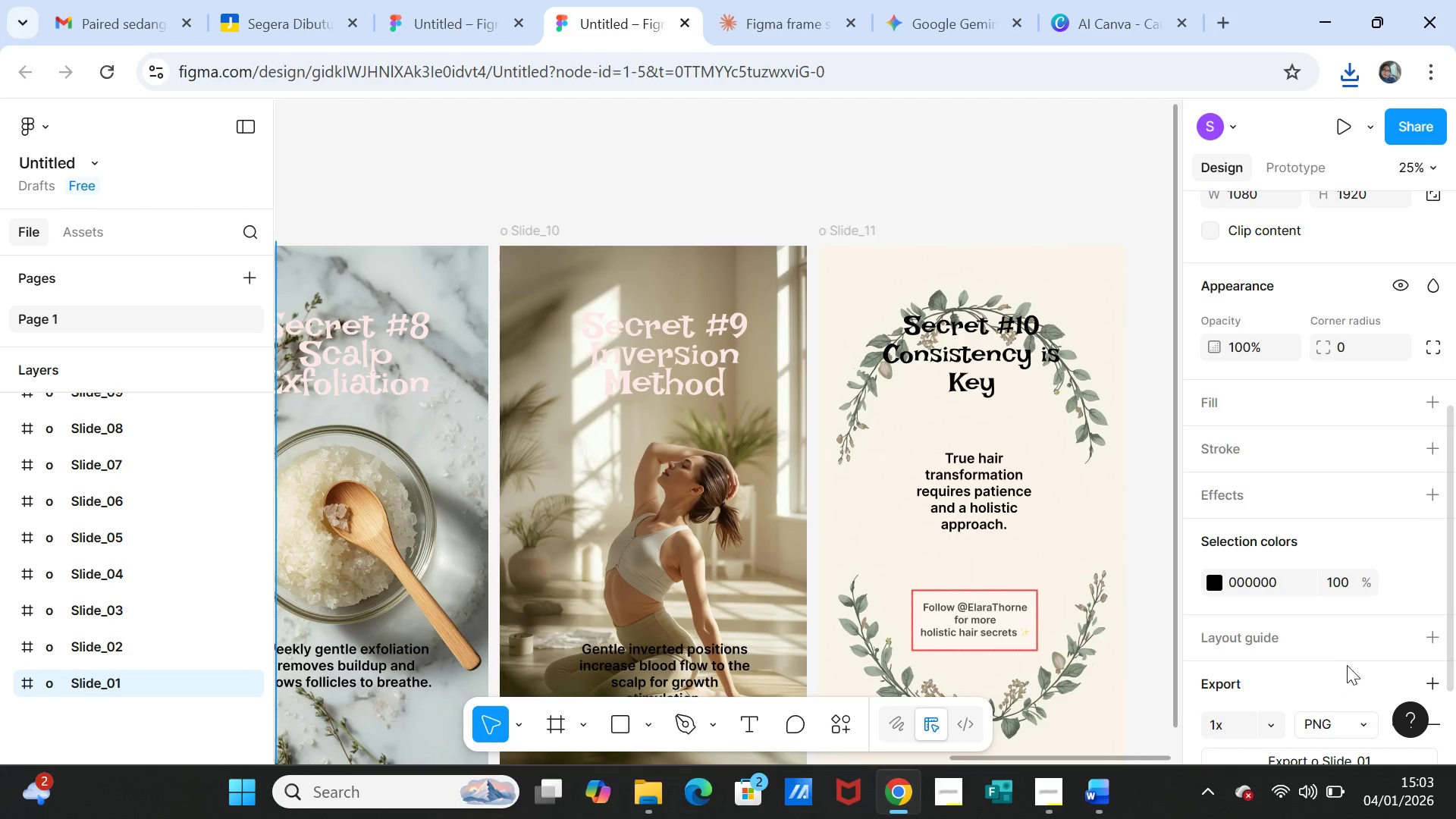 
scroll: coordinate [1341, 674], scroll_direction: down, amount: 2.0
 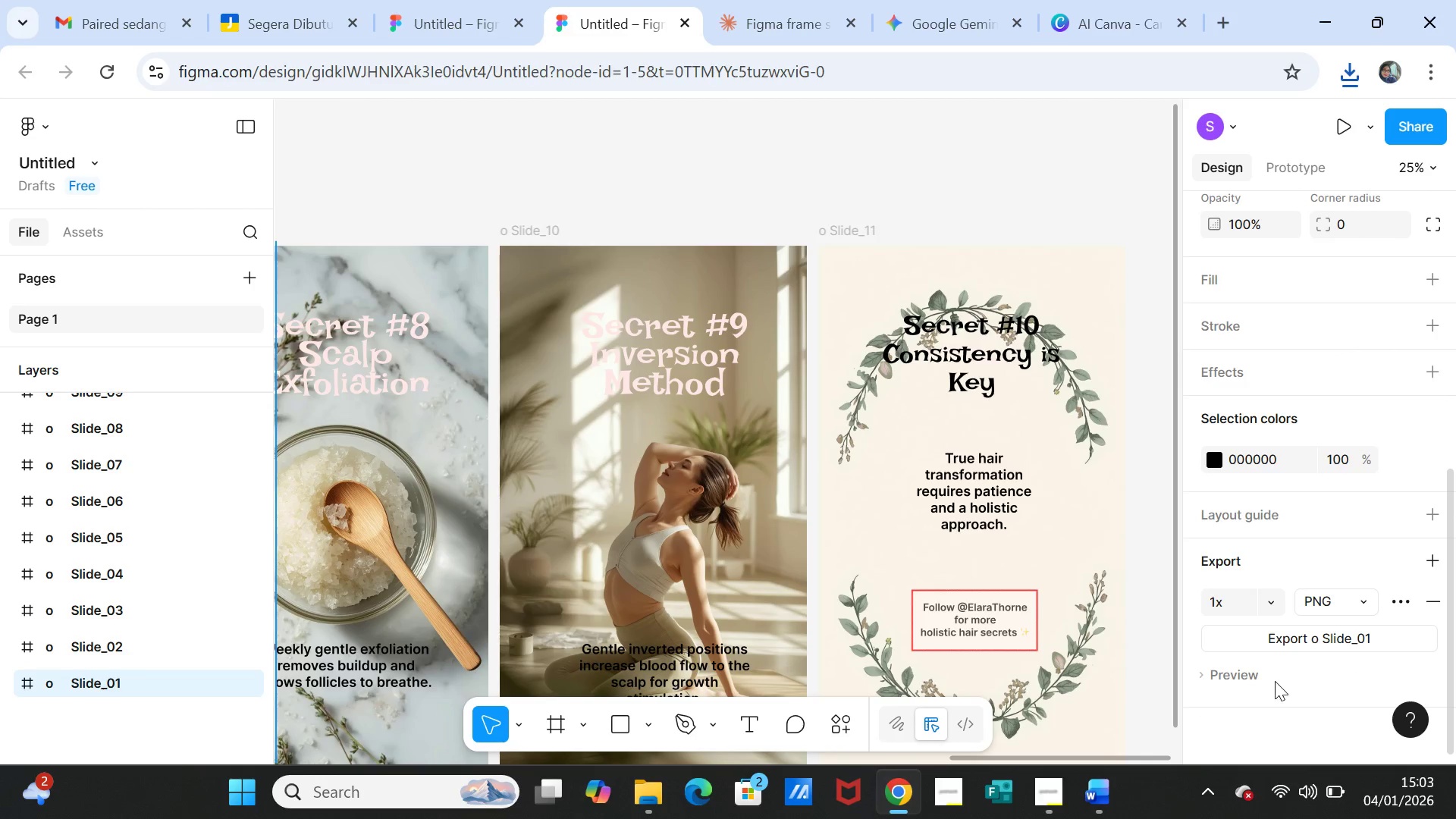 
left_click([1307, 639])
 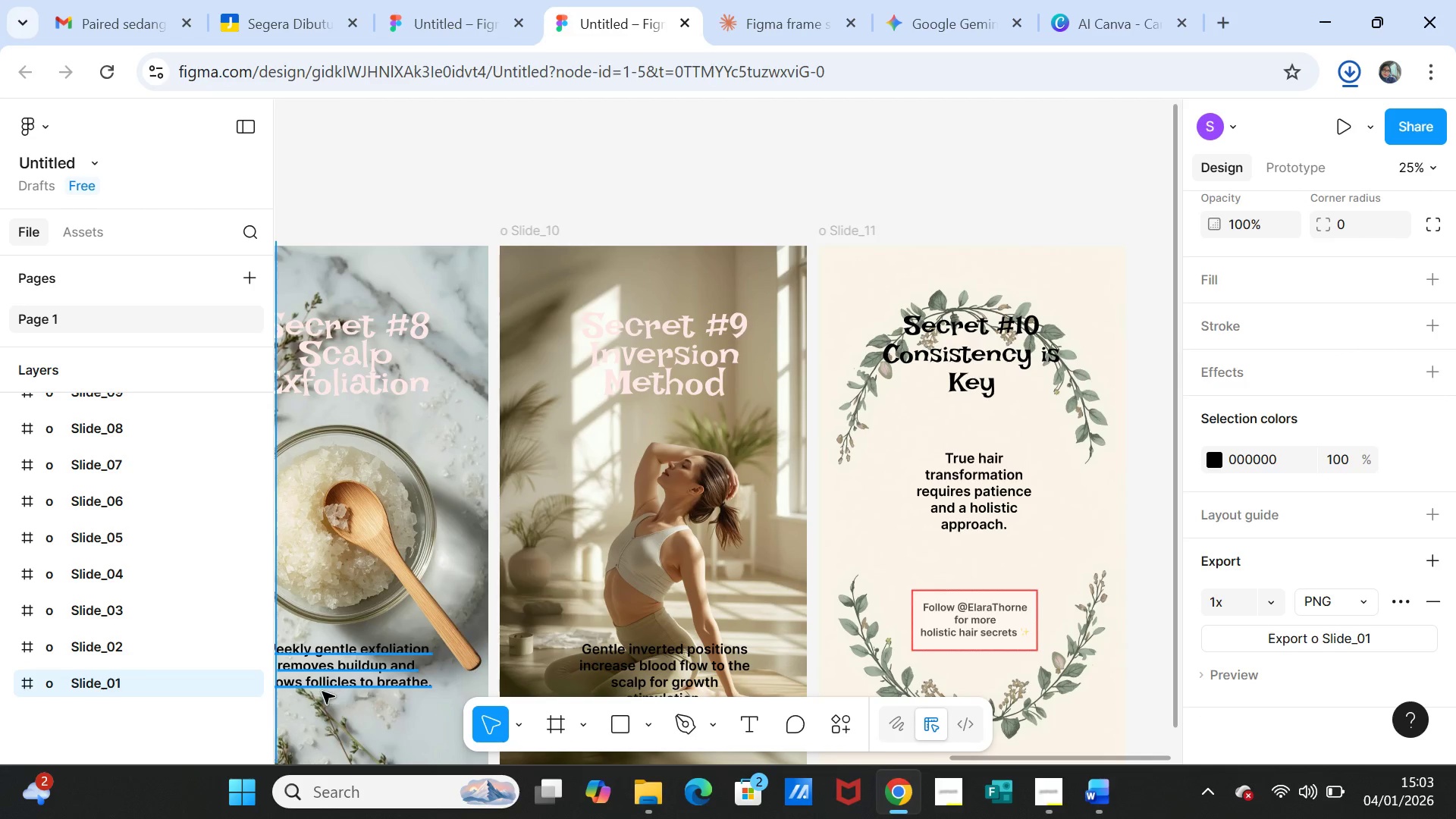 
left_click([111, 651])
 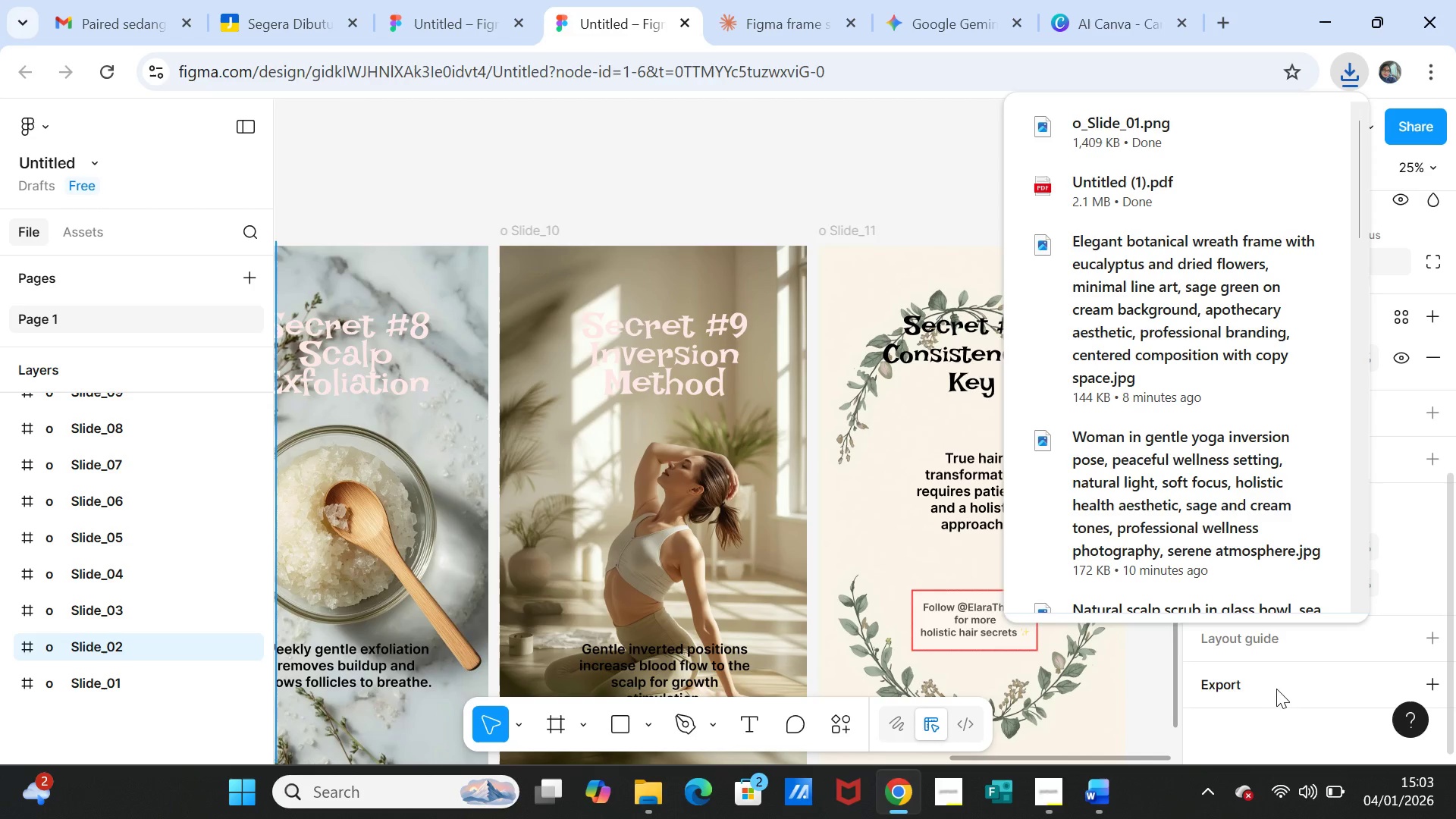 
left_click([1273, 689])
 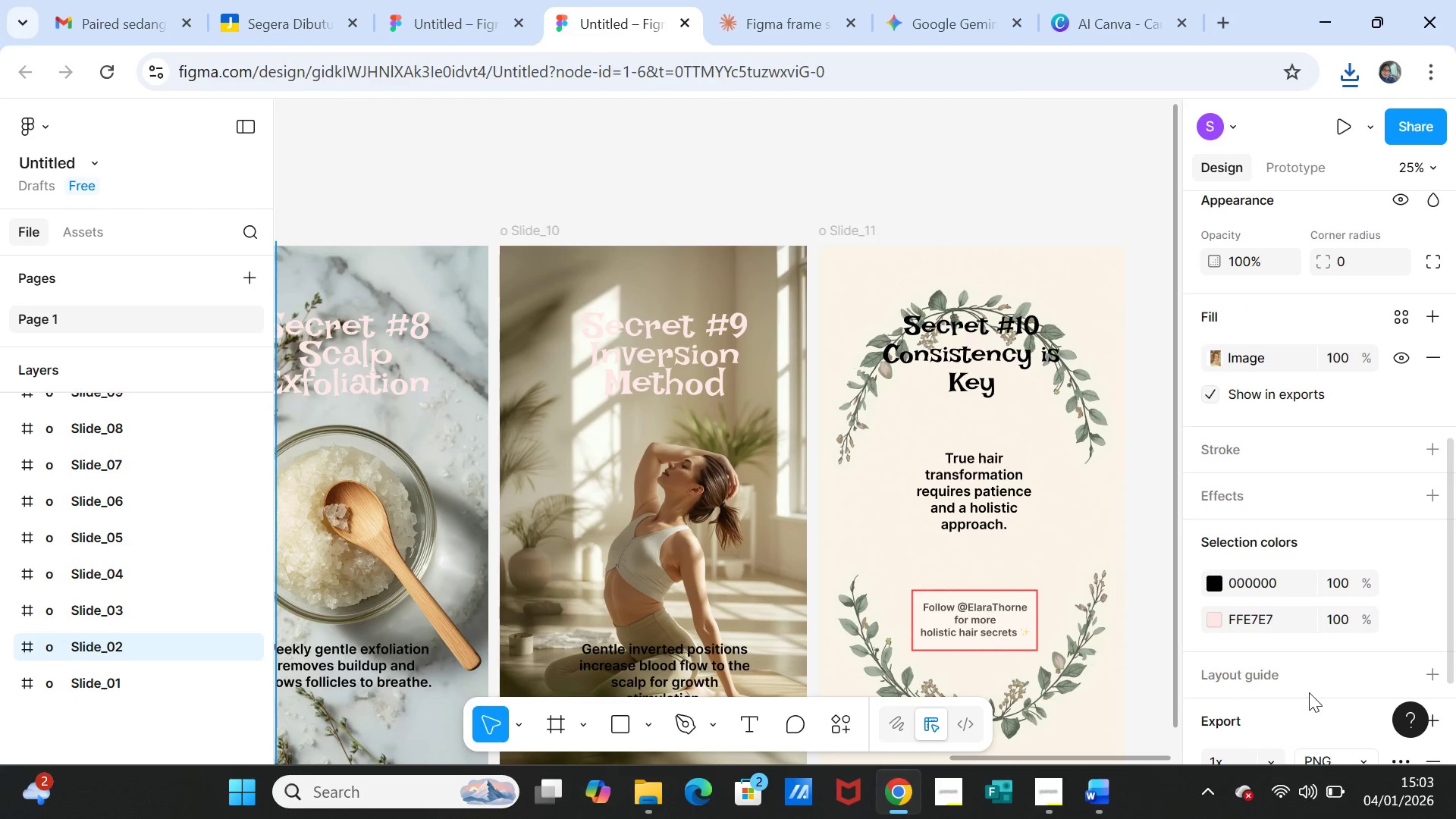 
scroll: coordinate [1308, 682], scroll_direction: down, amount: 4.0
 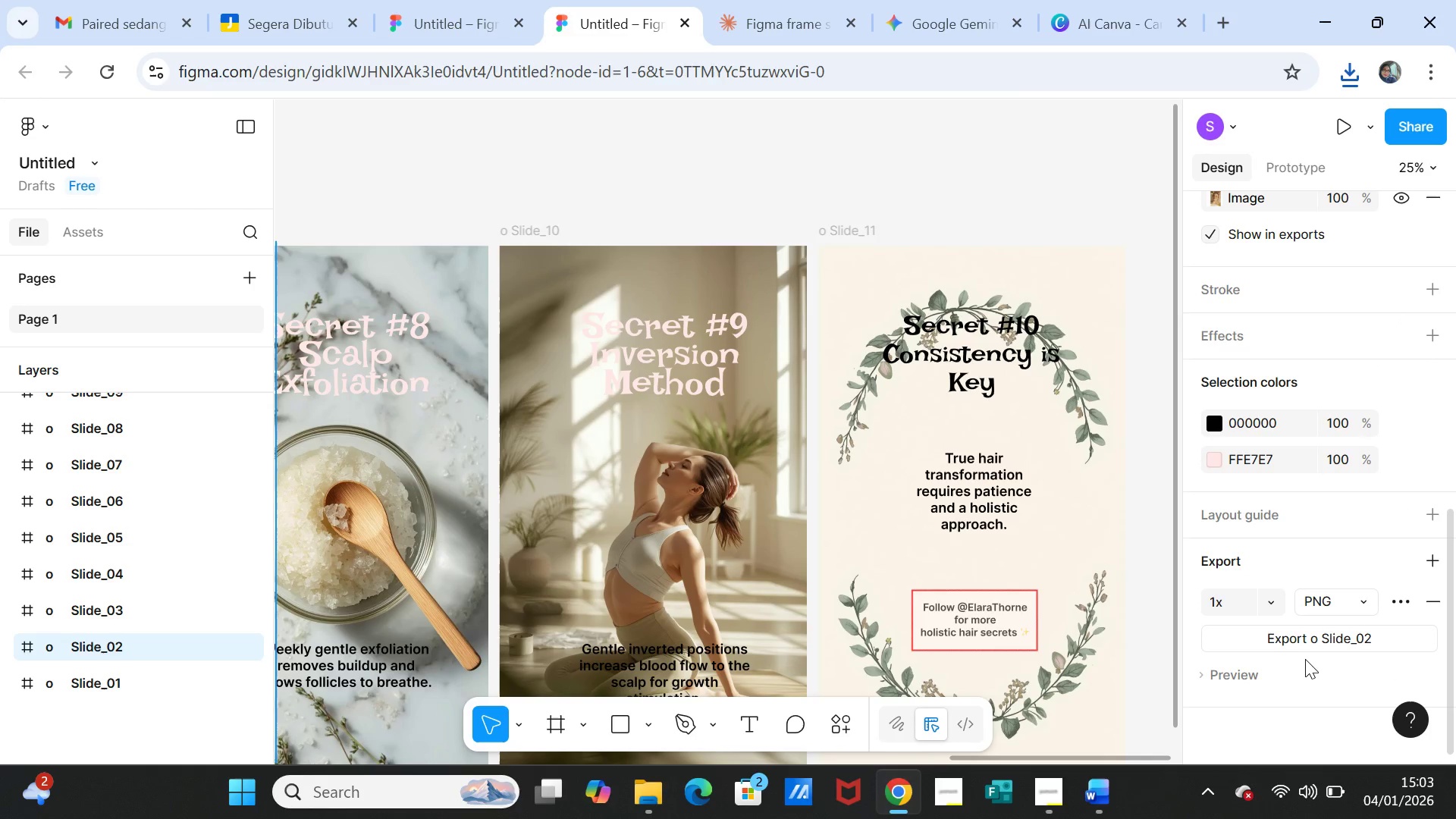 
left_click([1306, 642])
 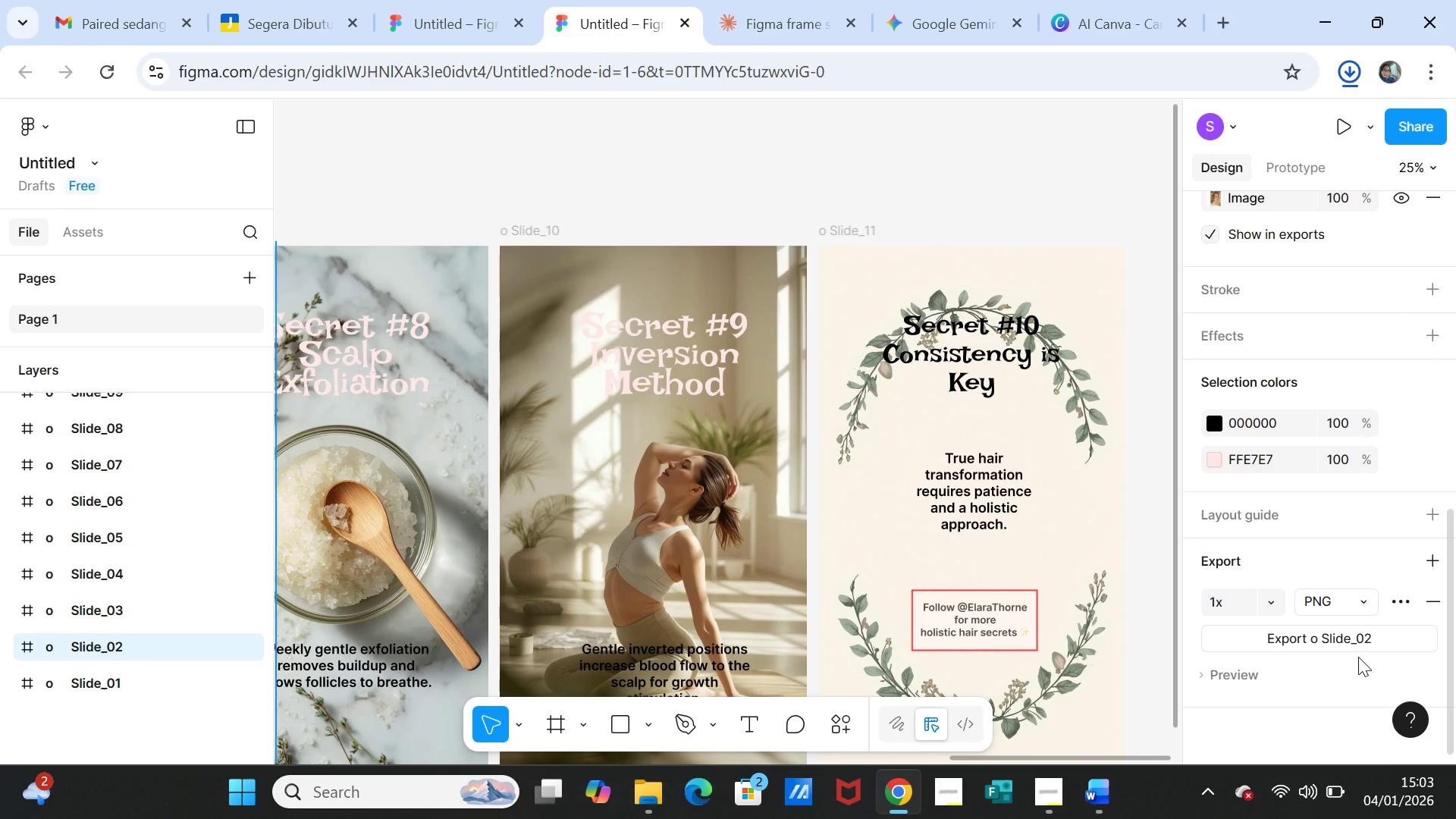 
wait(9.22)
 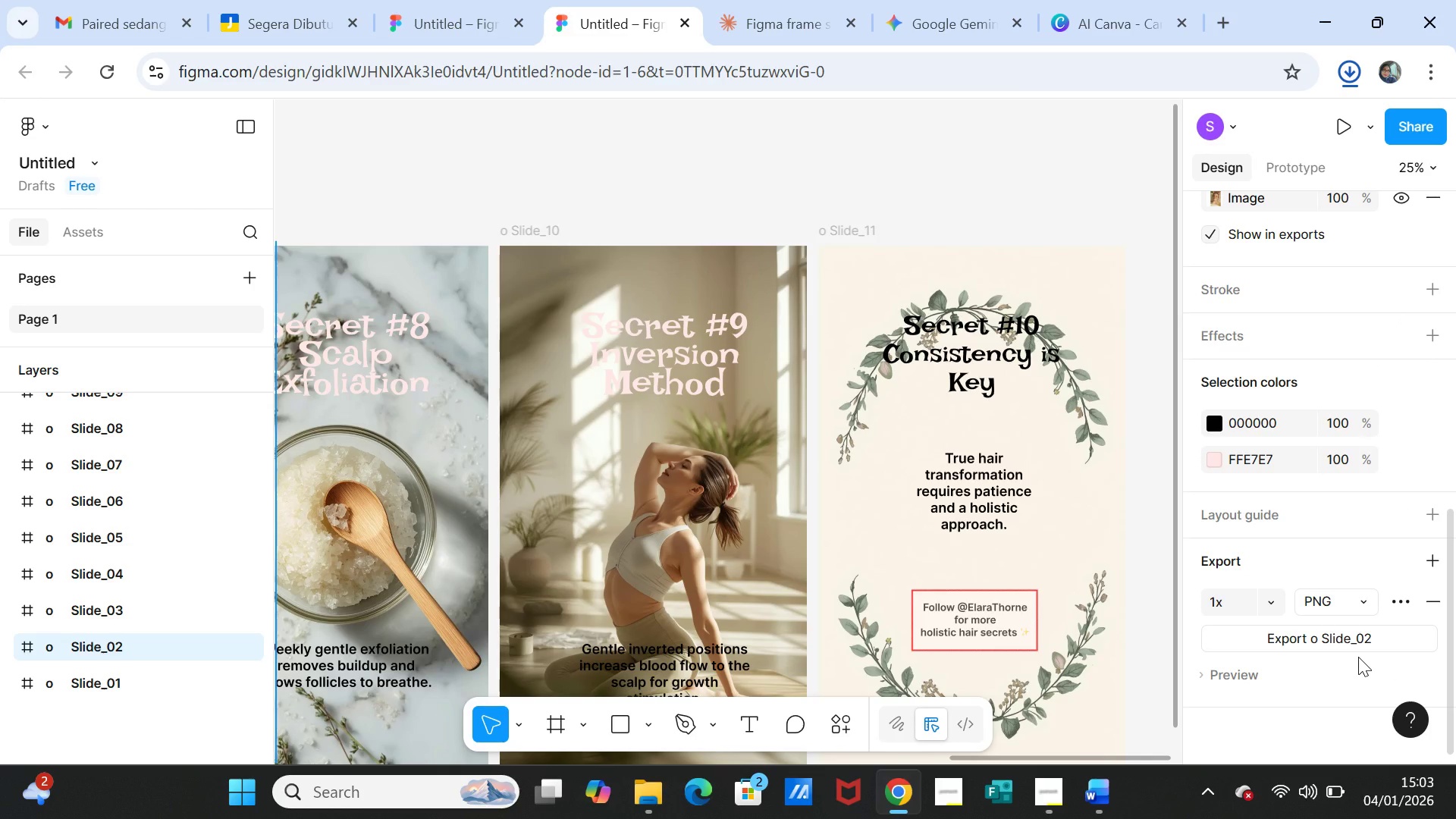 
left_click([88, 611])
 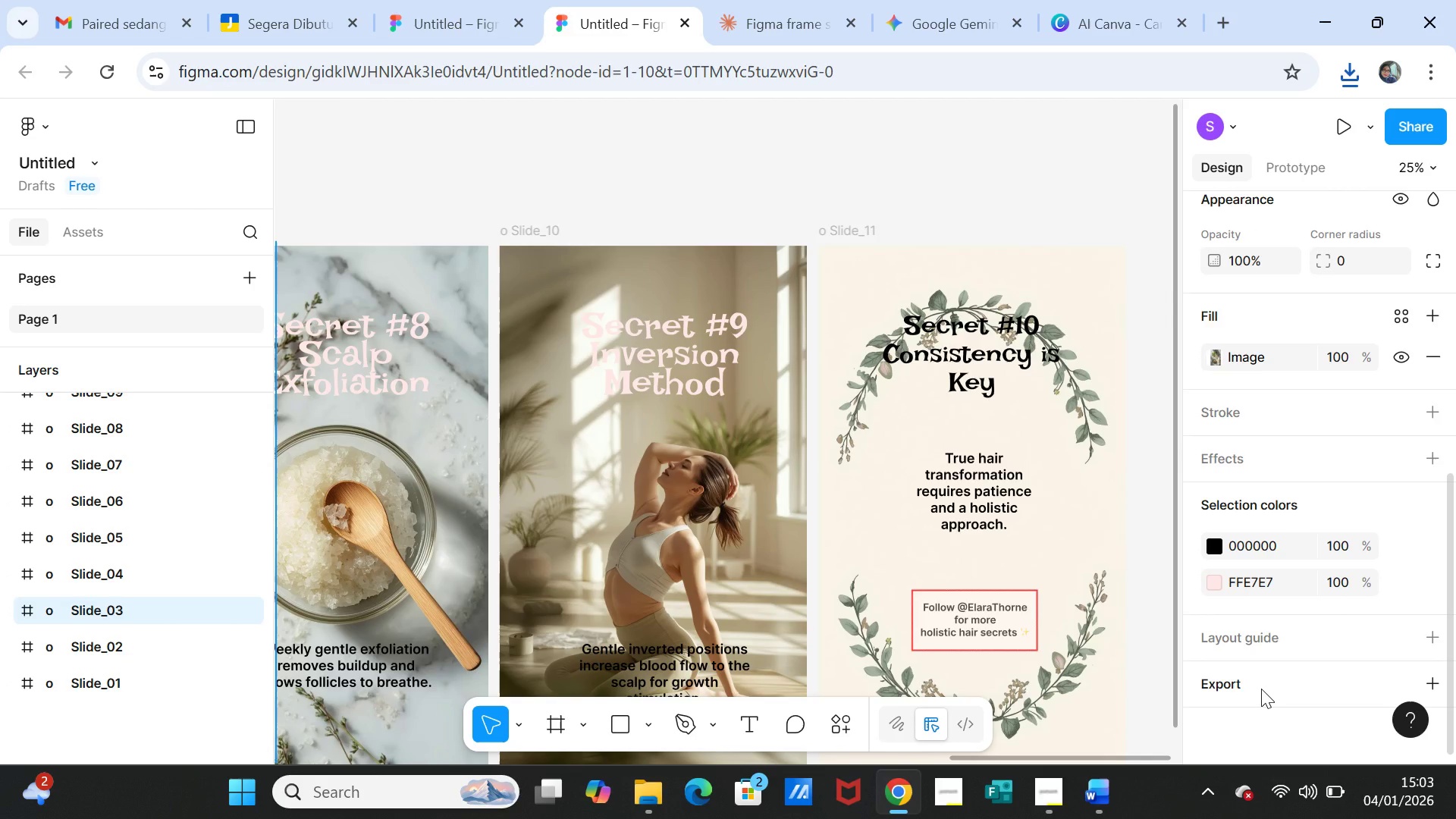 
left_click([1261, 689])
 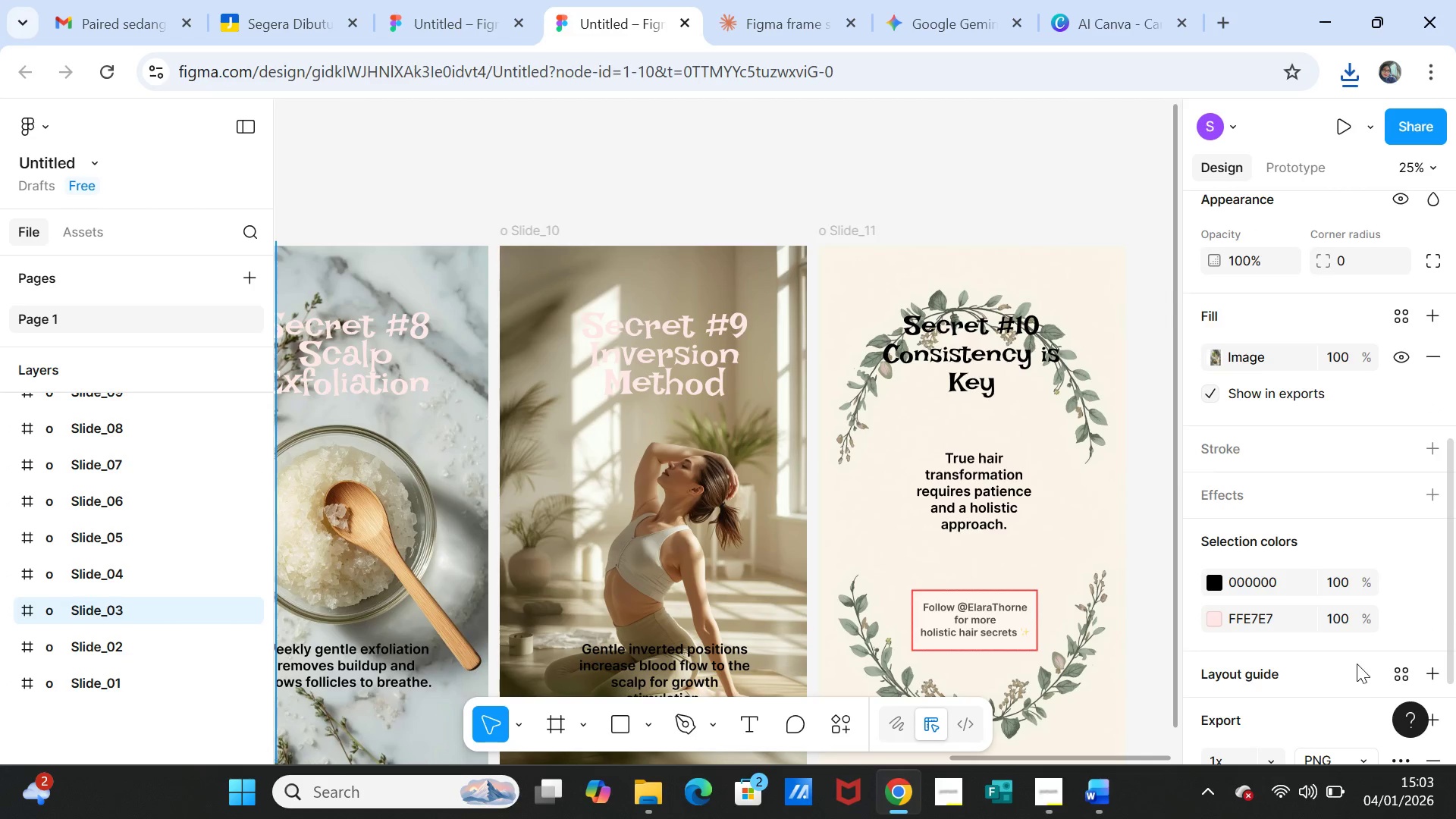 
scroll: coordinate [1357, 660], scroll_direction: down, amount: 4.0
 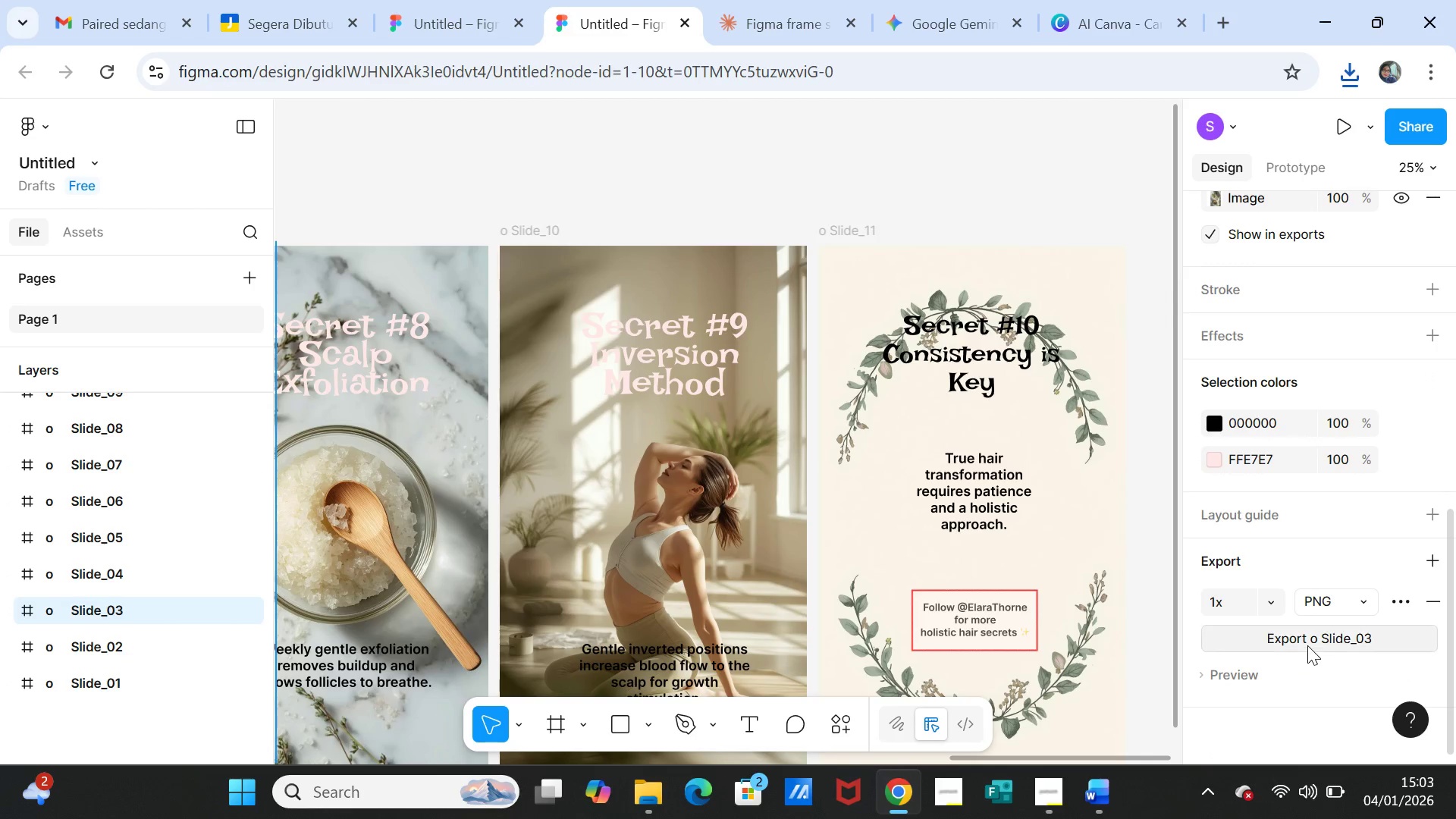 
left_click([1308, 642])
 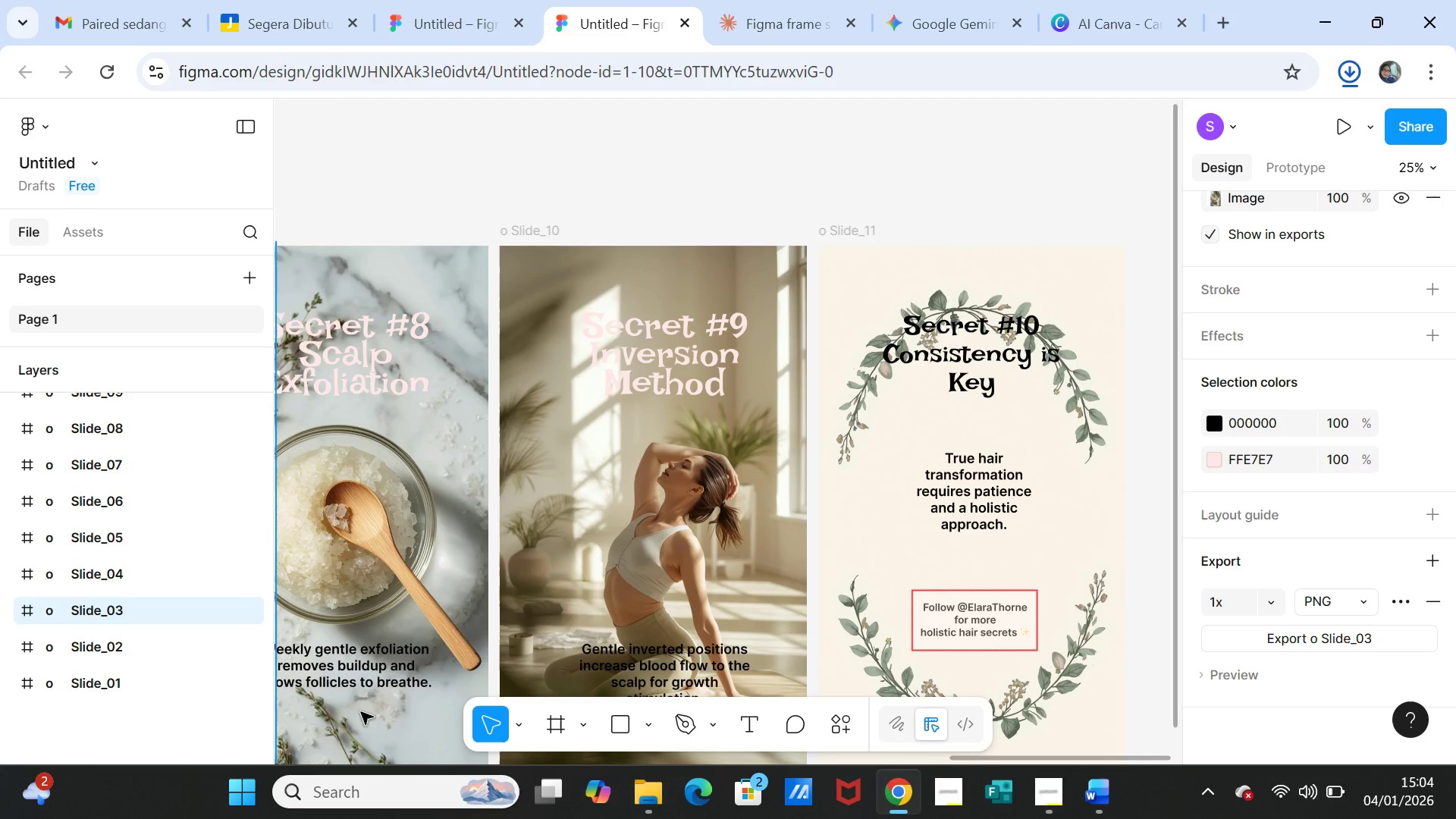 
wait(6.66)
 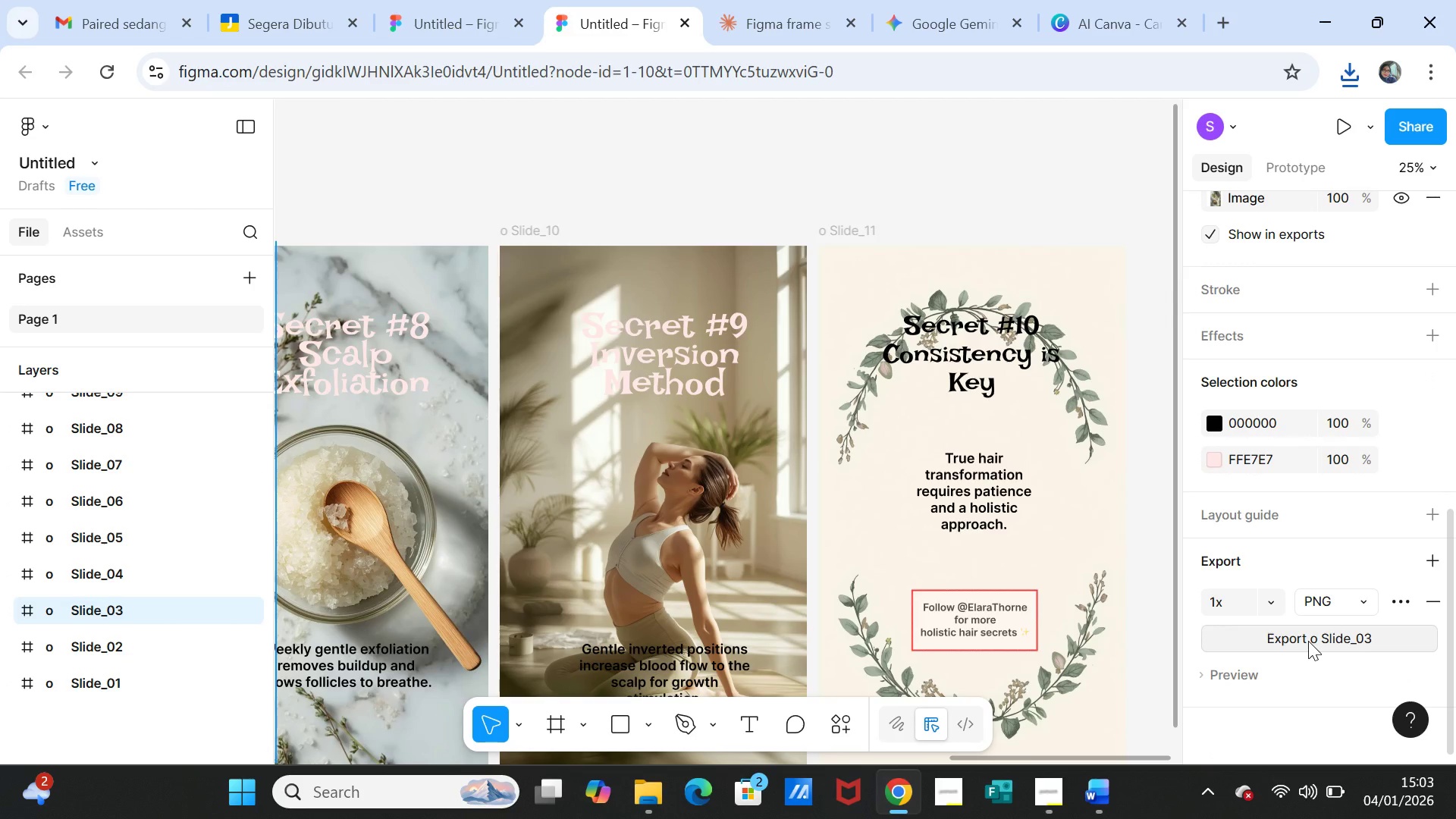 
left_click([113, 570])
 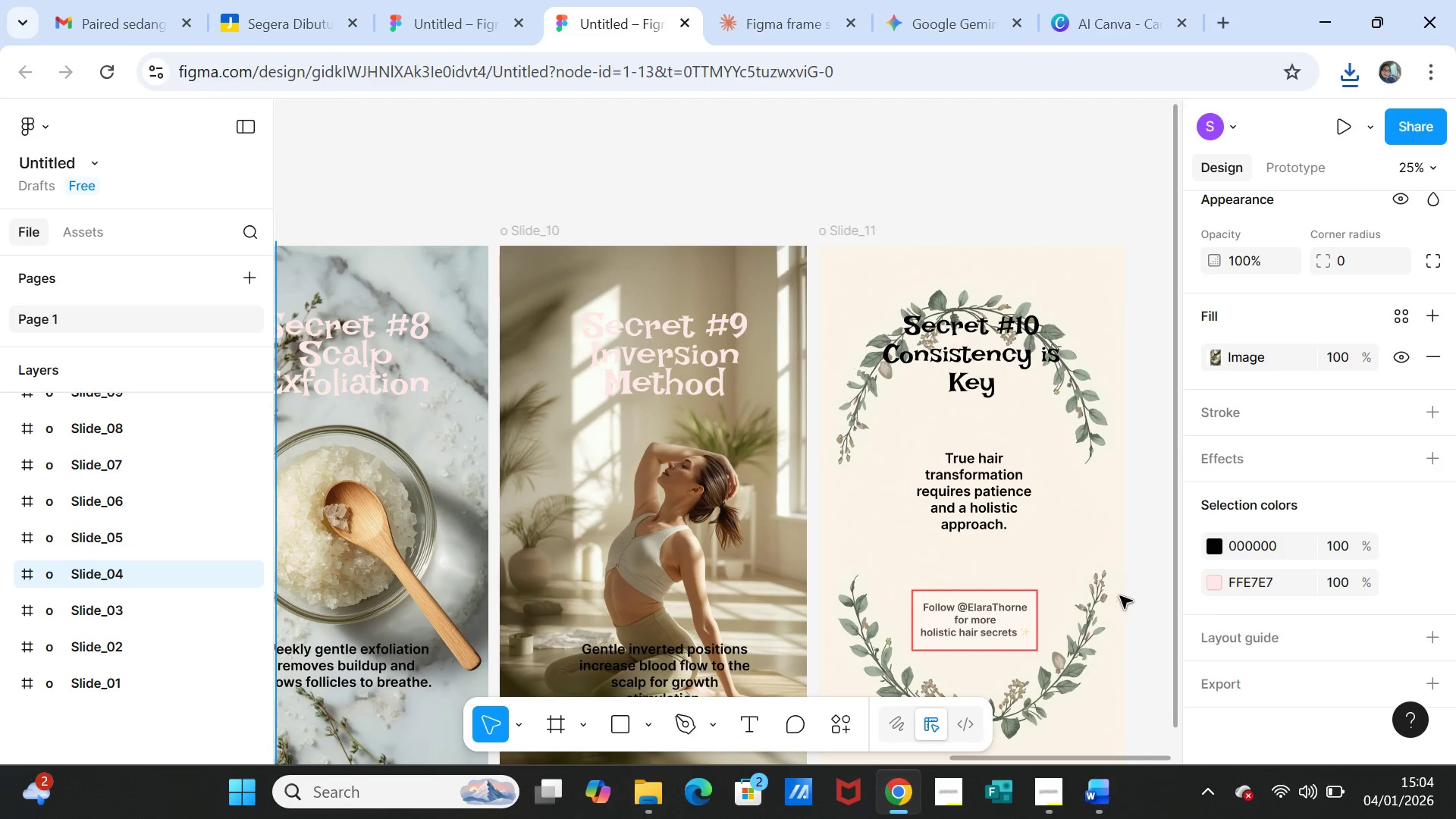 
scroll: coordinate [1262, 632], scroll_direction: down, amount: 3.0
 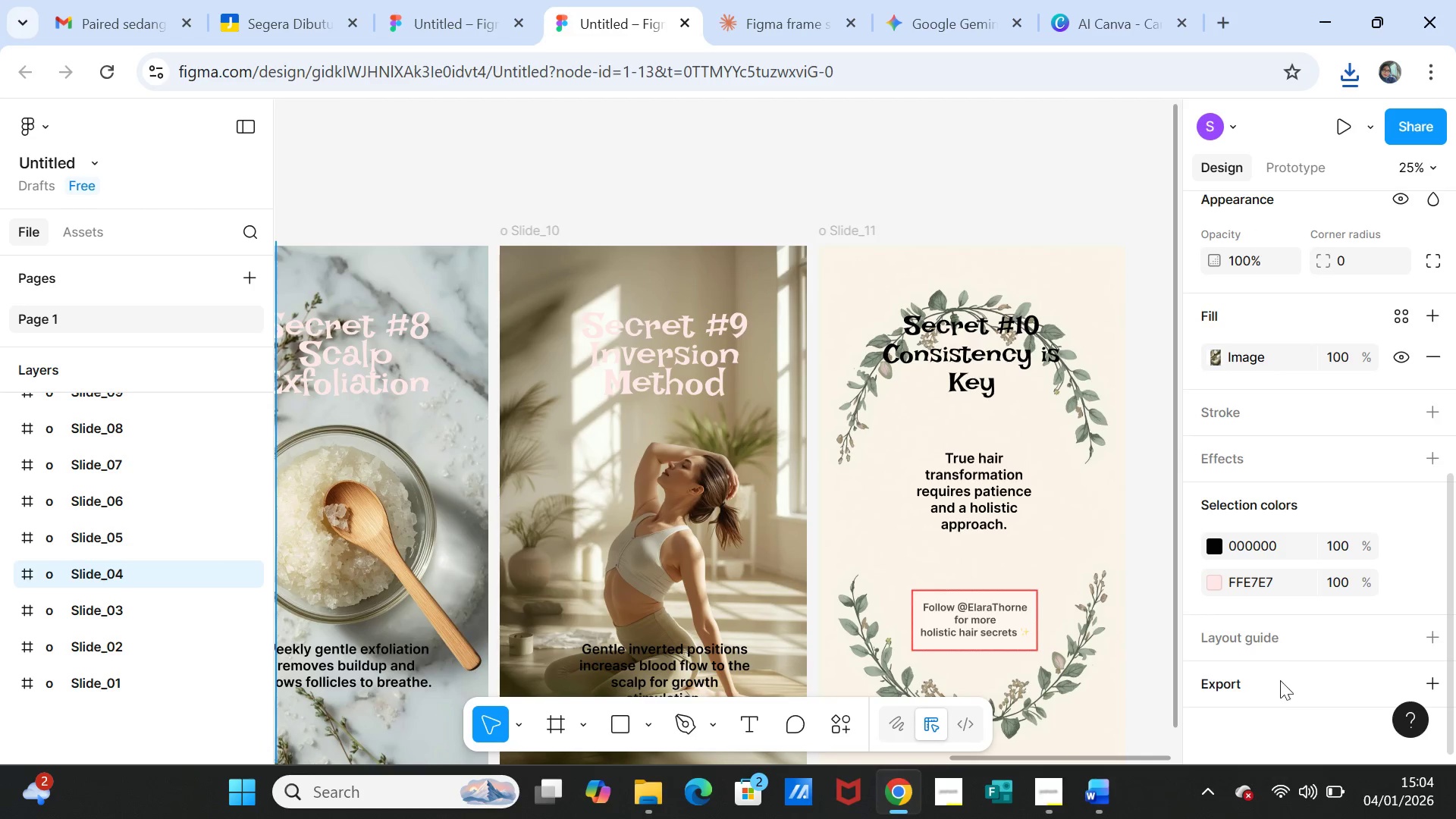 
left_click([1279, 681])
 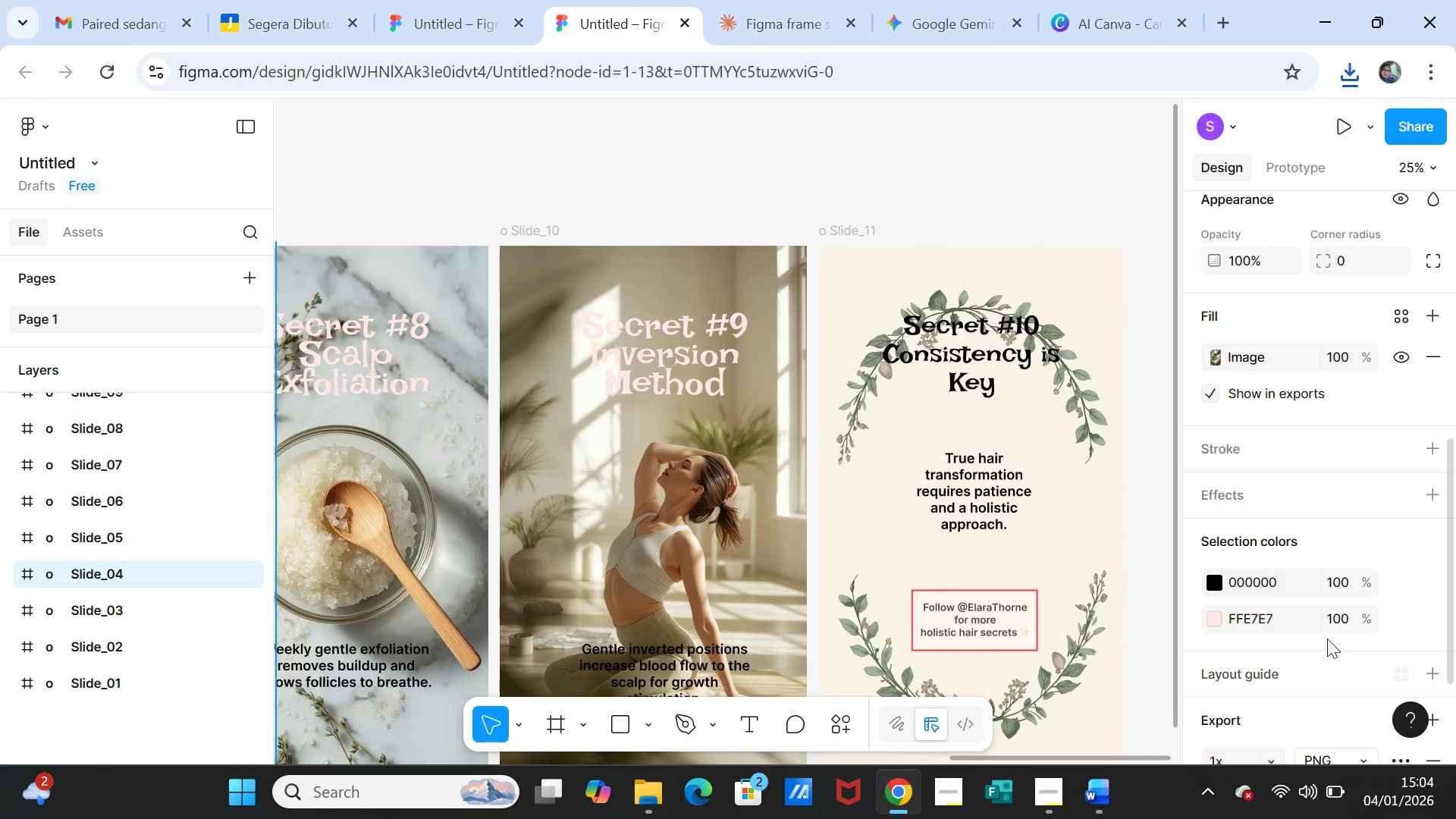 
scroll: coordinate [1327, 639], scroll_direction: down, amount: 3.0
 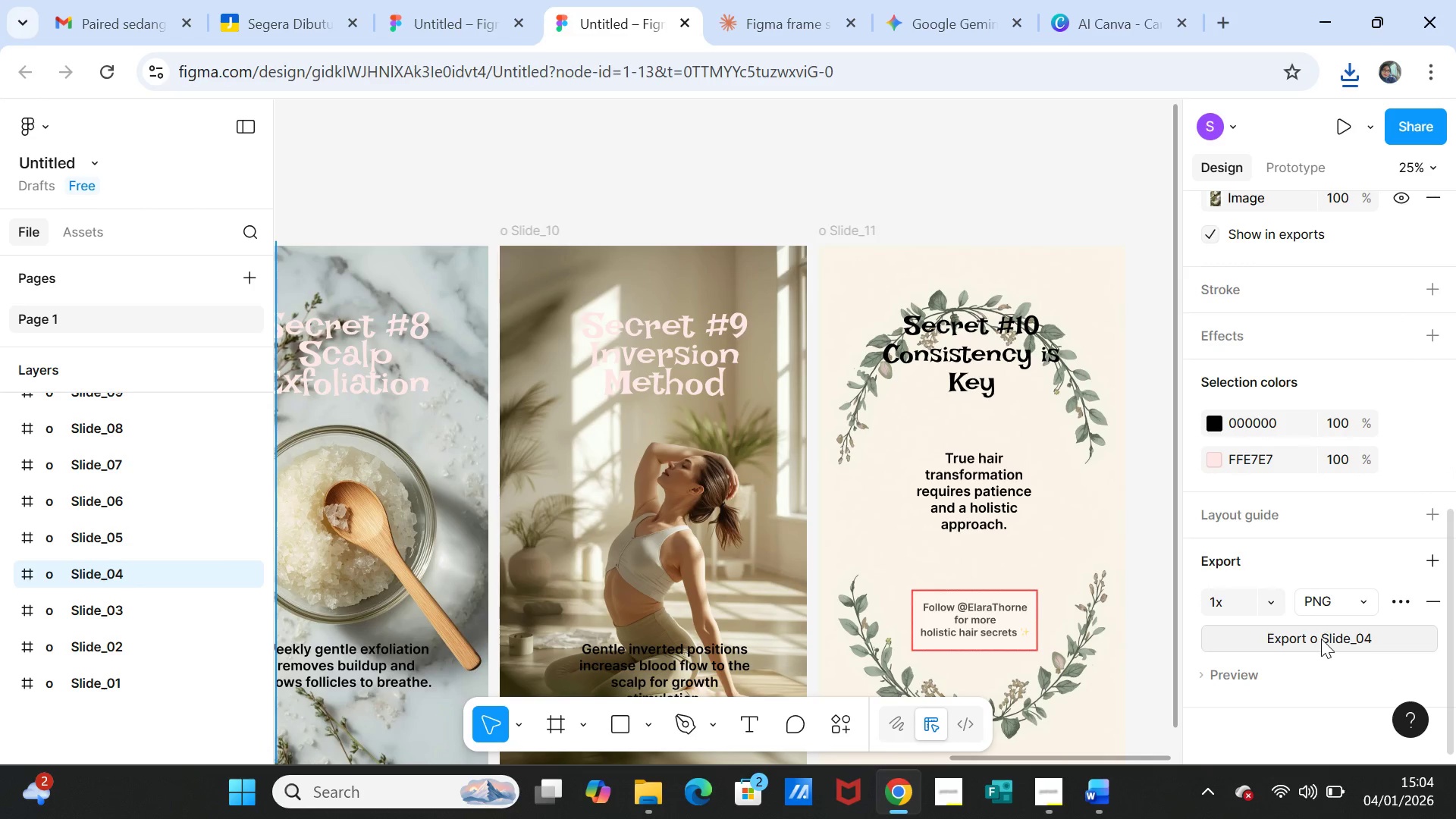 
left_click([1321, 639])
 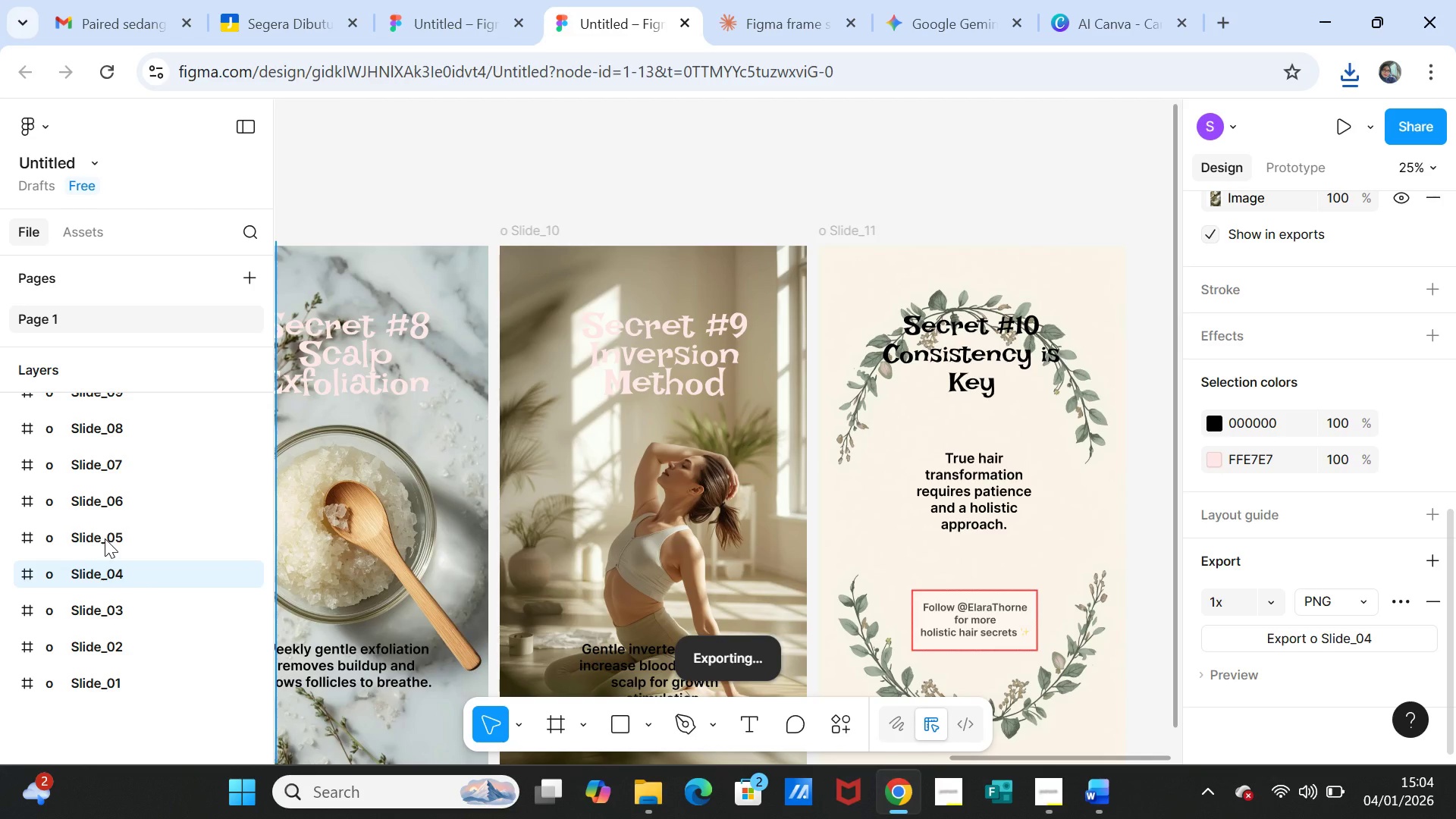 
wait(5.44)
 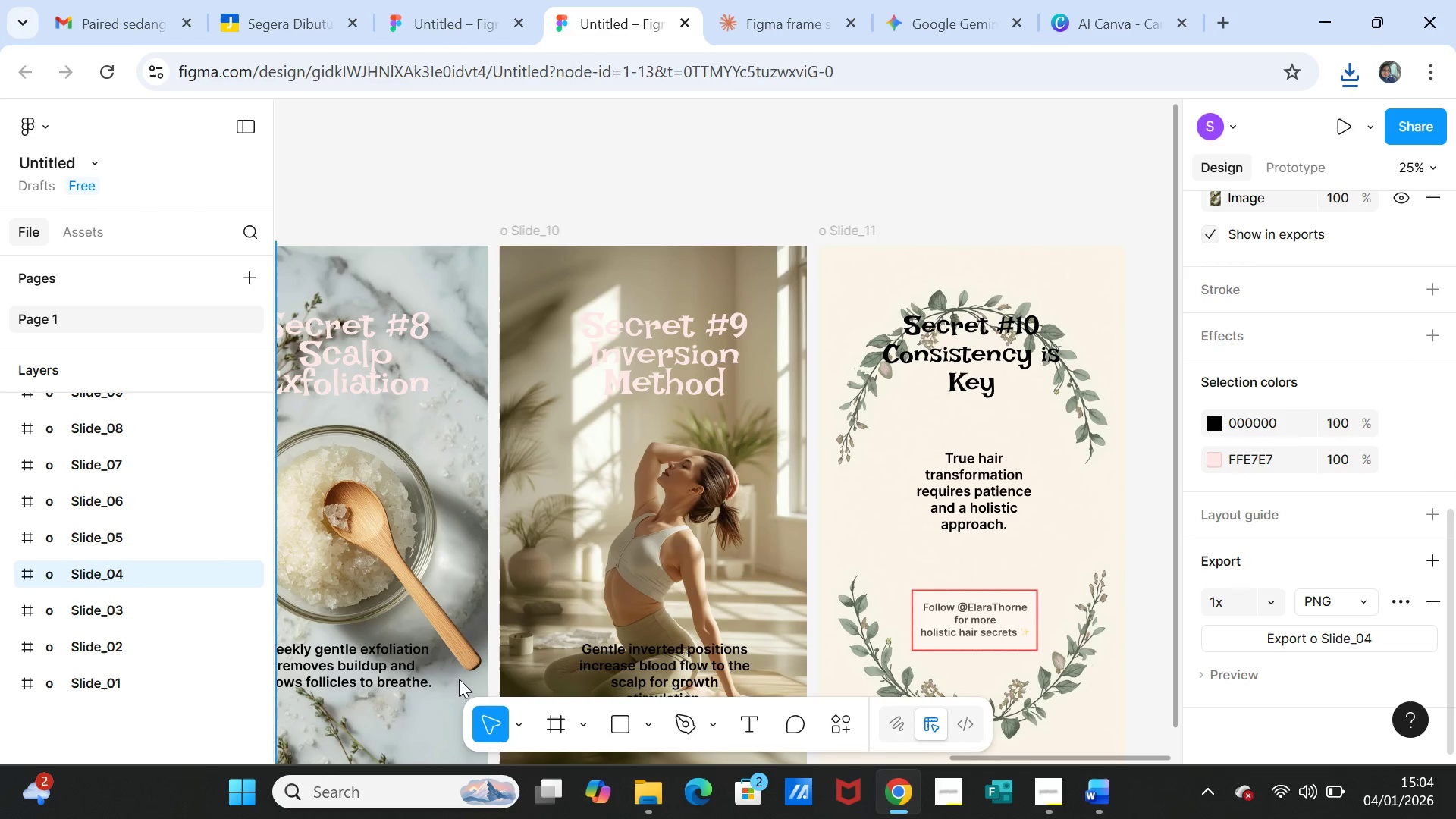 
left_click([105, 538])
 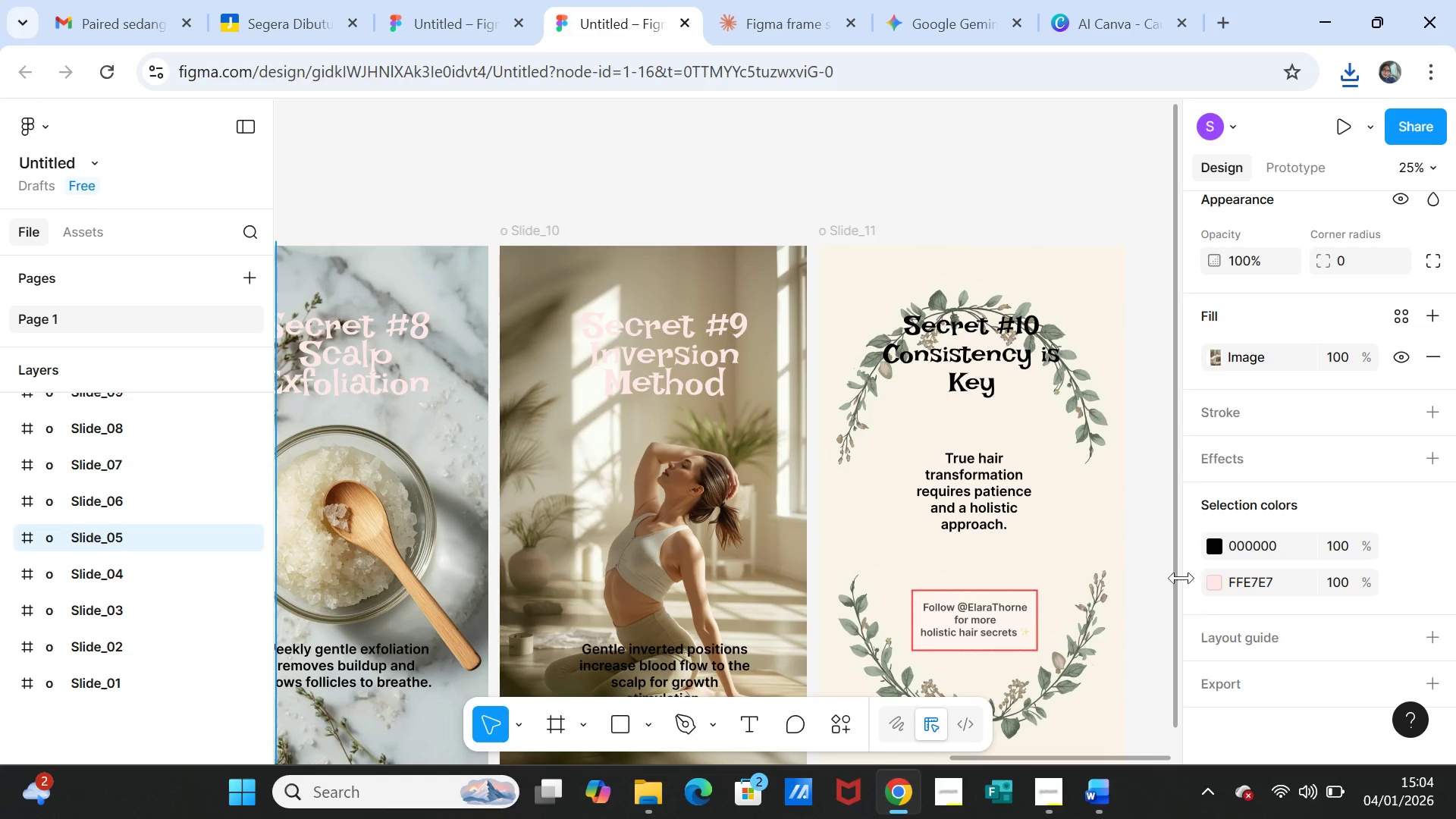 
scroll: coordinate [1264, 634], scroll_direction: down, amount: 2.0
 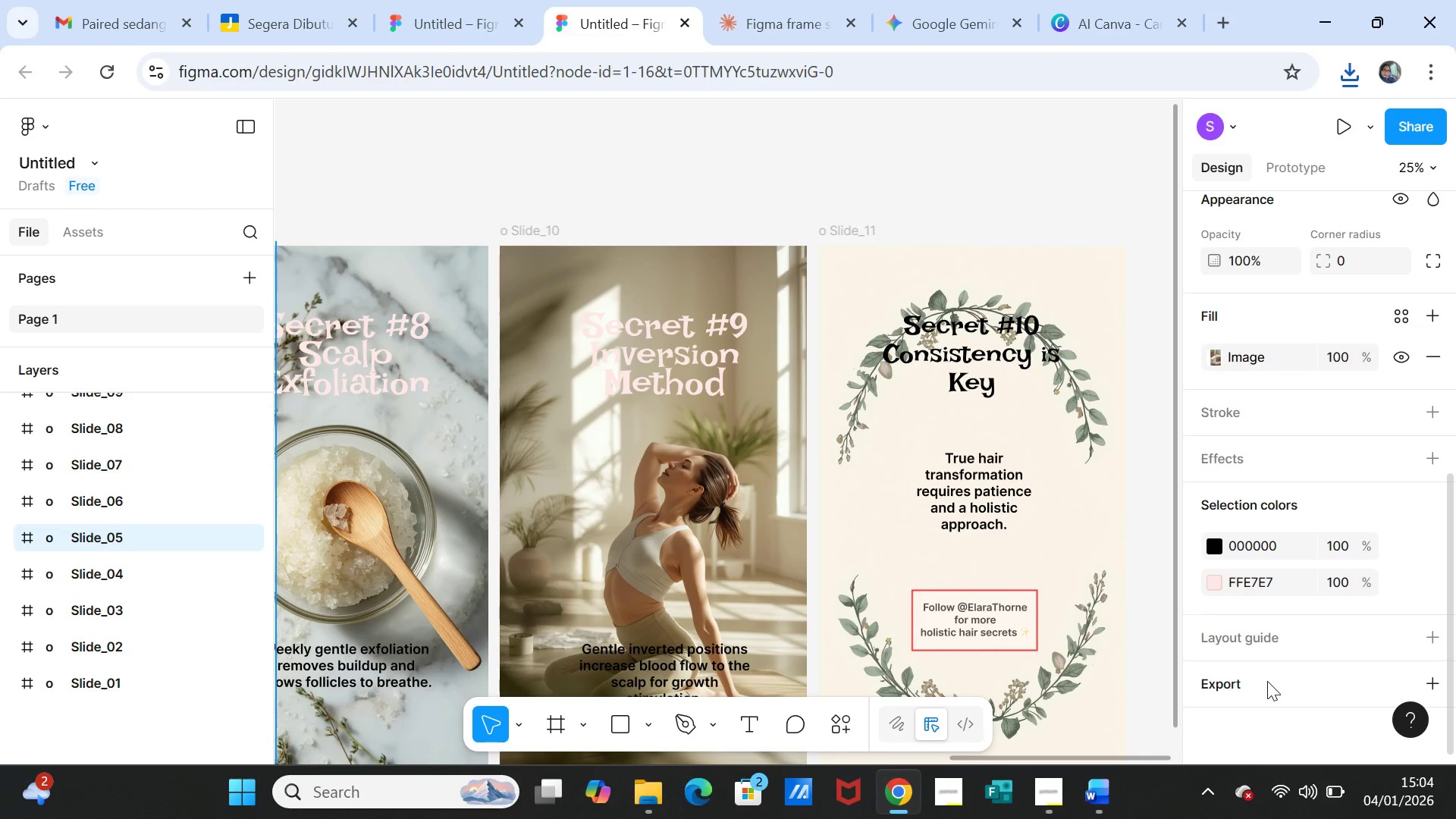 
left_click([1266, 682])
 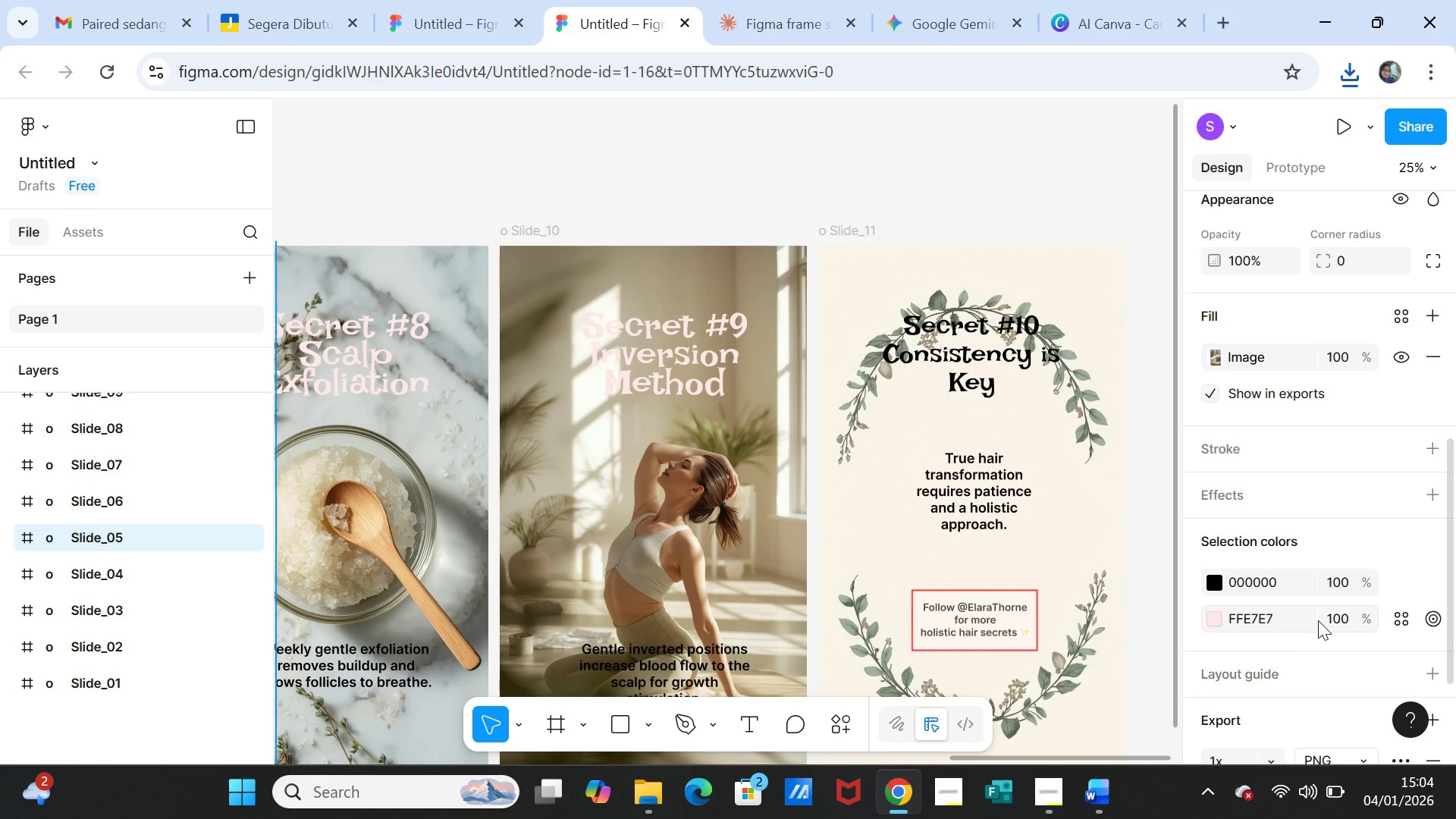 
scroll: coordinate [1319, 621], scroll_direction: down, amount: 3.0
 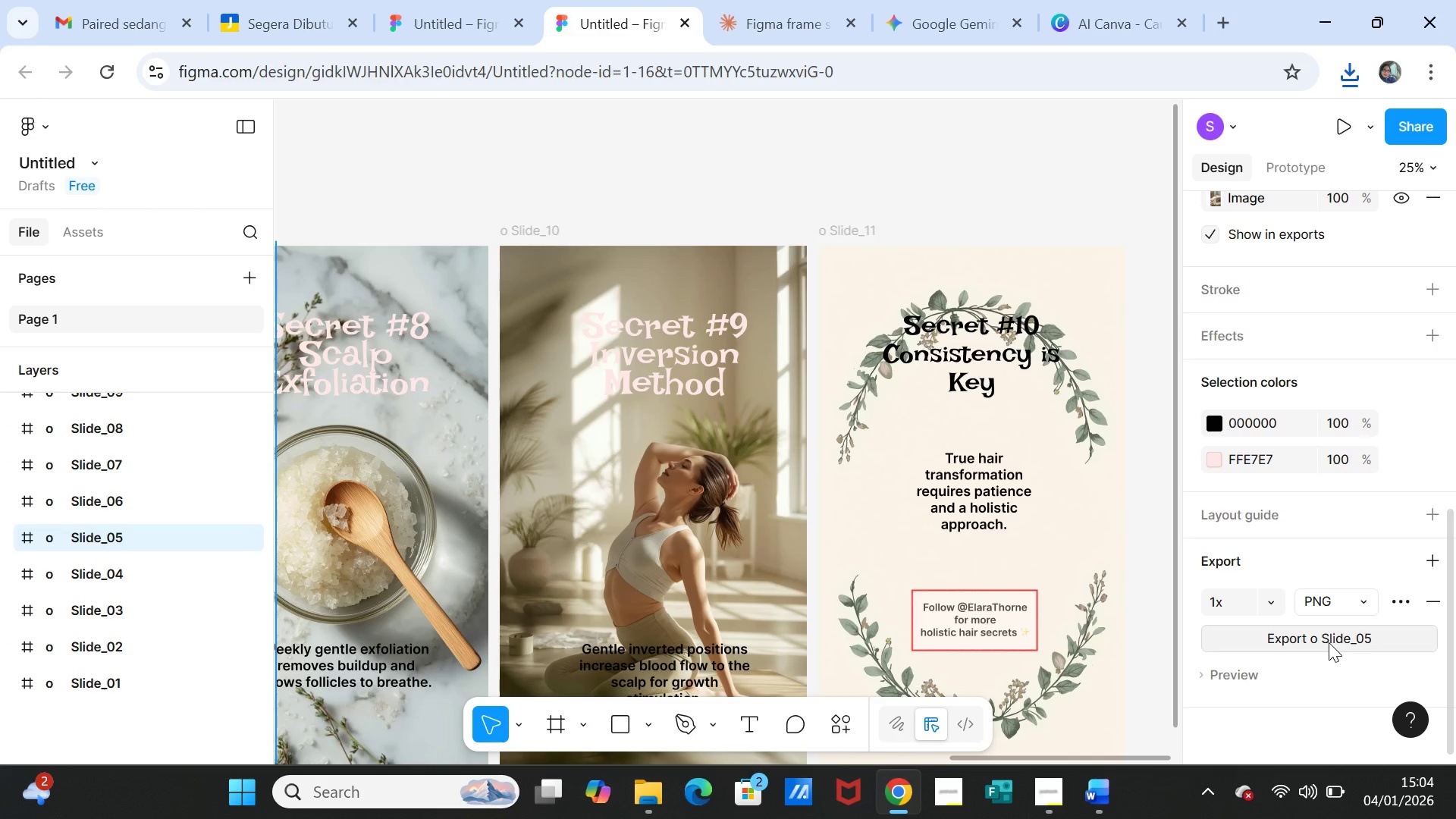 
left_click([1329, 642])
 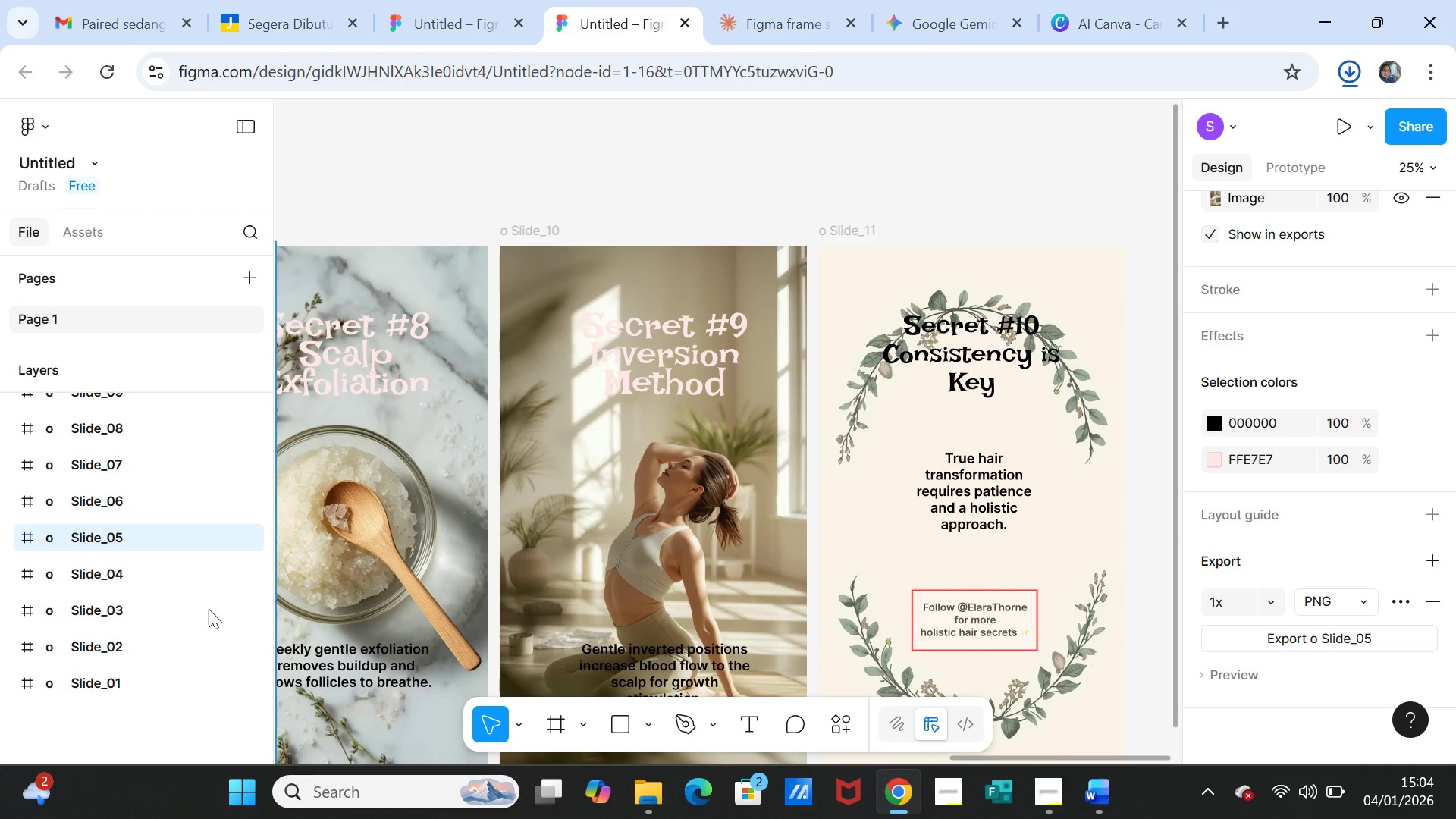 
wait(5.64)
 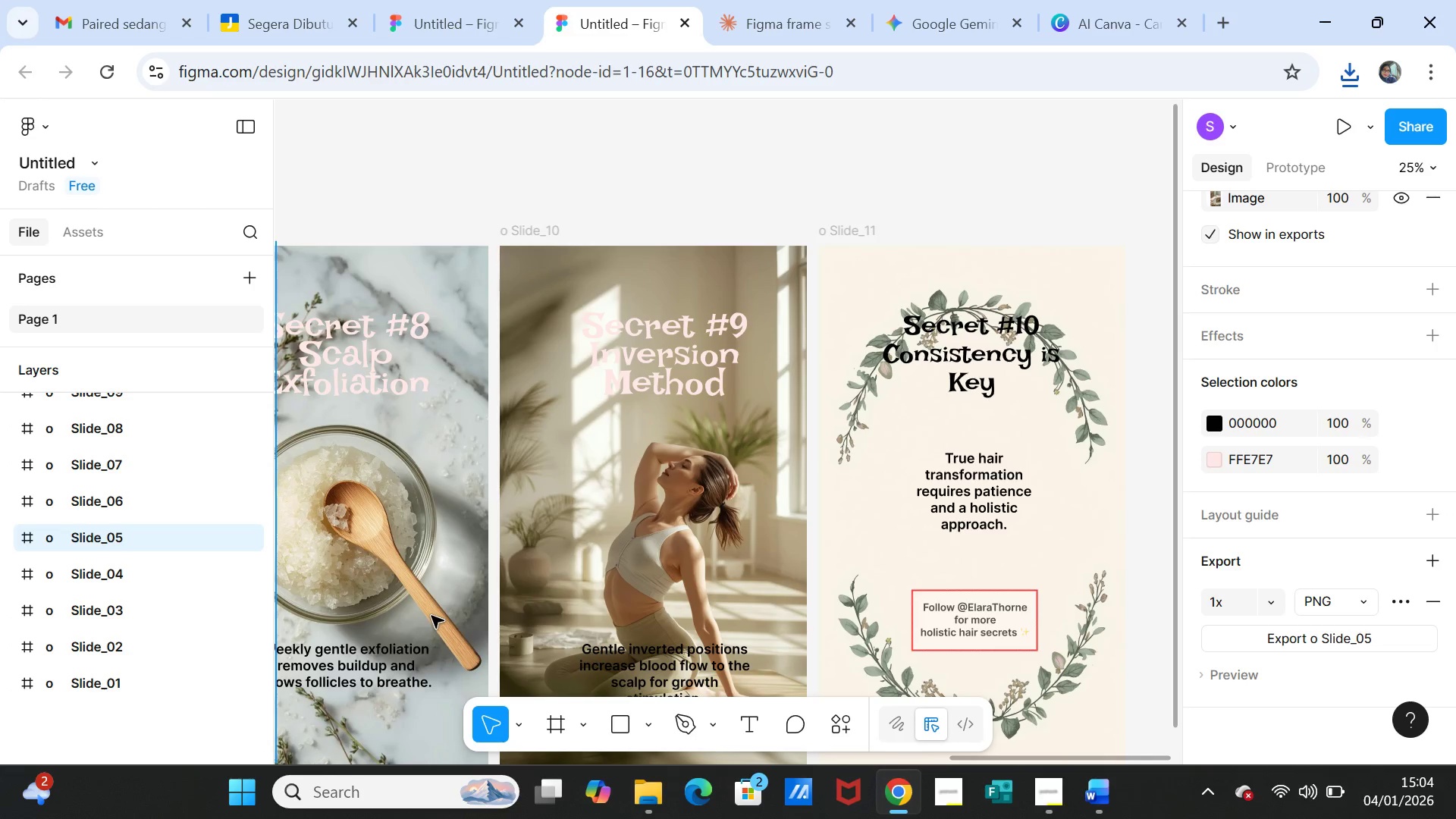 
left_click([98, 499])
 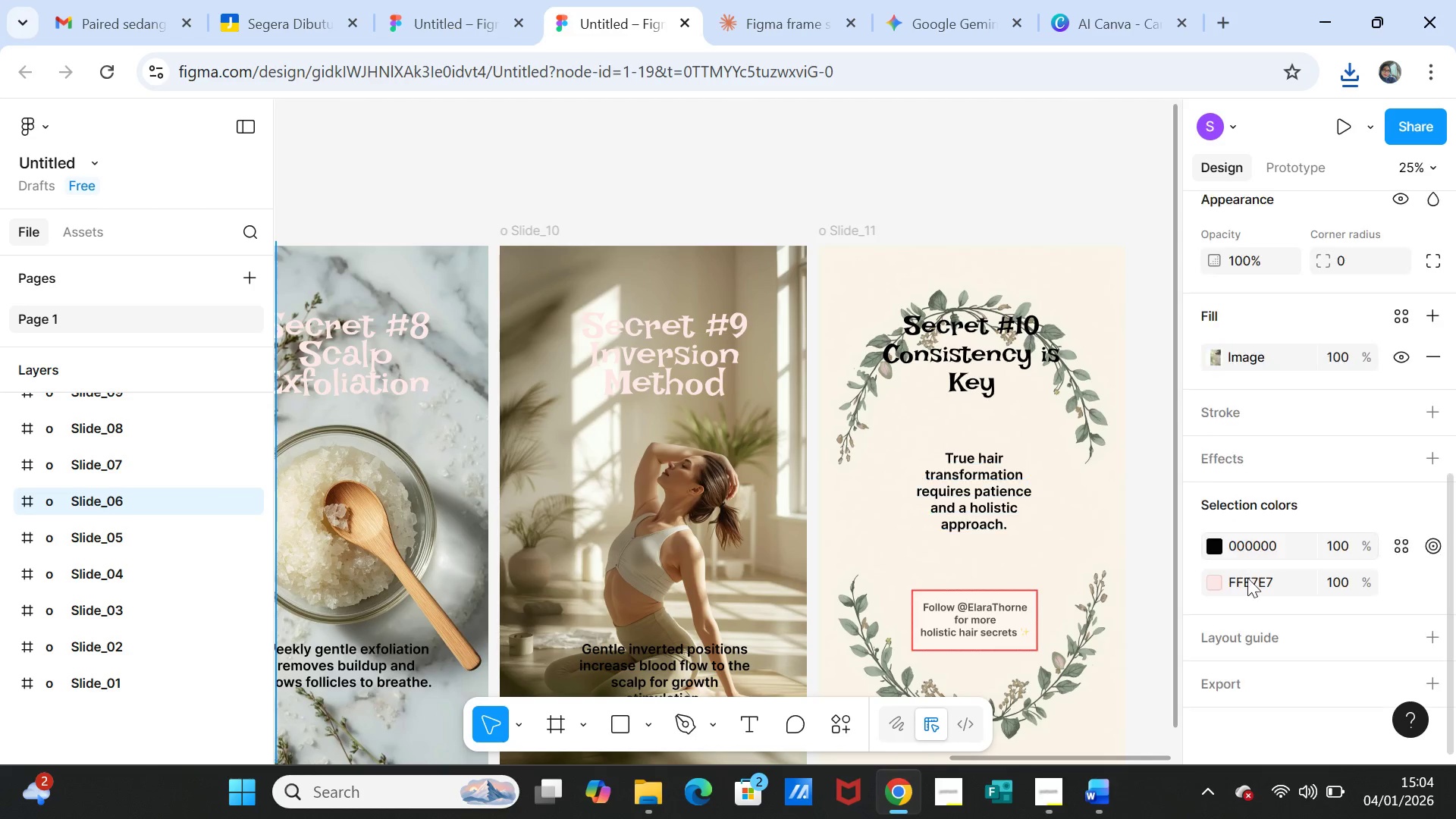 
scroll: coordinate [1251, 617], scroll_direction: down, amount: 3.0
 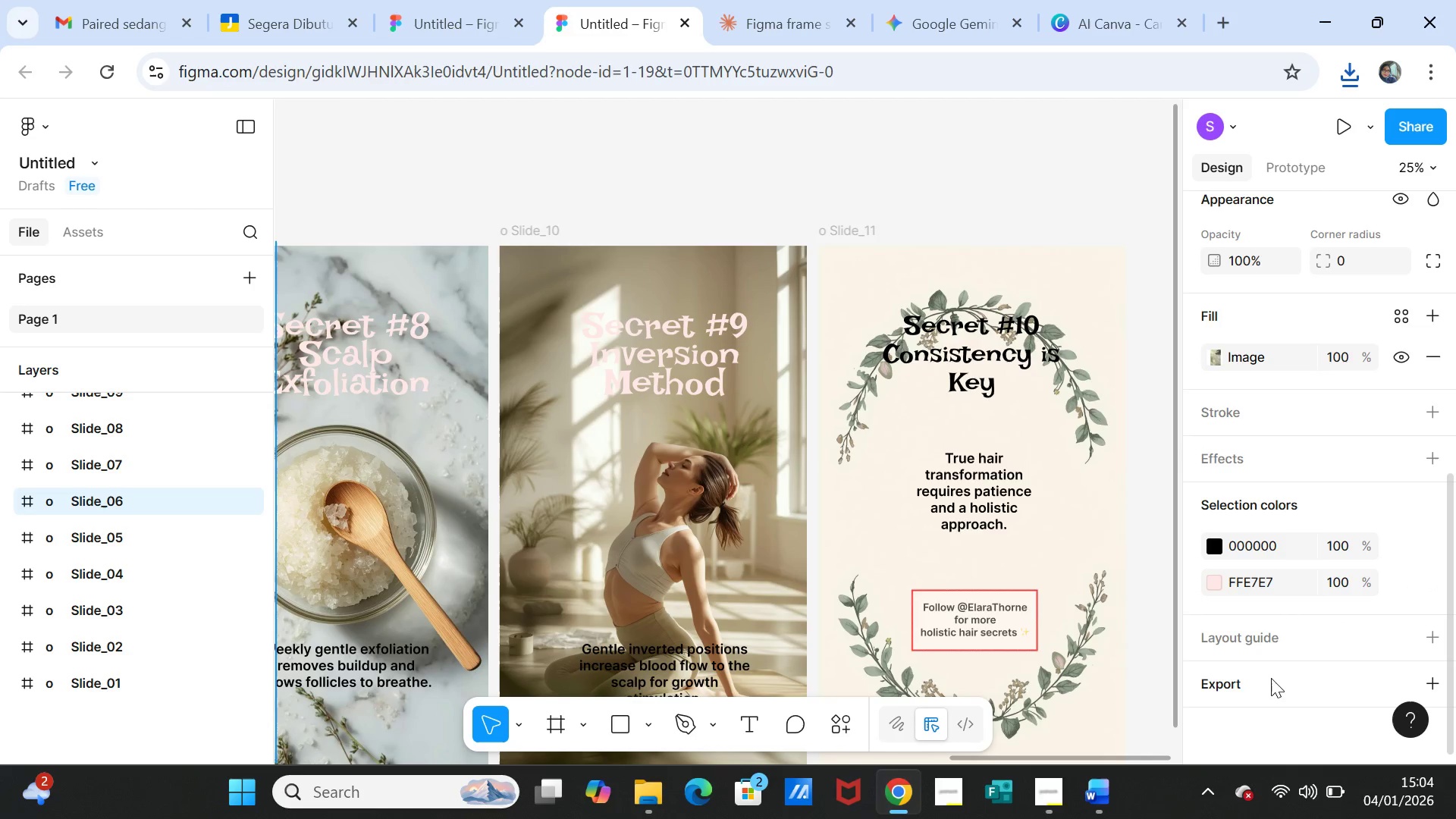 
left_click([1267, 683])
 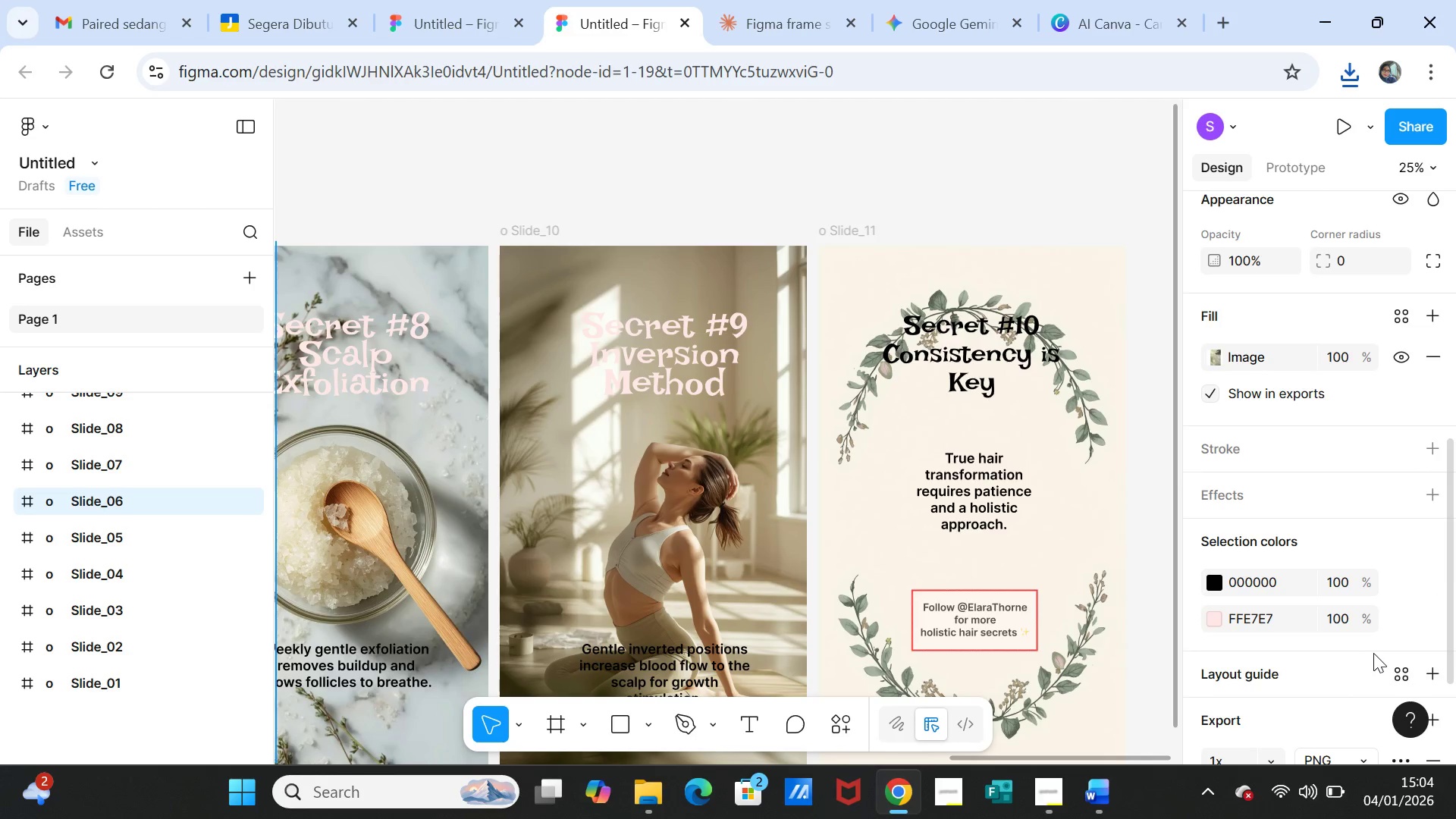 
scroll: coordinate [1375, 654], scroll_direction: down, amount: 3.0
 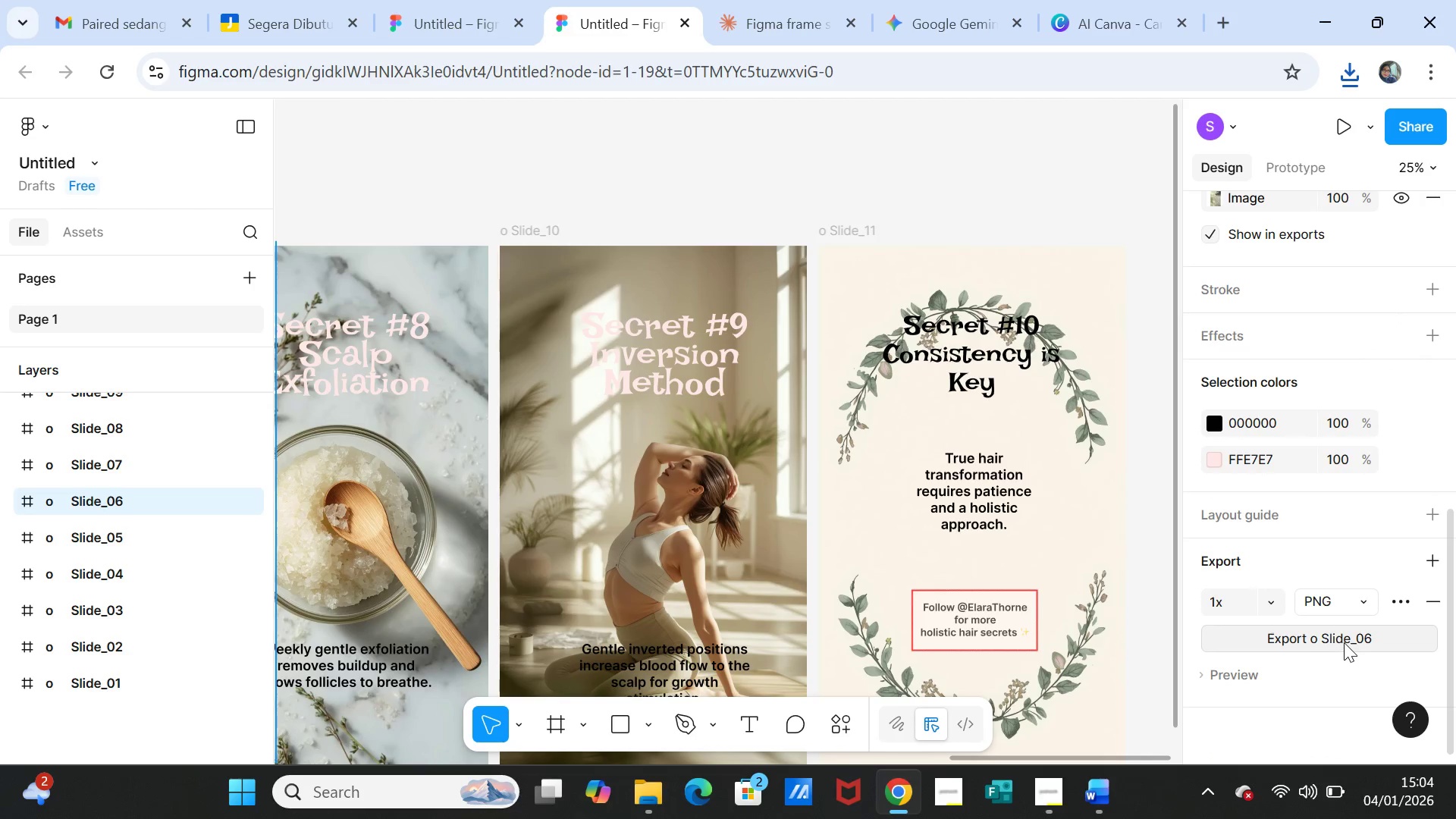 
left_click([1344, 642])
 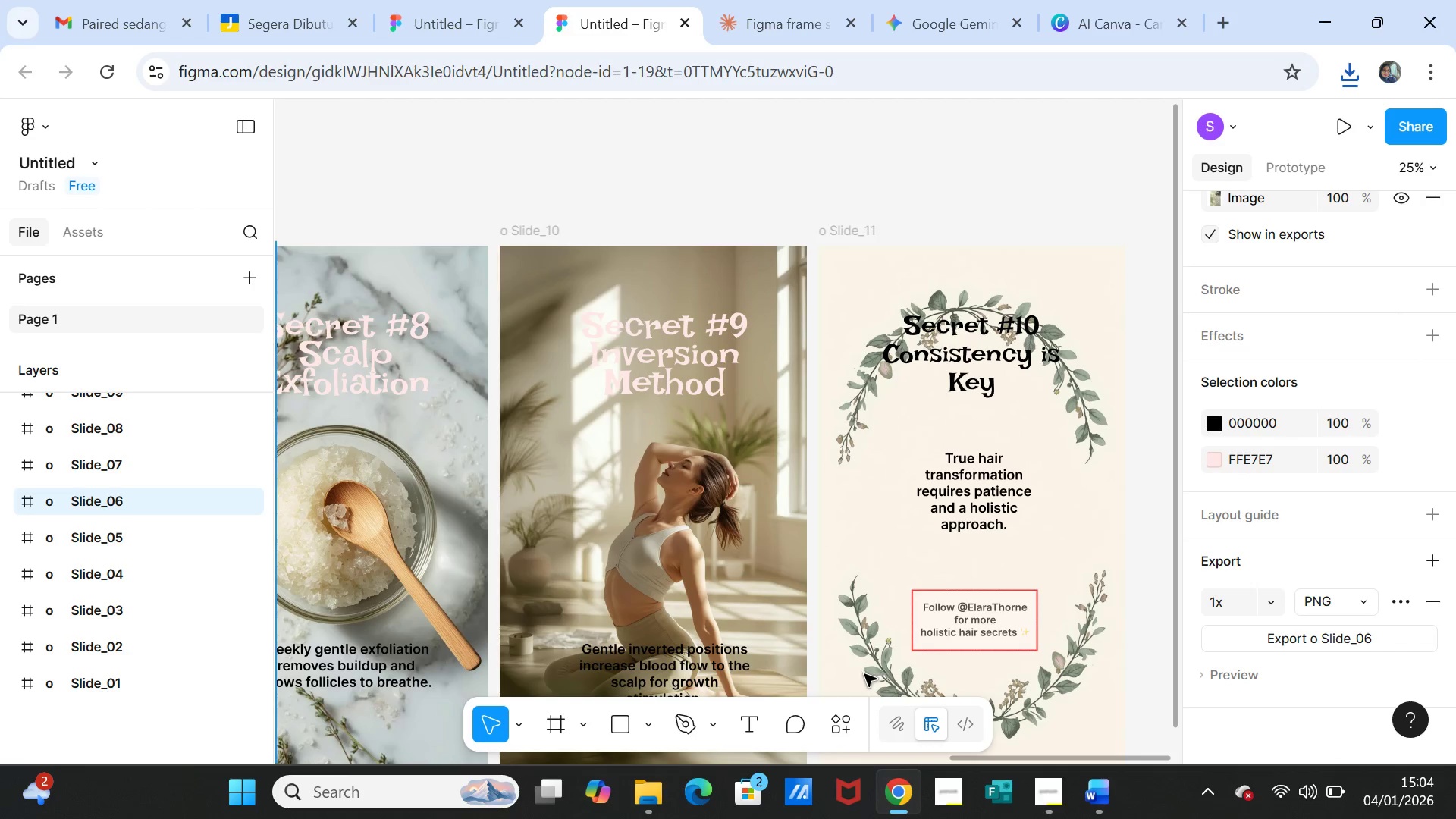 
wait(6.67)
 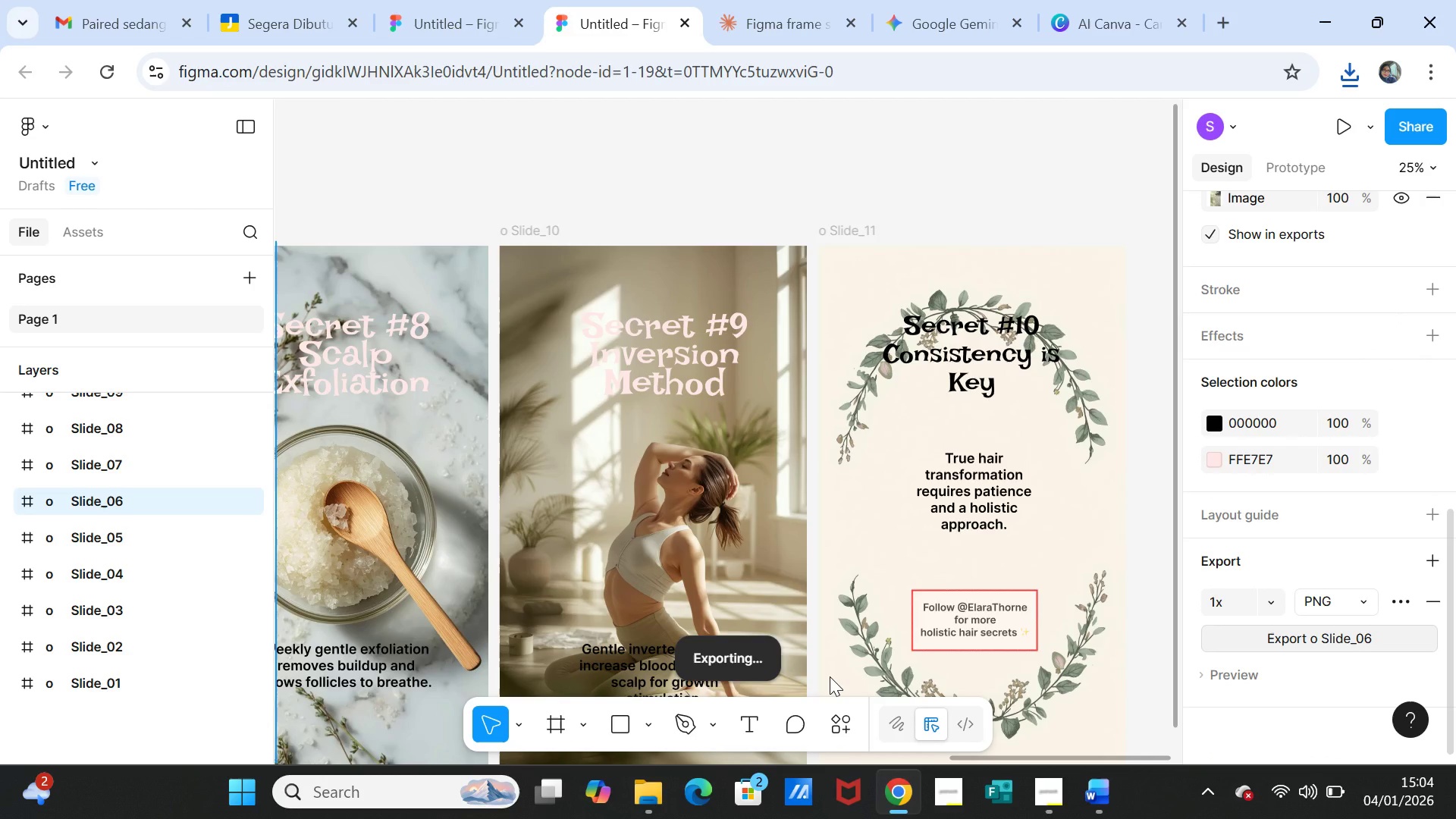 
left_click([109, 466])
 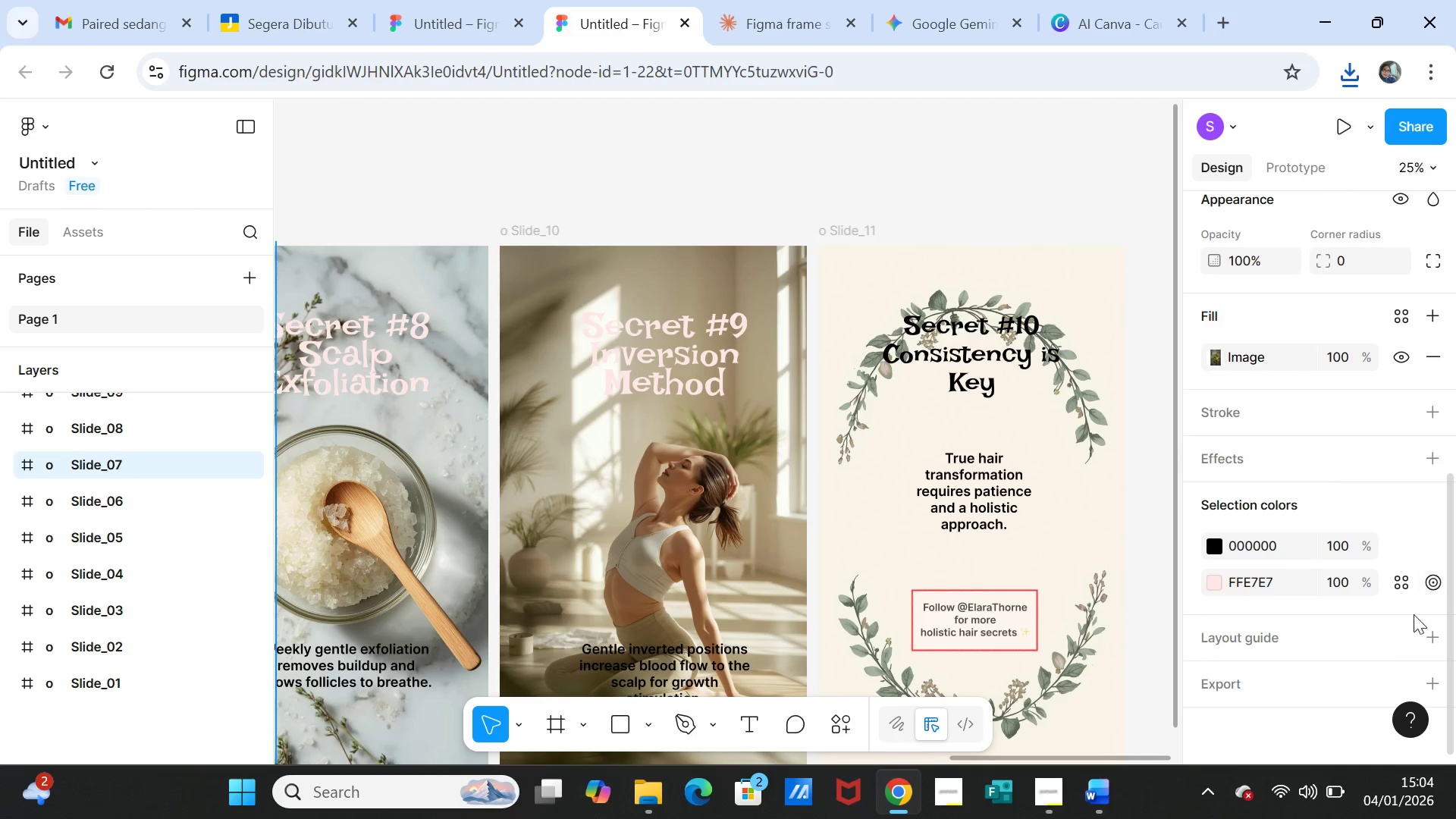 
scroll: coordinate [1382, 666], scroll_direction: down, amount: 4.0
 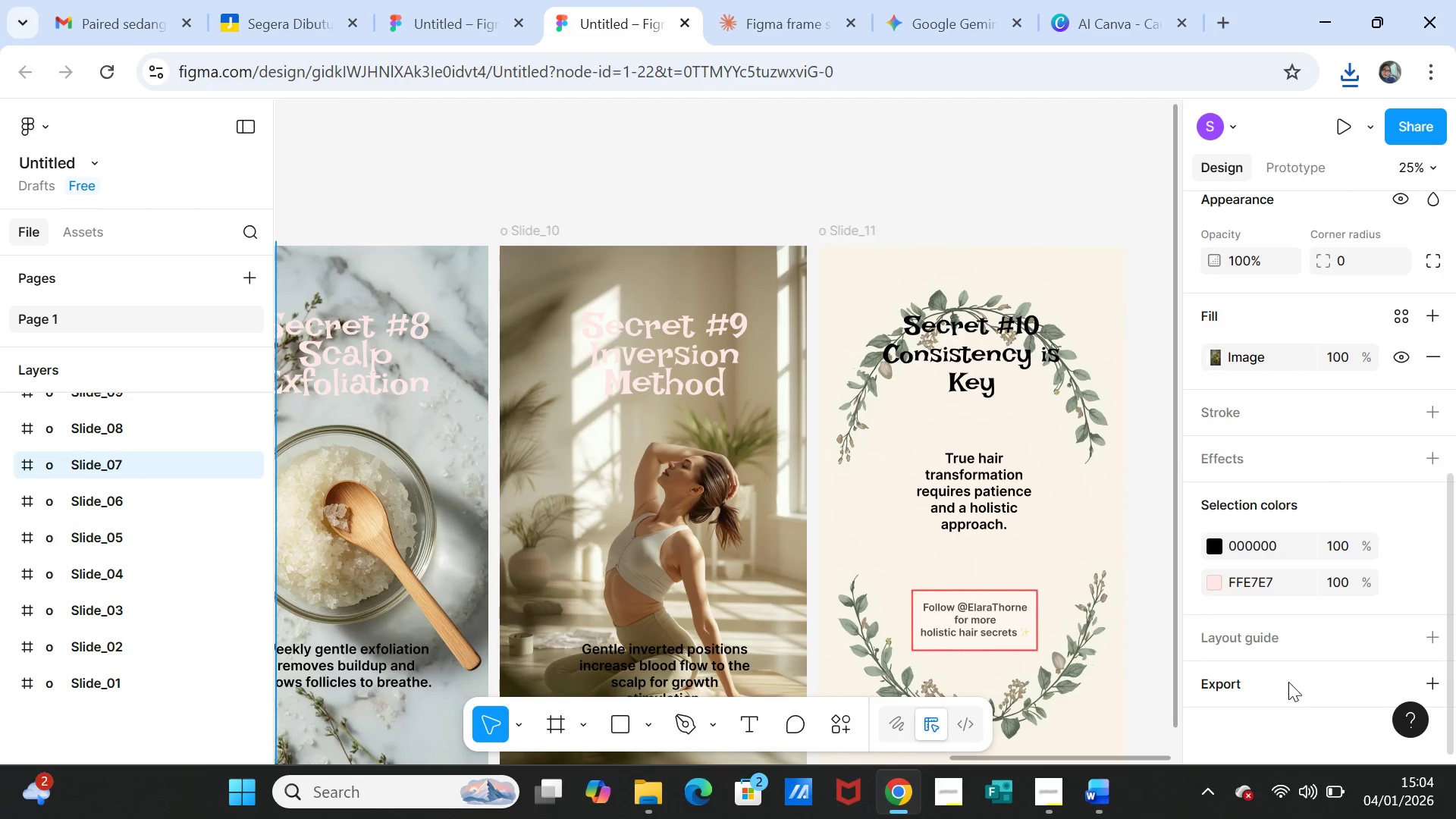 
left_click([1288, 682])
 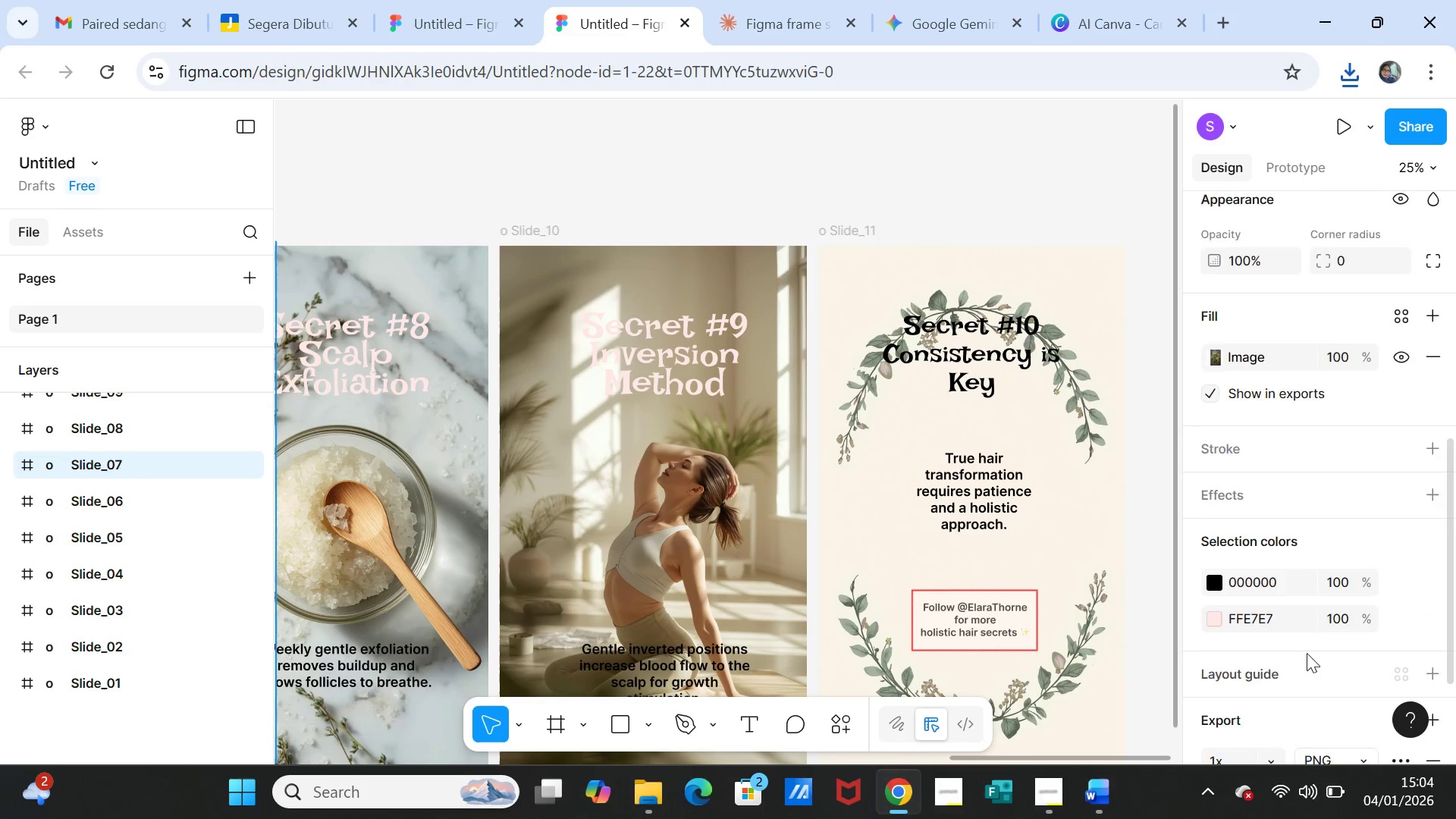 
scroll: coordinate [1307, 653], scroll_direction: down, amount: 4.0
 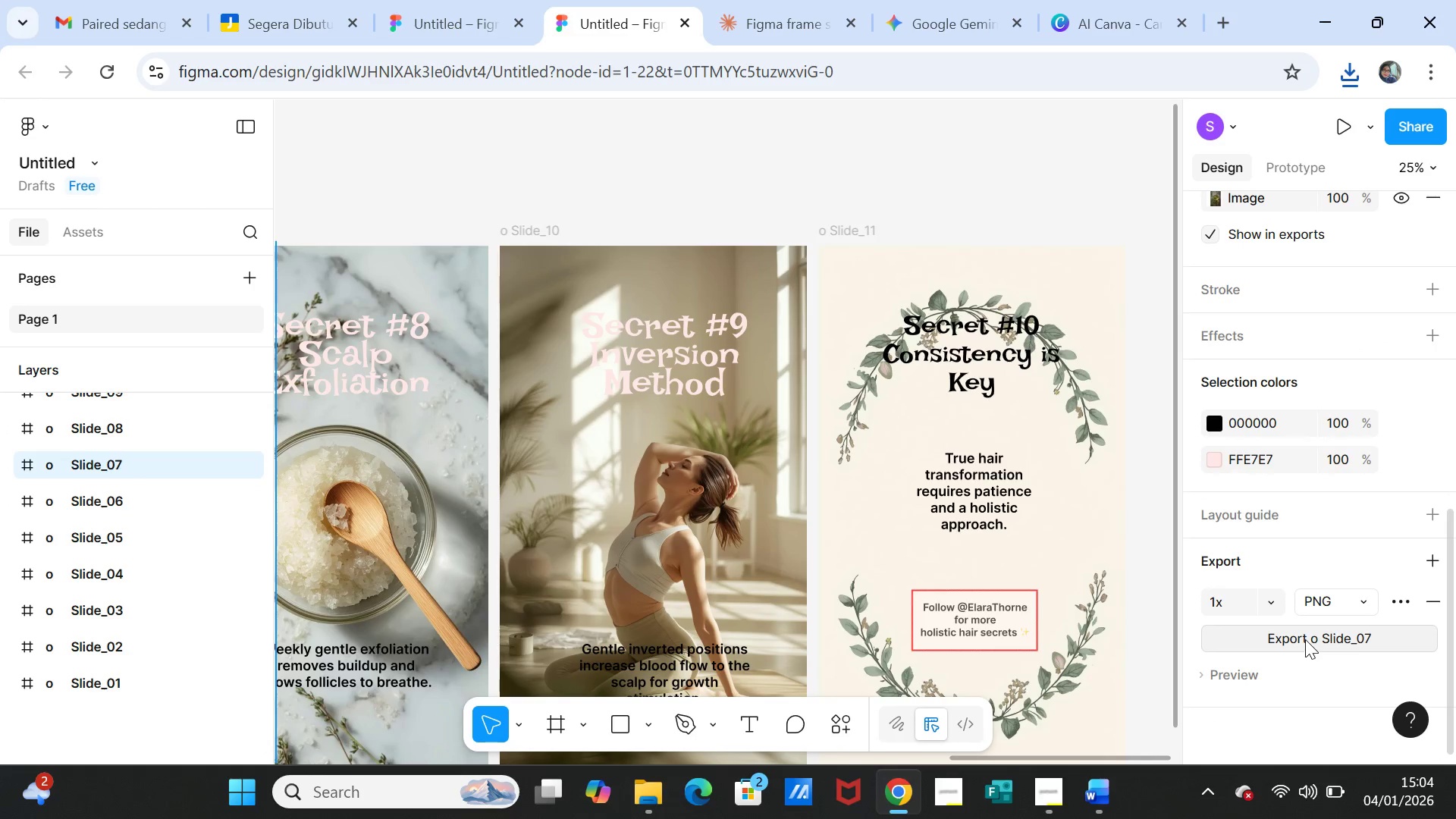 
left_click([1305, 636])
 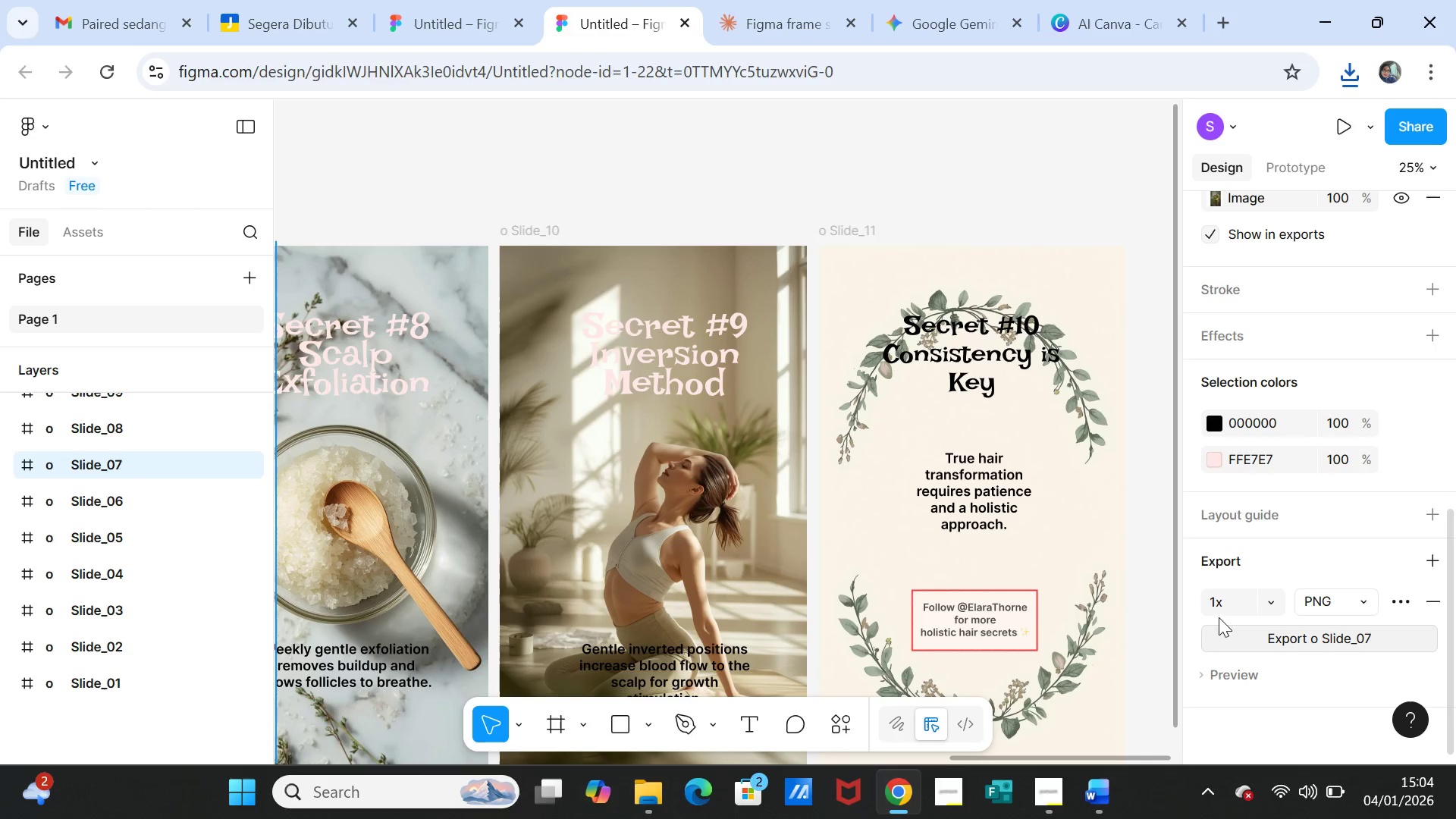 
mouse_move([727, 596])
 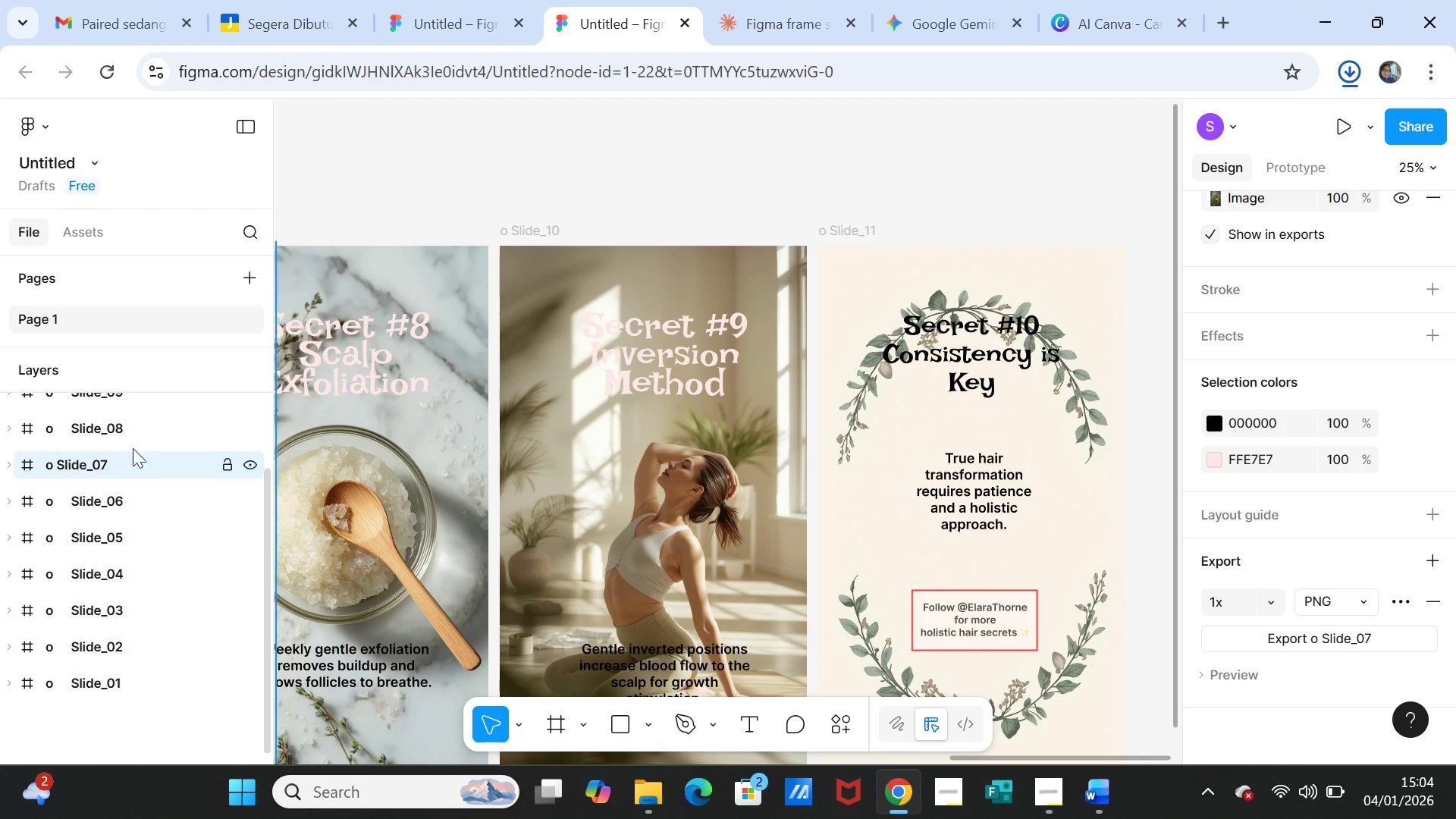 
left_click([133, 429])
 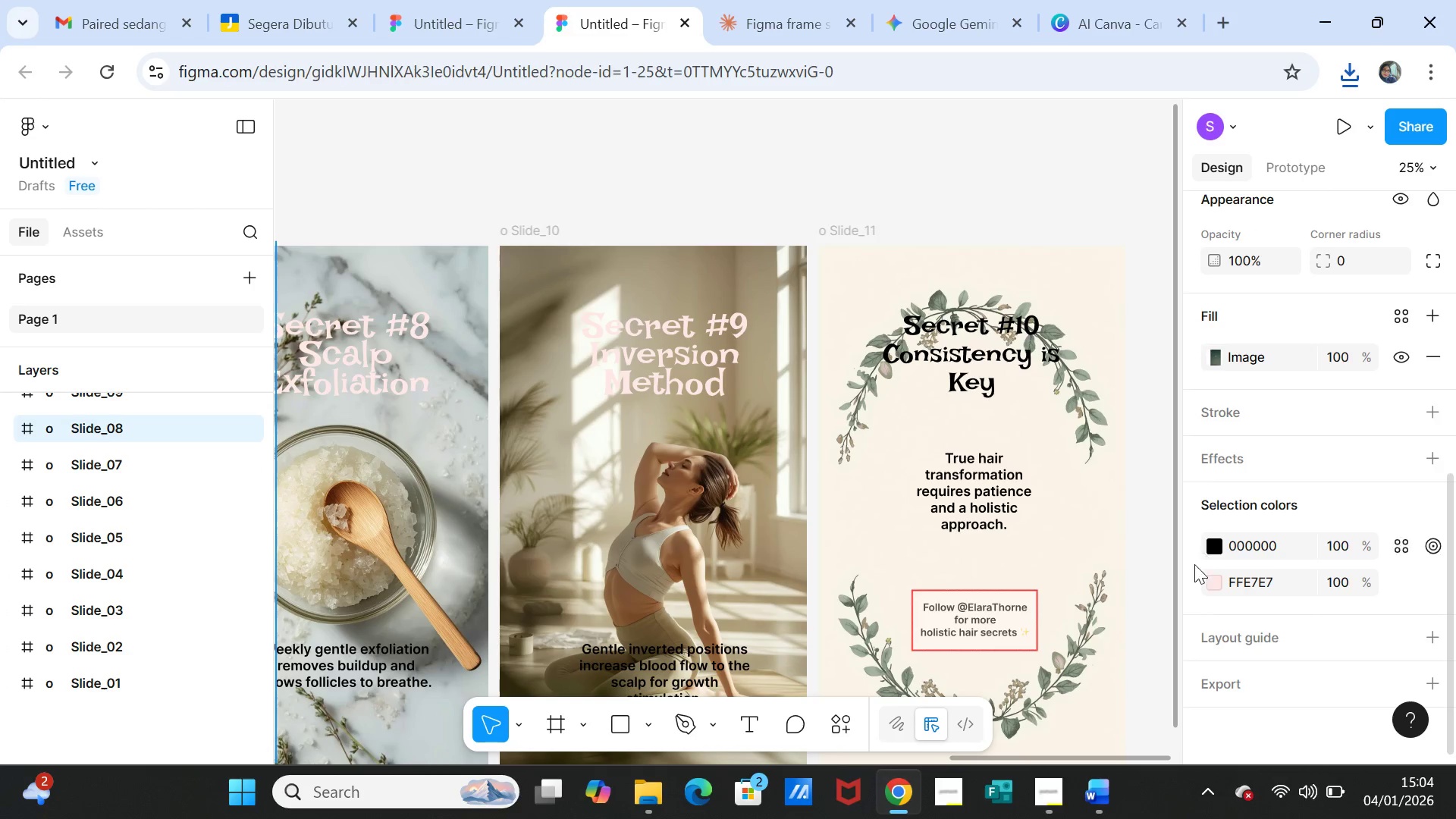 
scroll: coordinate [1302, 613], scroll_direction: down, amount: 2.0
 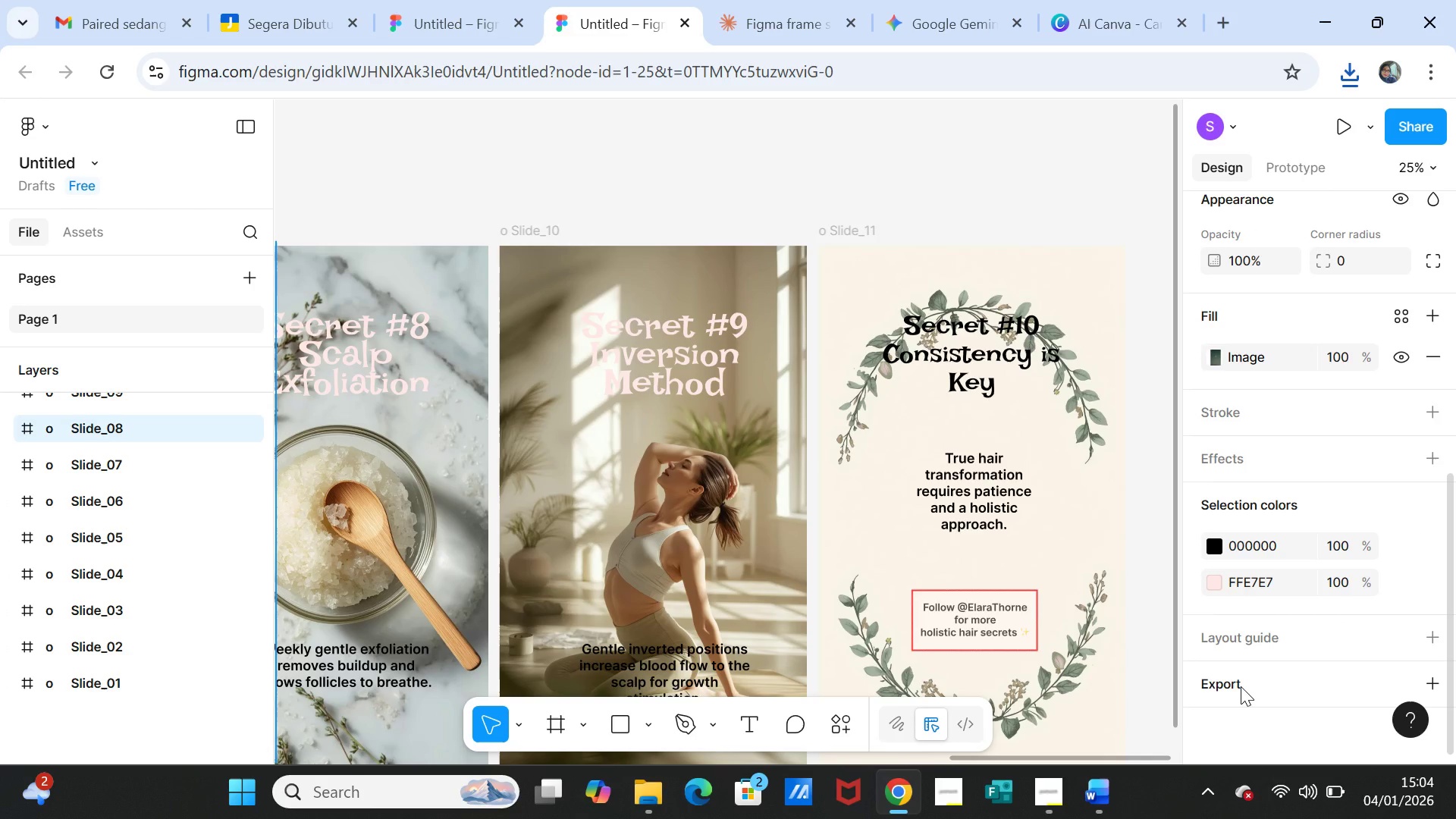 
left_click([1241, 686])
 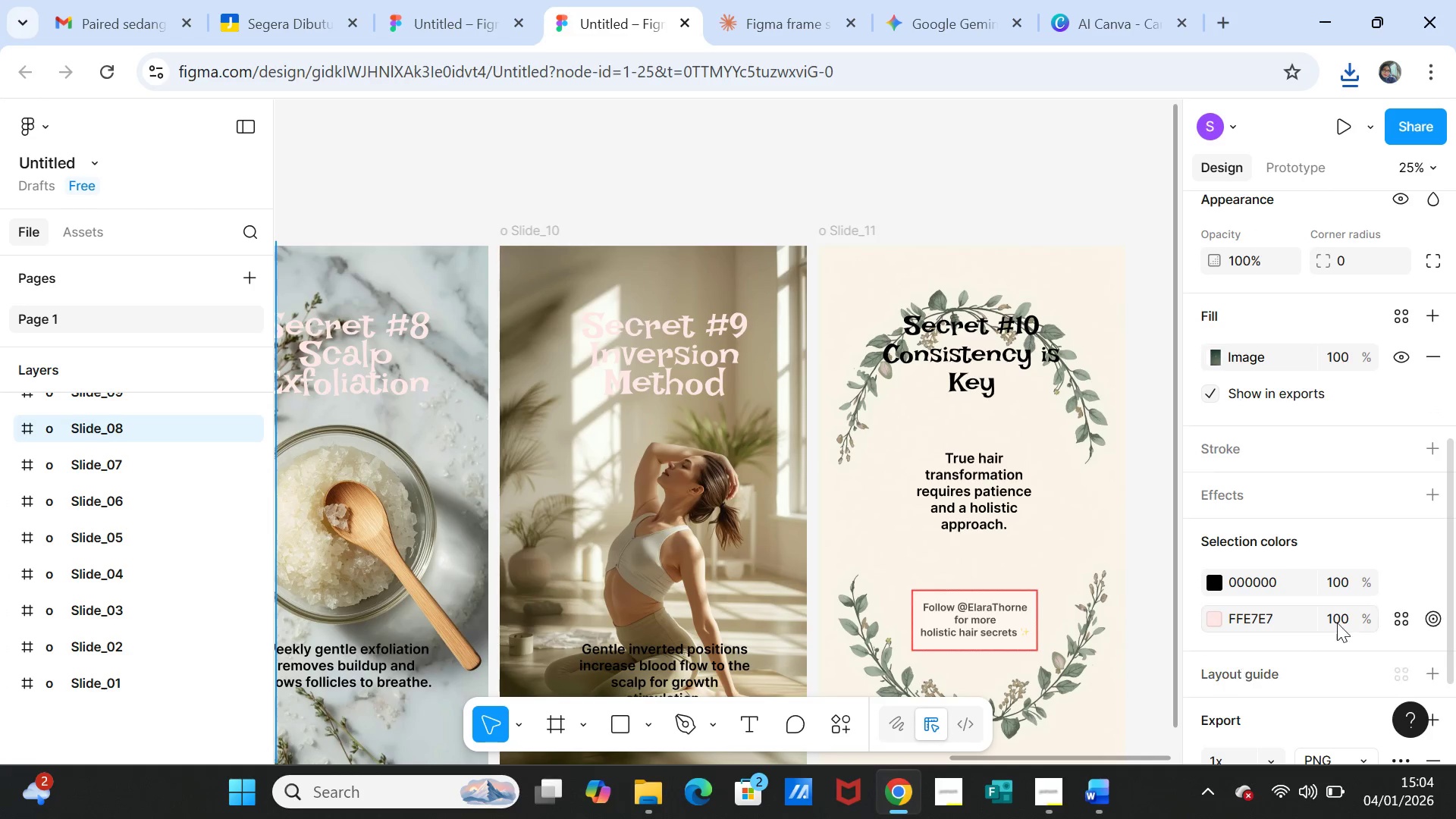 
scroll: coordinate [1338, 634], scroll_direction: down, amount: 3.0
 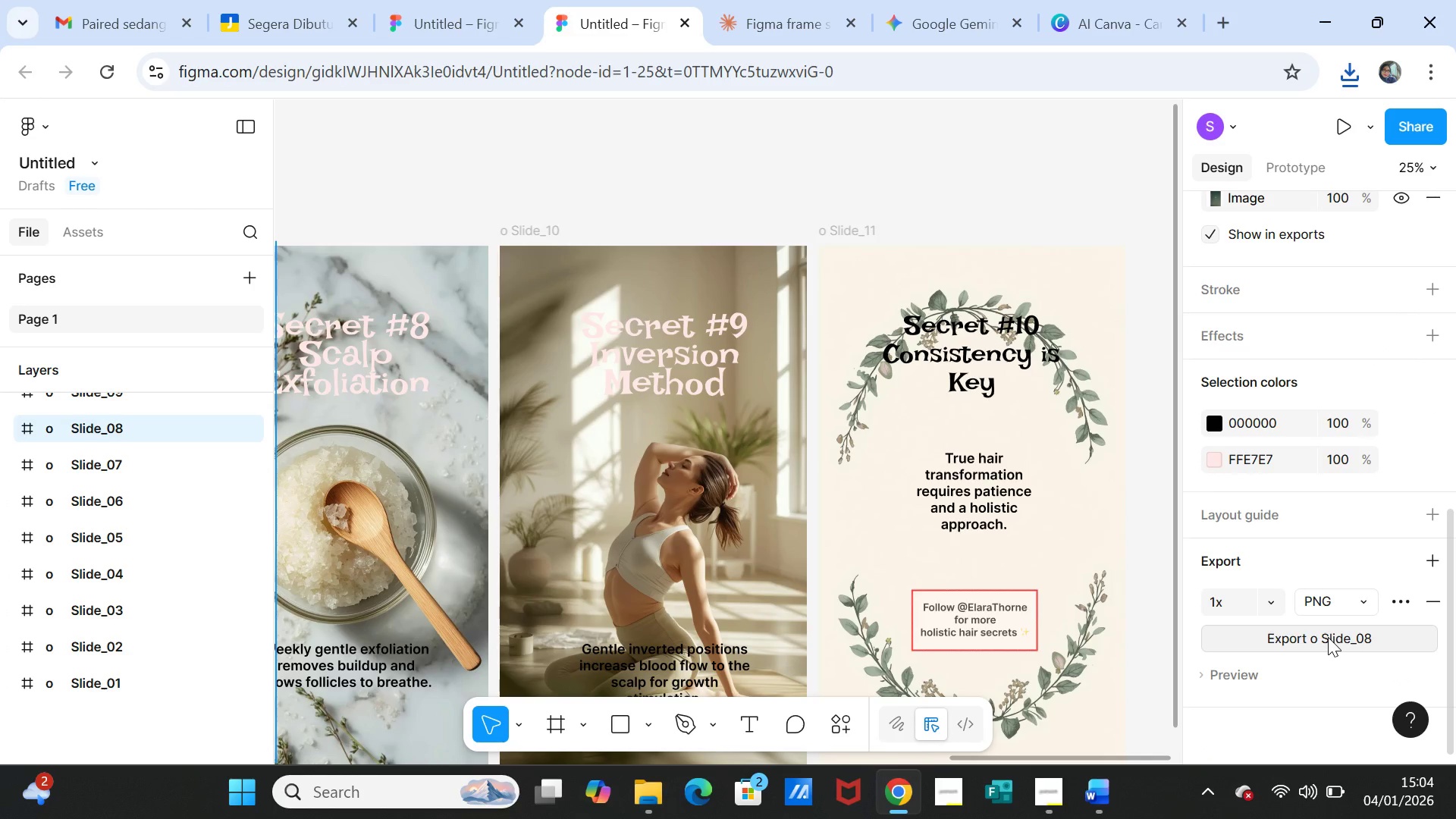 
left_click([1328, 637])
 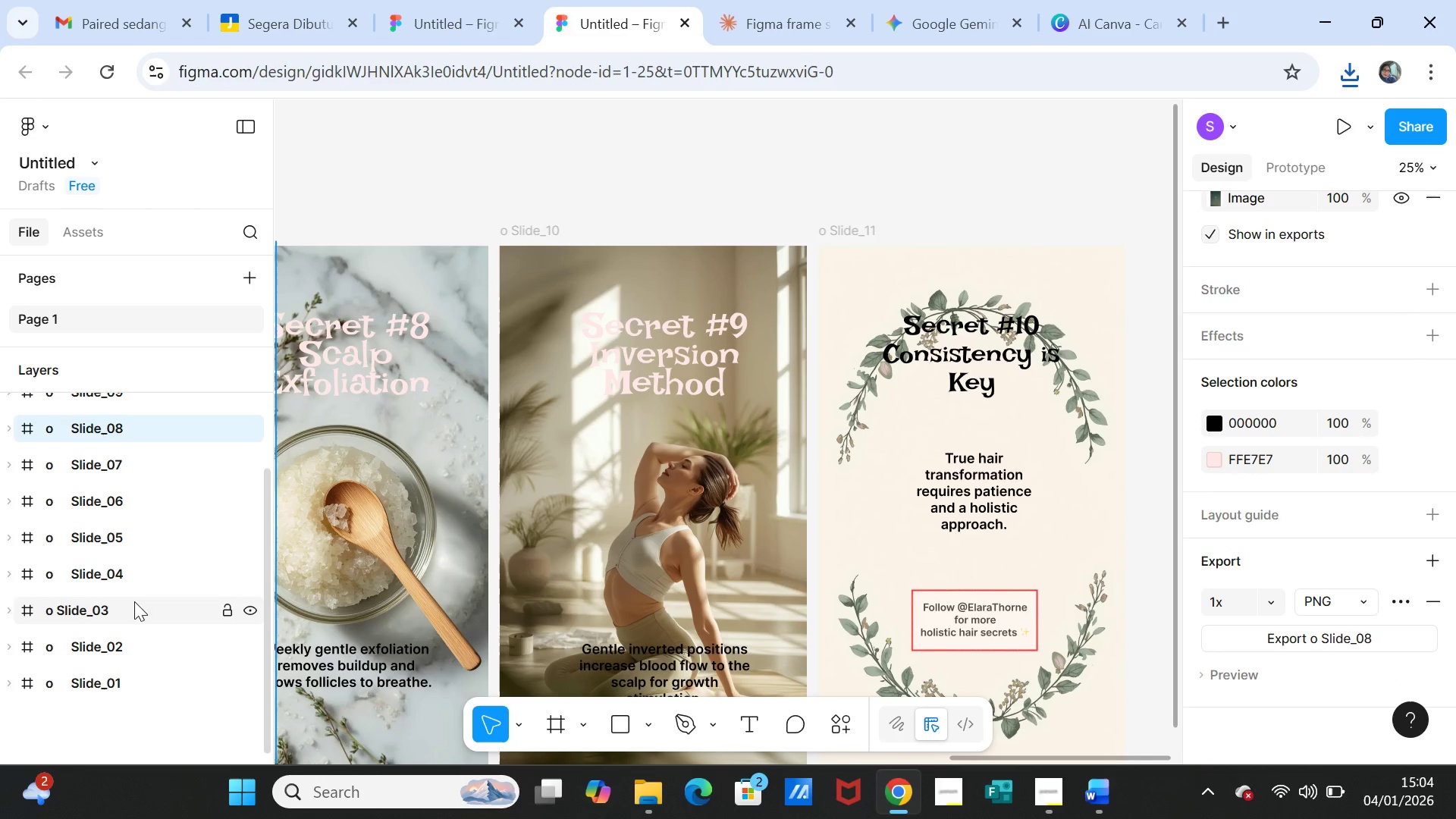 
scroll: coordinate [136, 475], scroll_direction: up, amount: 3.0
 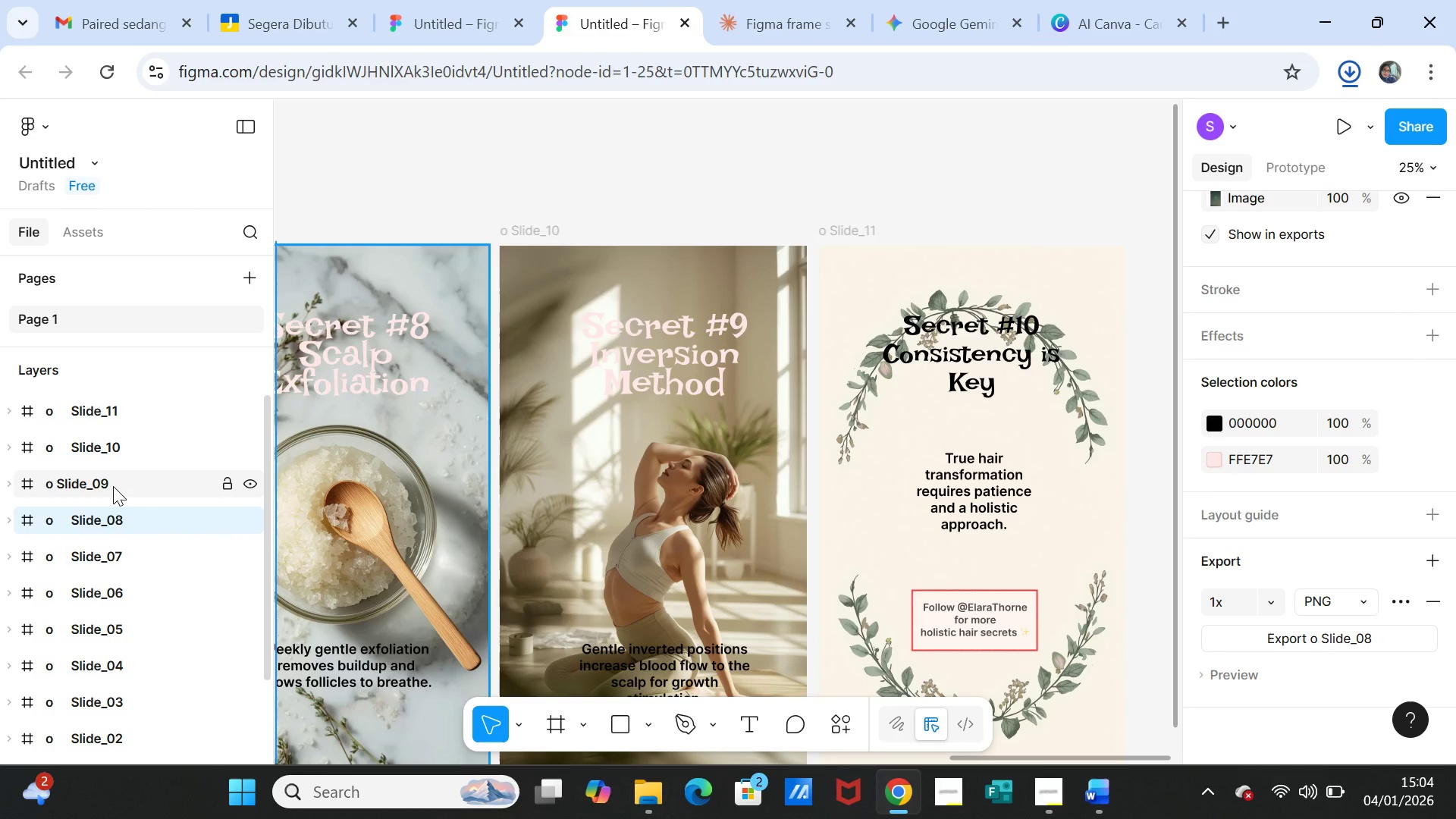 
left_click([113, 485])
 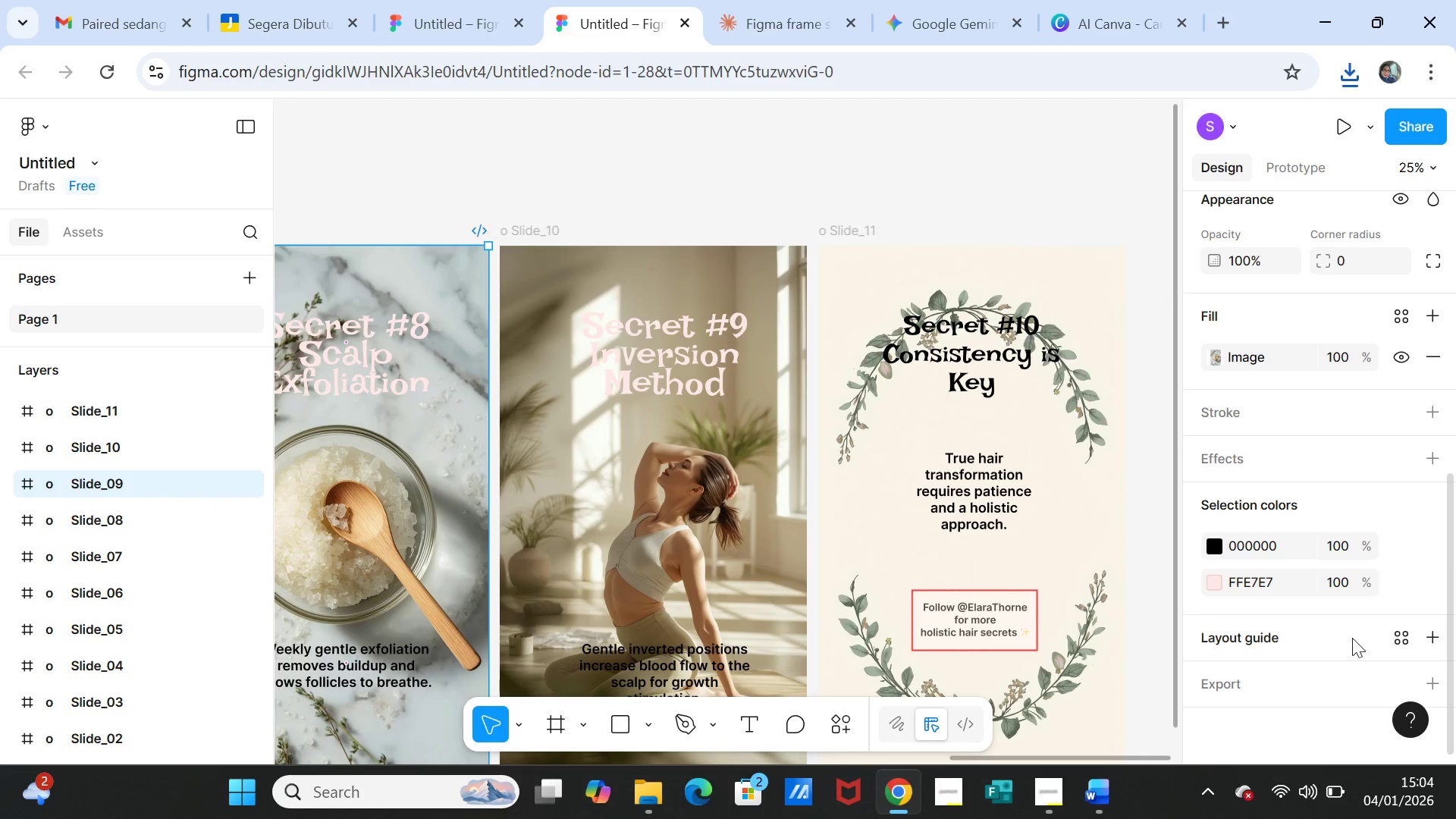 
scroll: coordinate [1323, 624], scroll_direction: down, amount: 3.0
 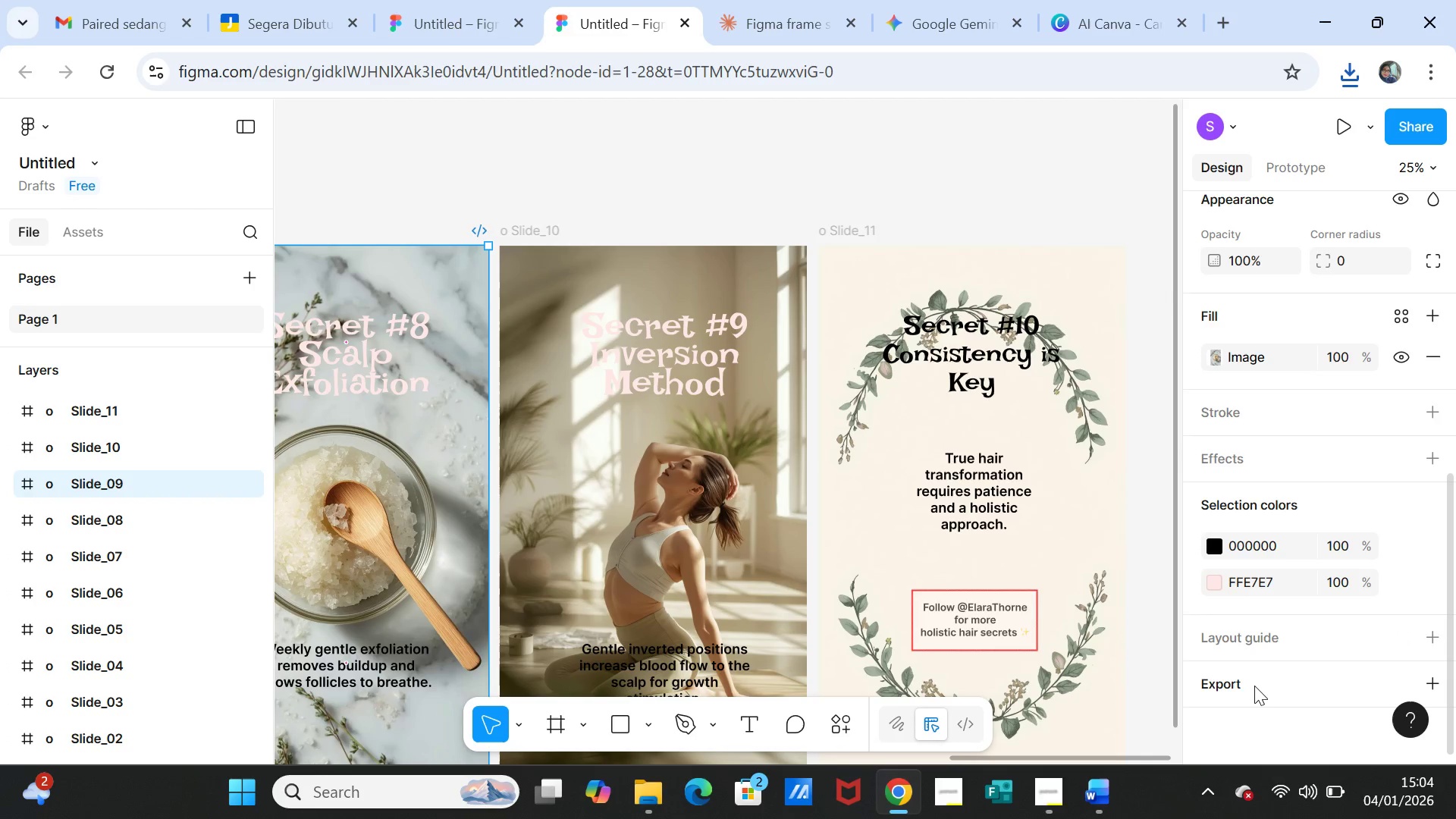 
left_click([1254, 686])
 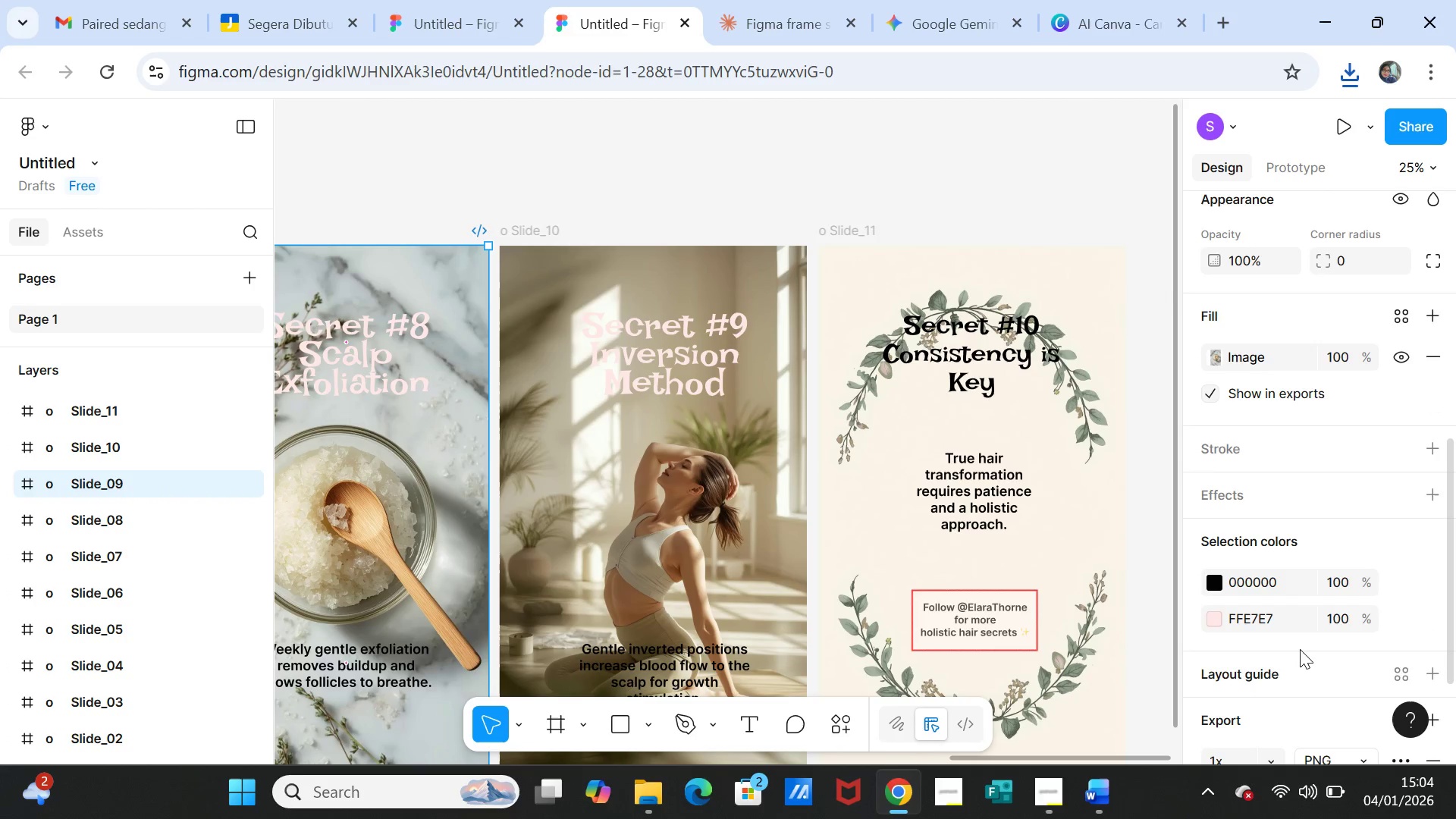 
scroll: coordinate [1301, 643], scroll_direction: down, amount: 3.0
 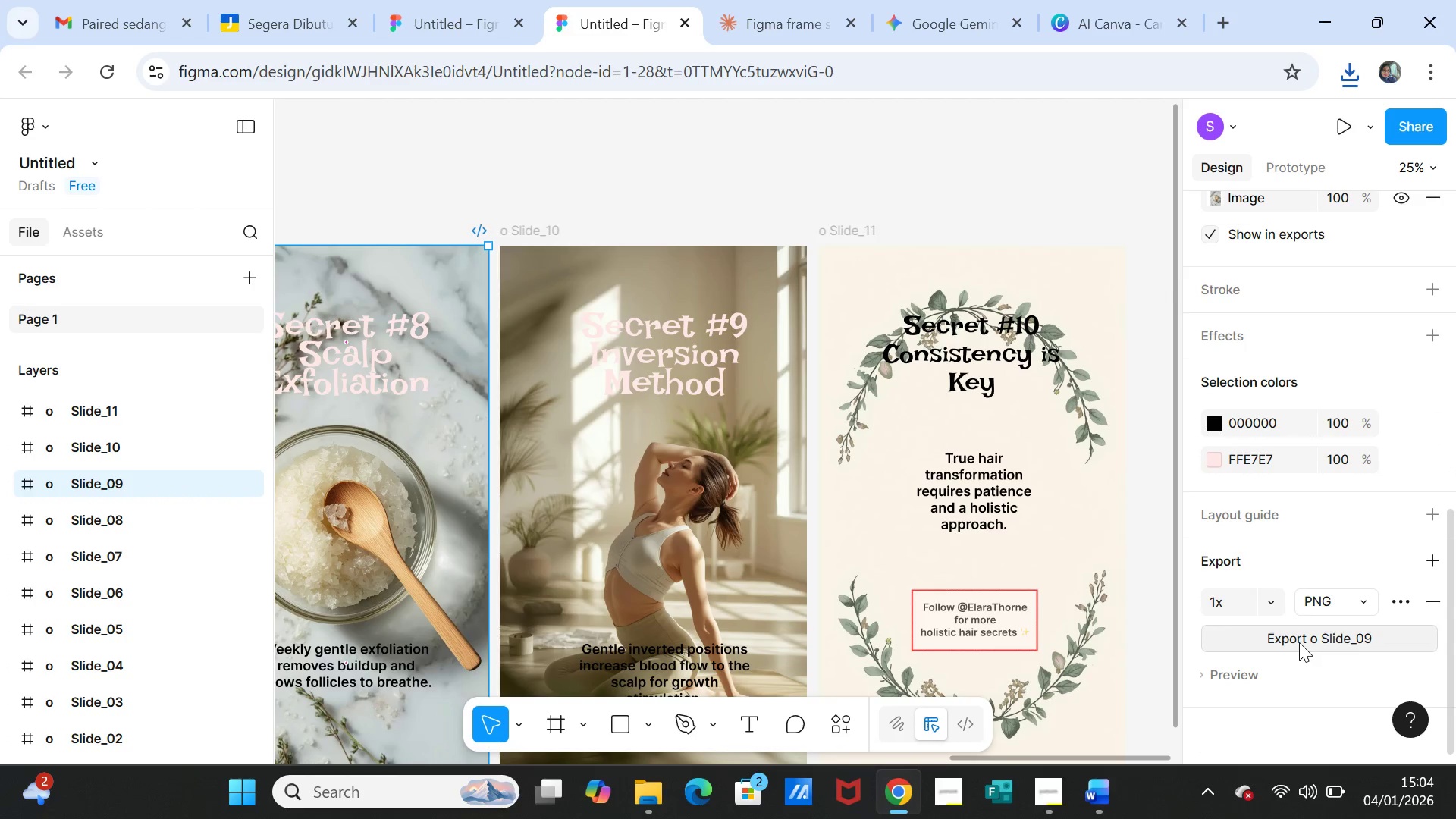 
left_click([1299, 642])
 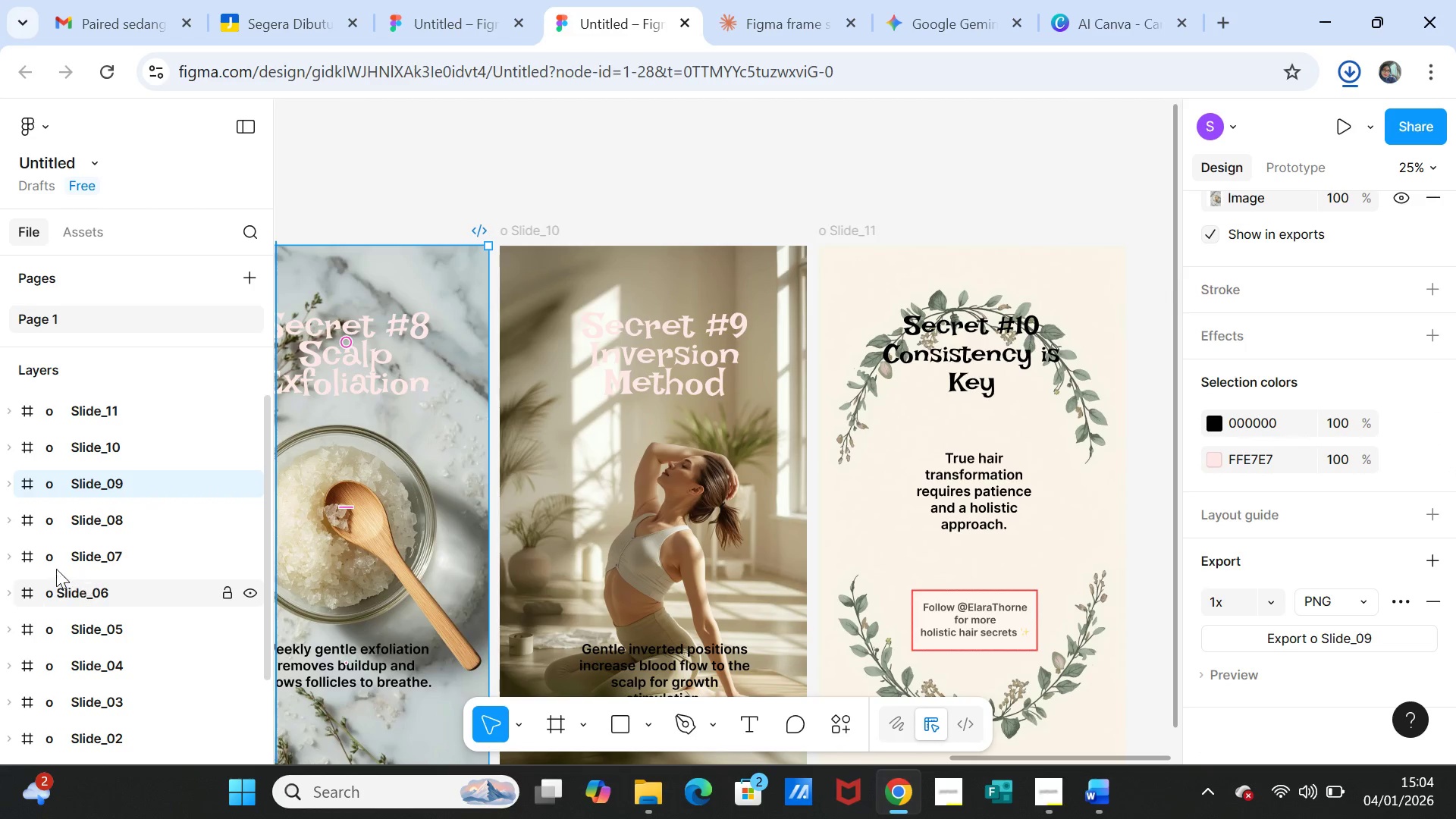 
left_click([89, 449])
 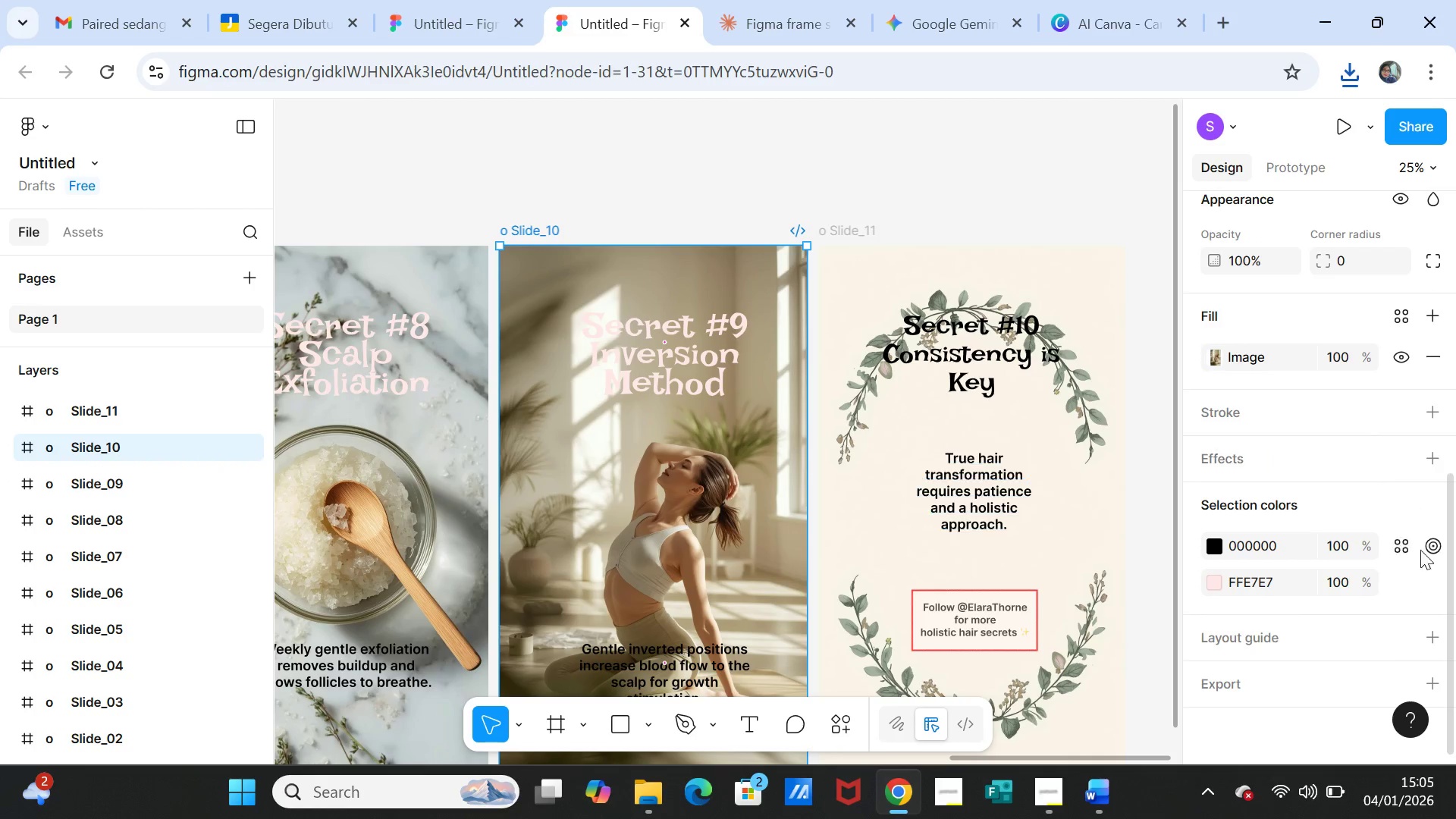 
scroll: coordinate [1398, 650], scroll_direction: down, amount: 4.0
 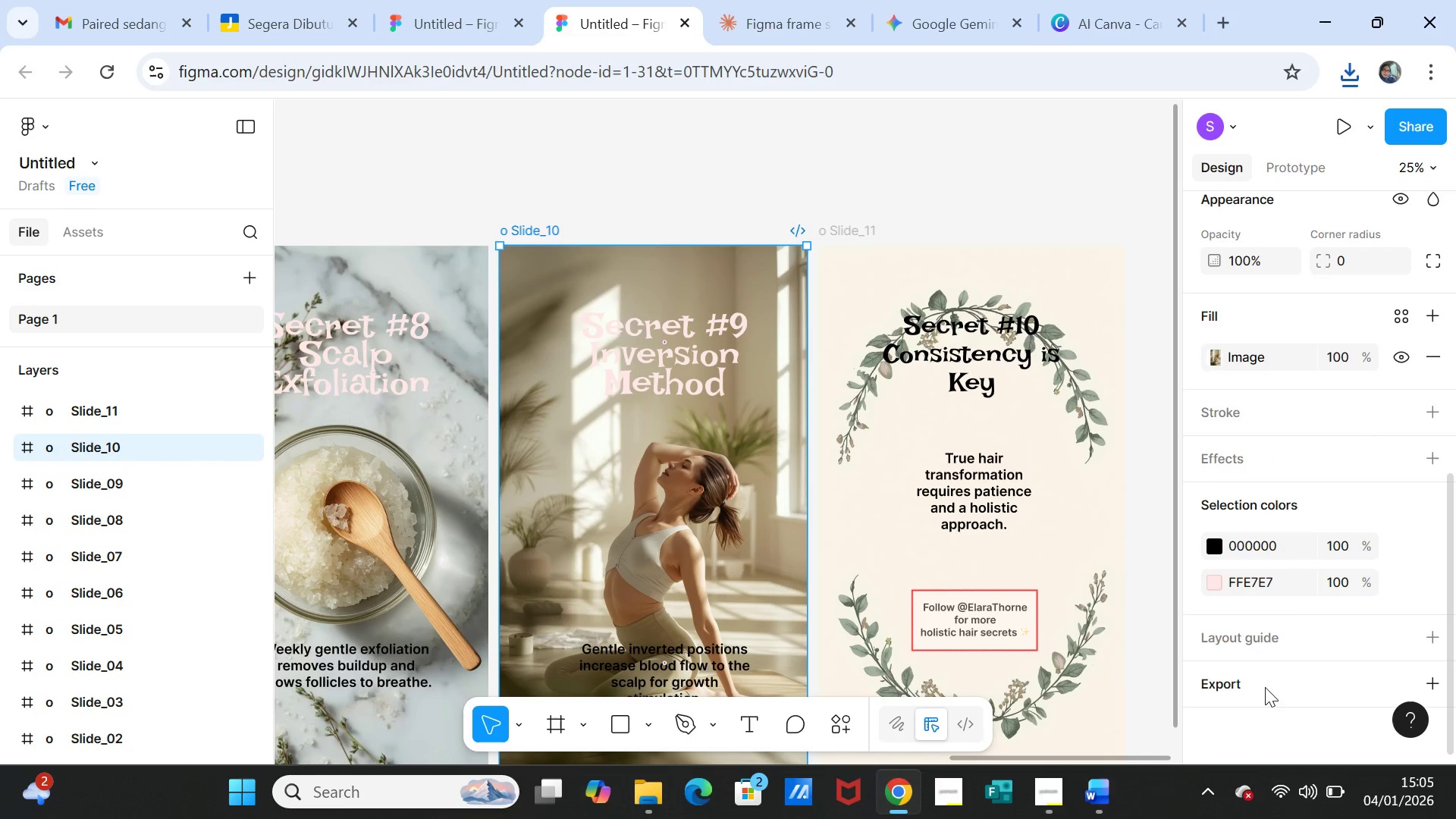 
left_click([1263, 681])
 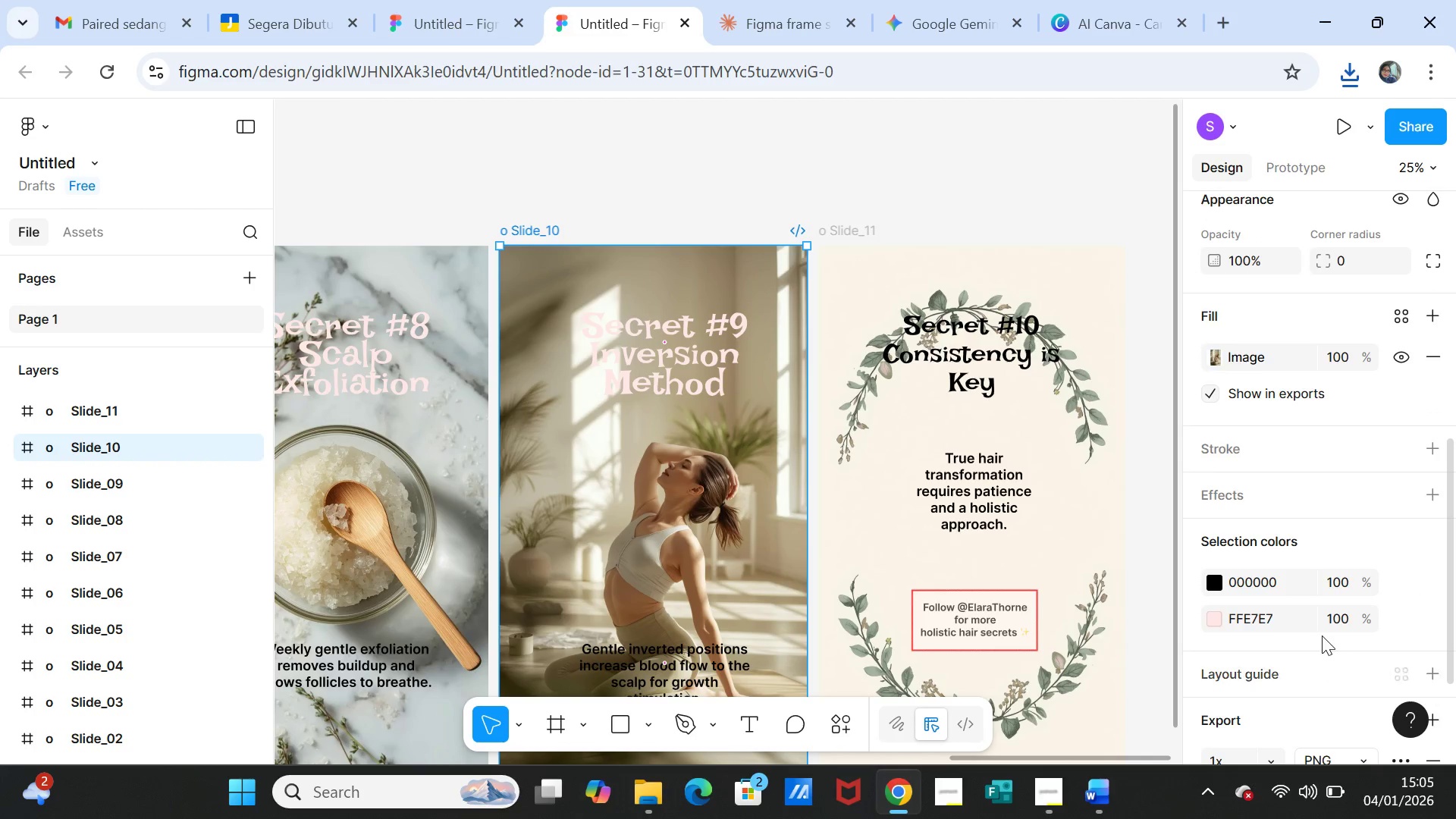 
scroll: coordinate [1321, 635], scroll_direction: down, amount: 3.0
 